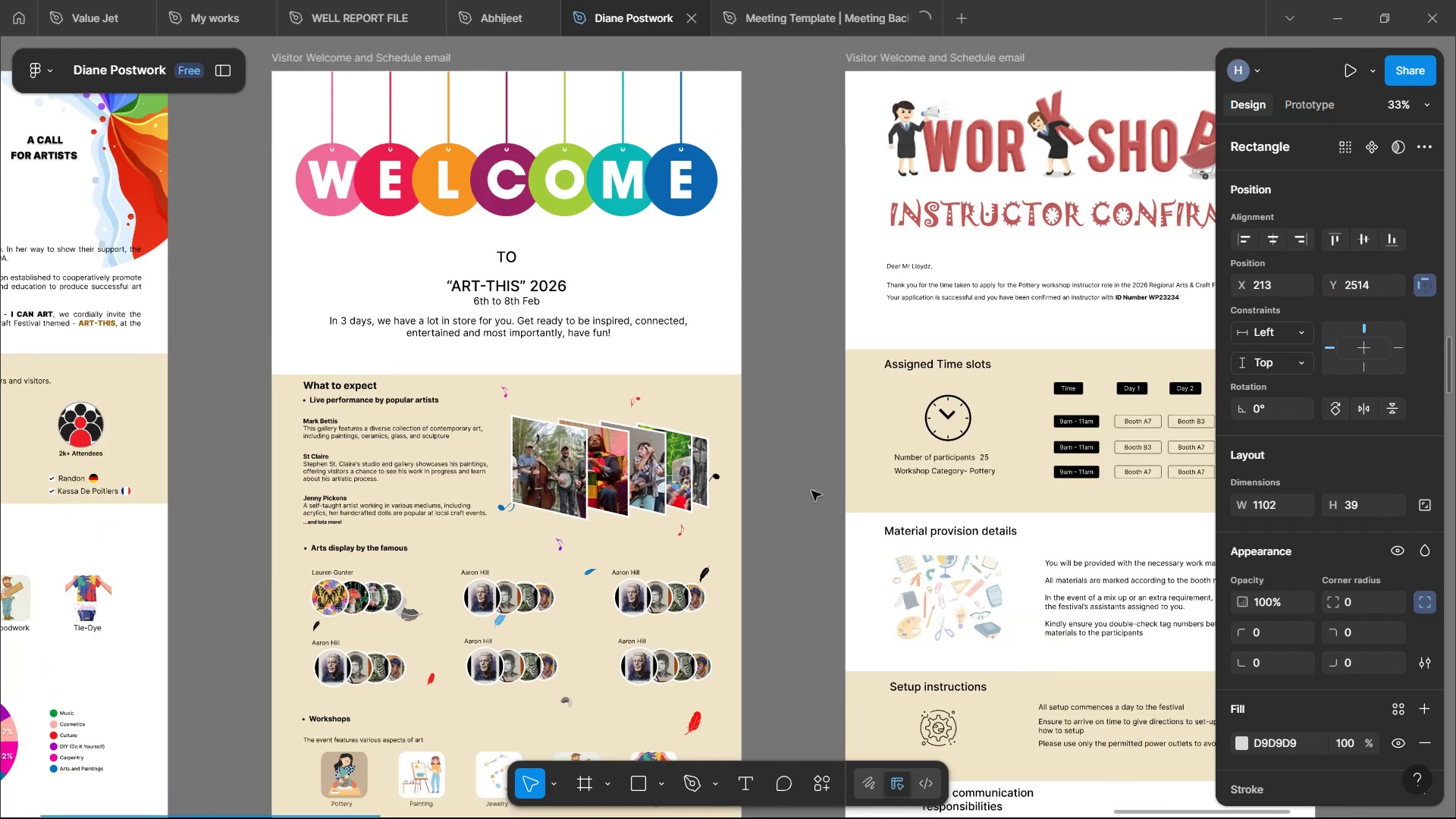 
hold_key(key=ControlLeft, duration=0.56)
 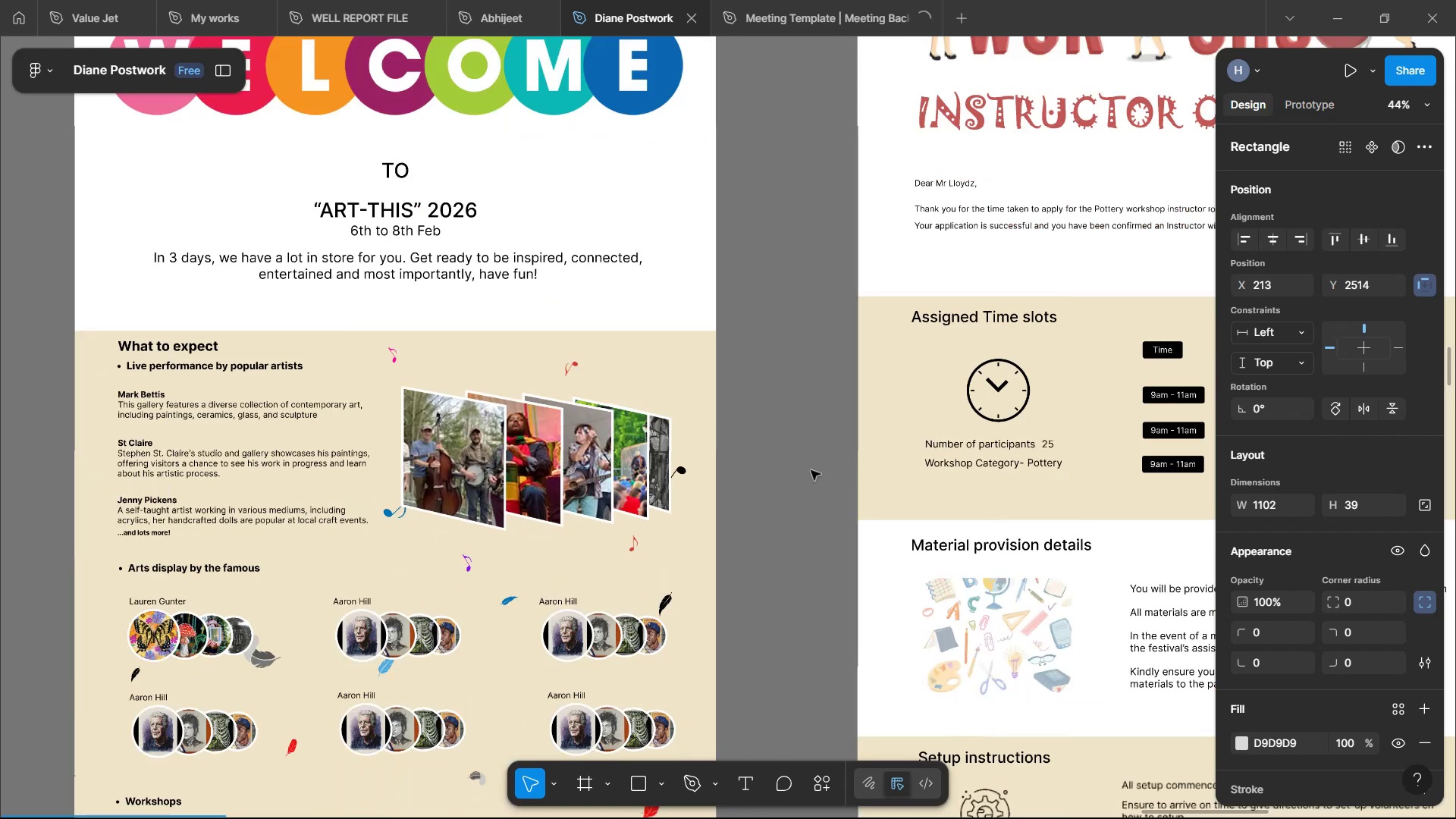 
left_click([827, 454])
 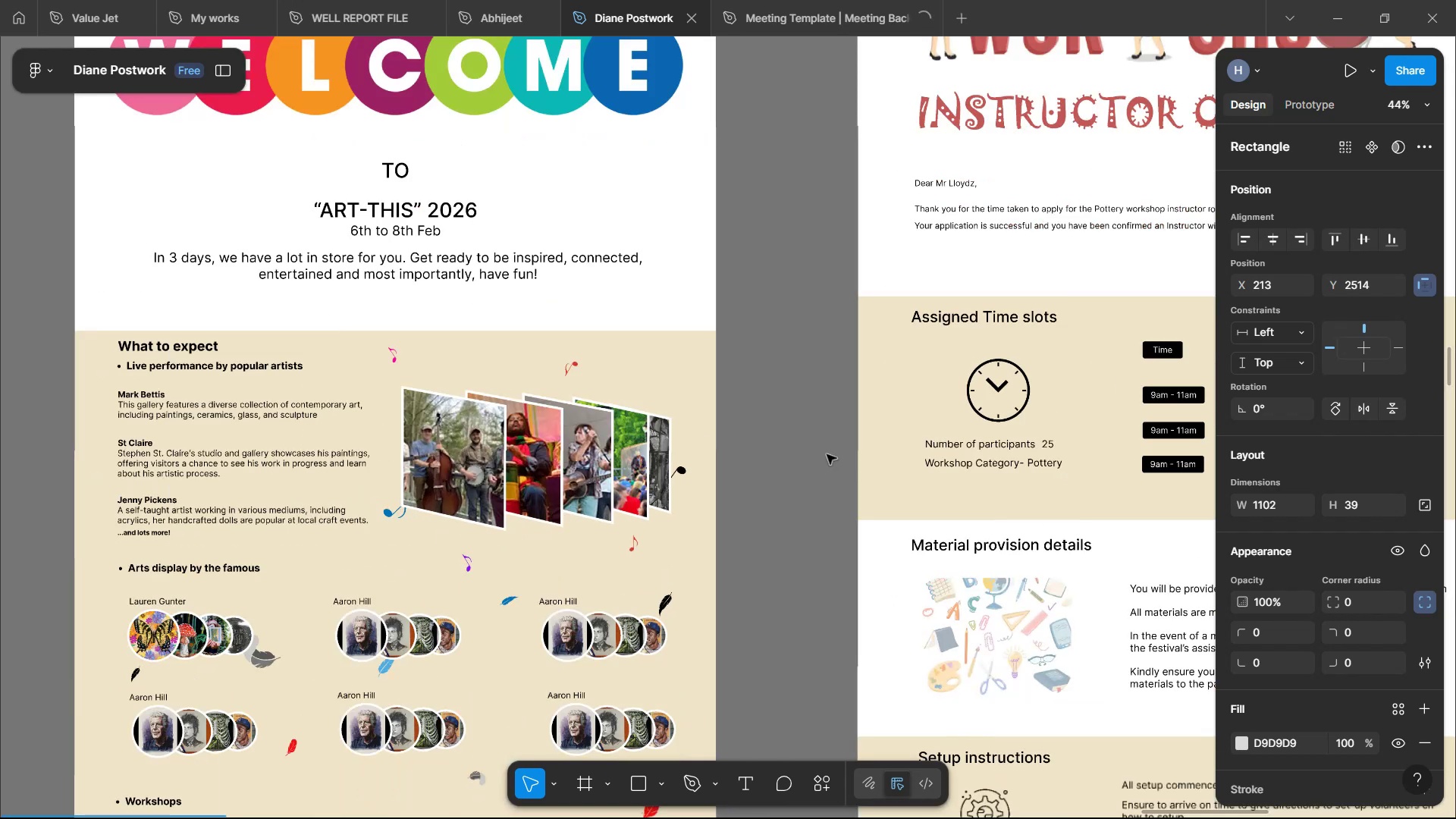 
scroll: coordinate [827, 446], scroll_direction: up, amount: 5.0
 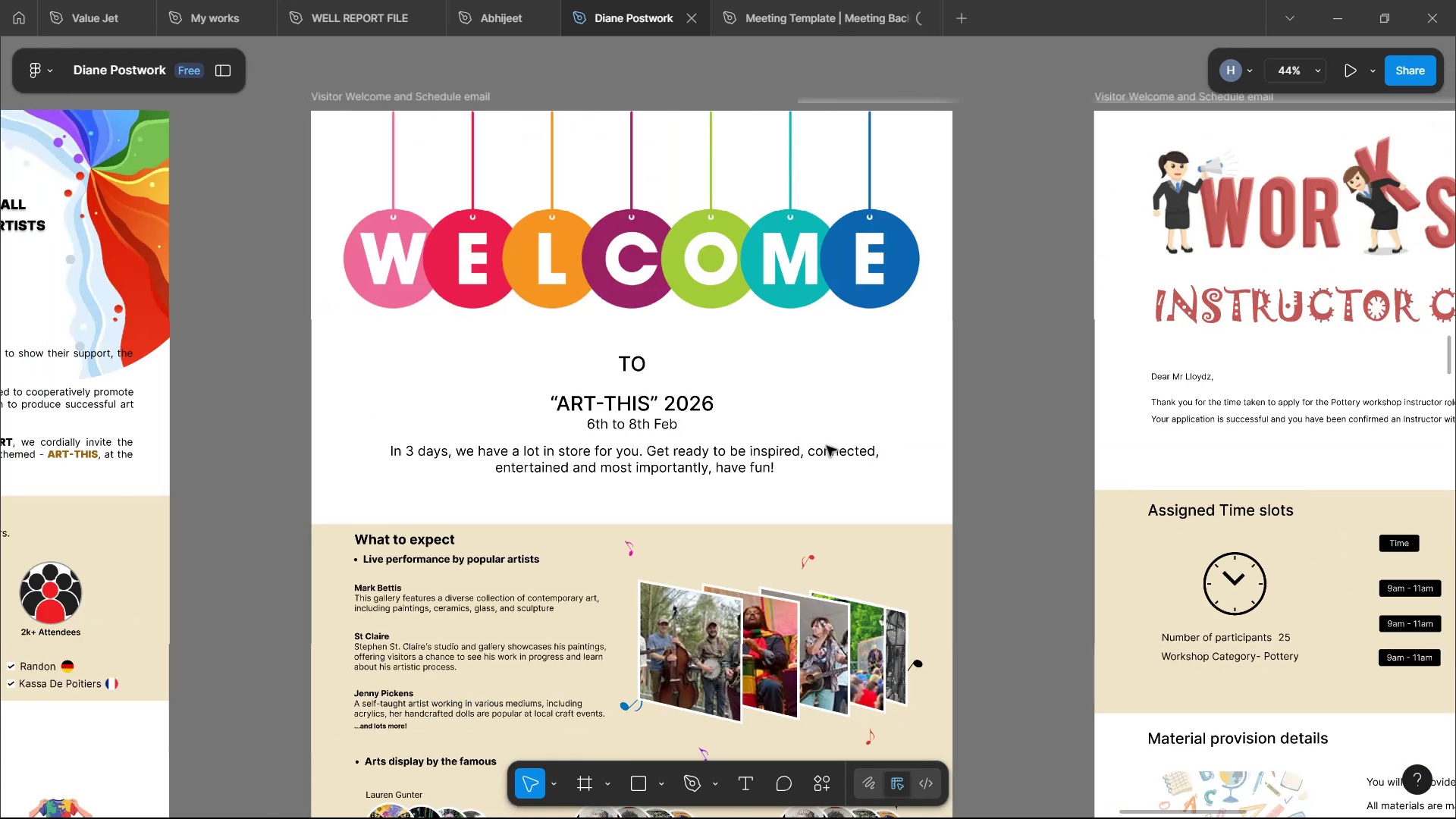 
hold_key(key=ShiftLeft, duration=1.59)
 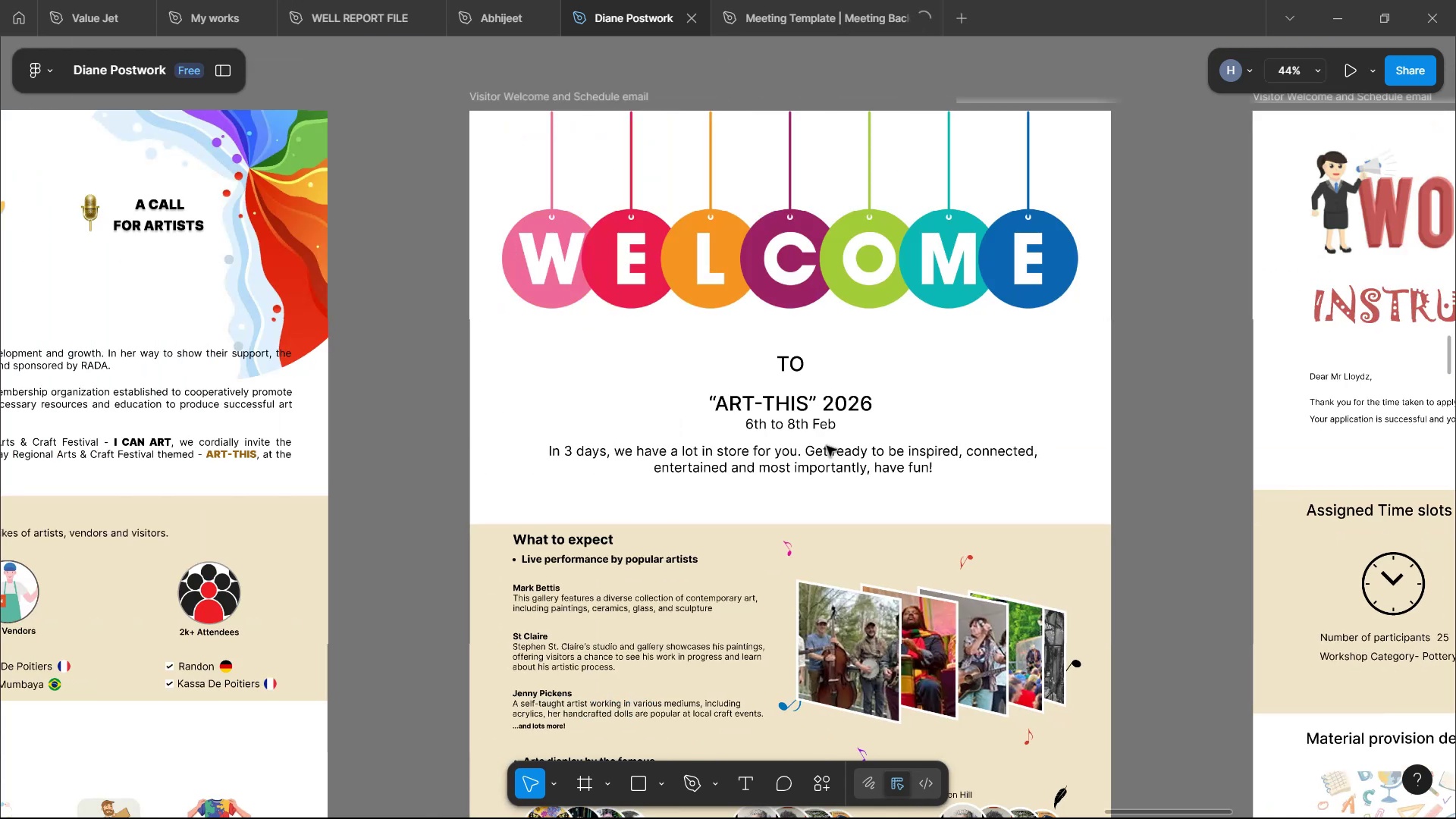 
hold_key(key=ShiftLeft, duration=1.66)
scroll: coordinate [824, 446], scroll_direction: up, amount: 5.0
 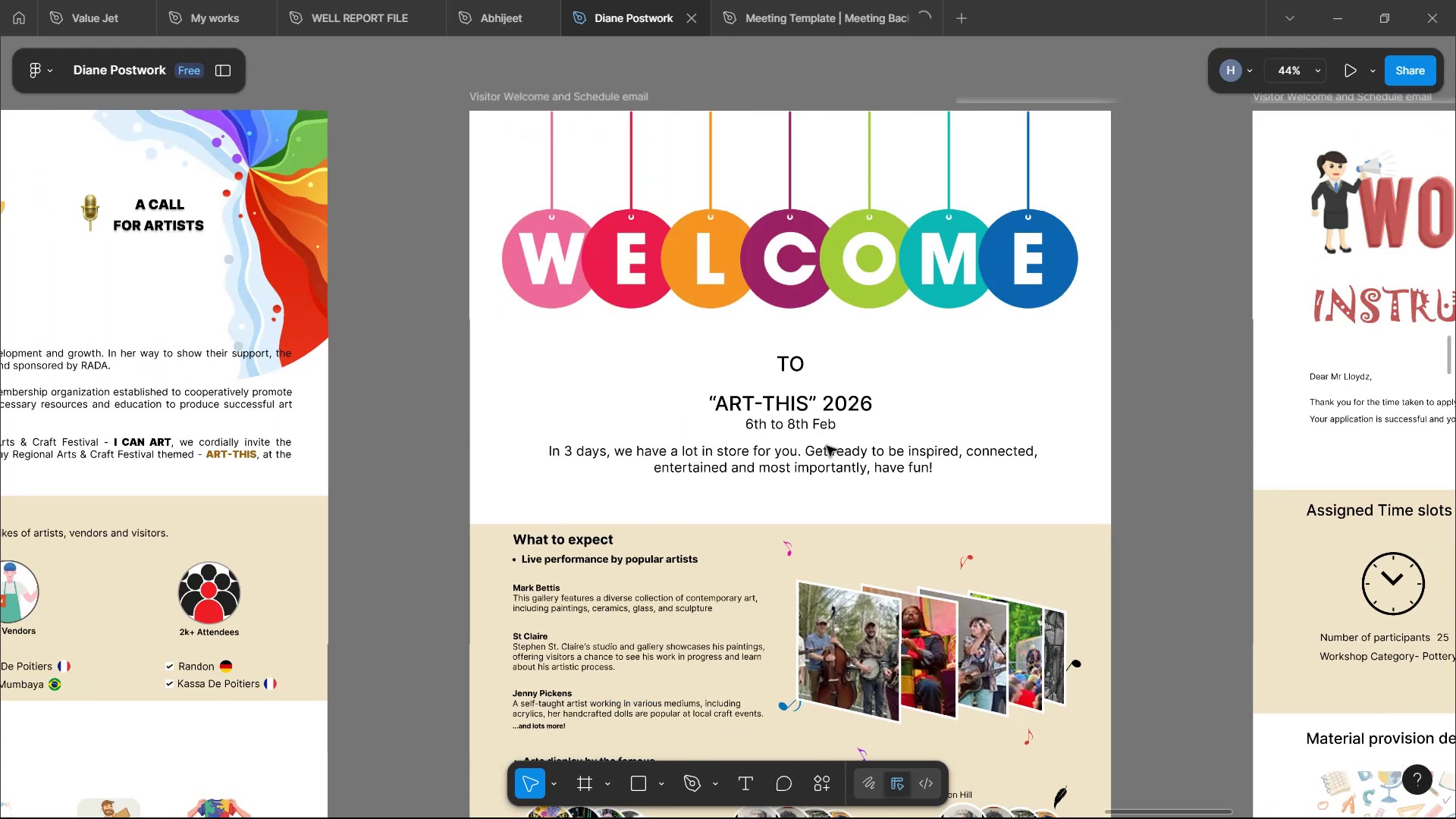 
scroll: coordinate [785, 455], scroll_direction: down, amount: 36.0
 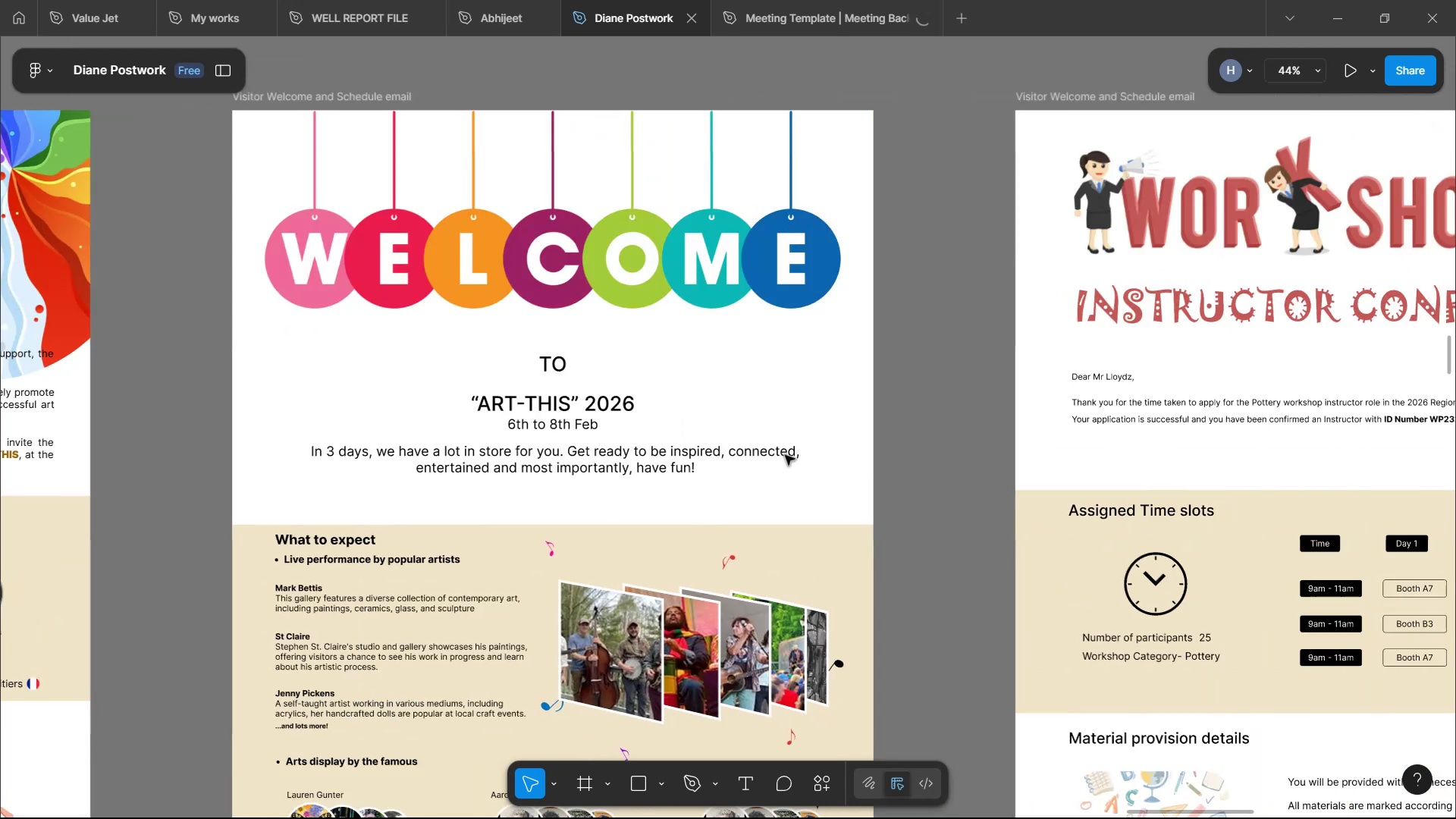 
hold_key(key=ShiftLeft, duration=1.56)
 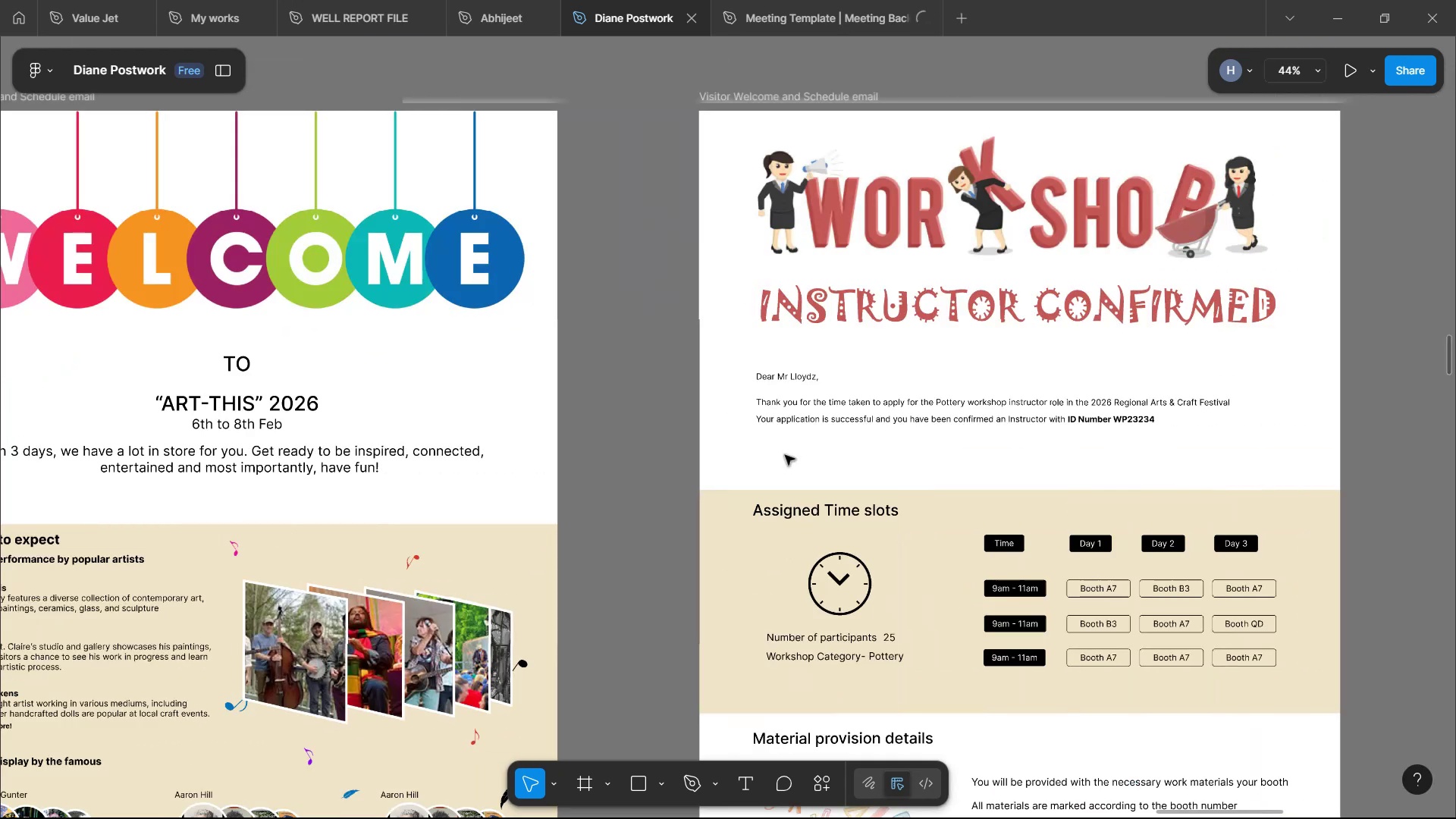 
key(Shift+ShiftLeft)
 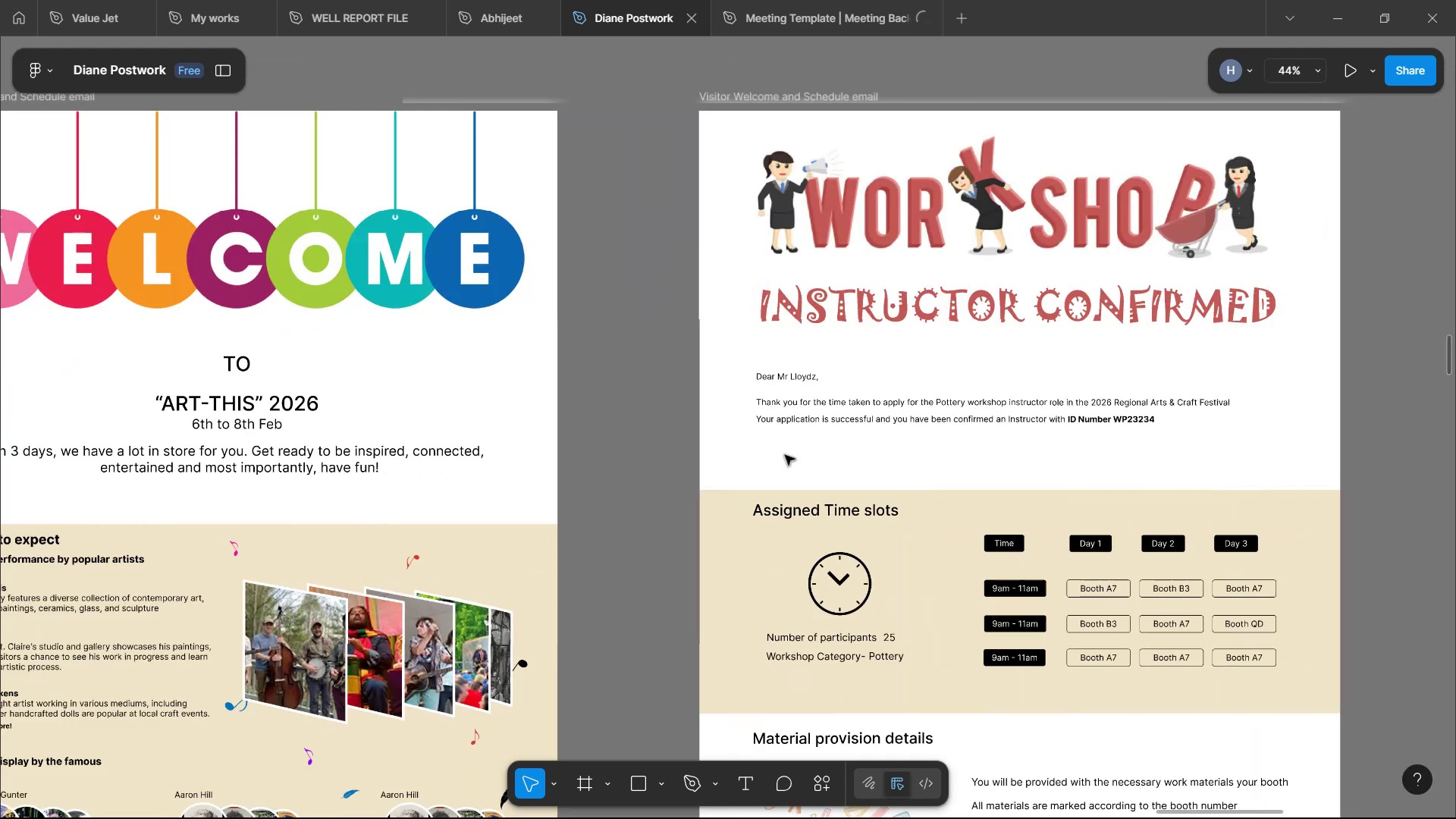 
key(Shift+ShiftLeft)
 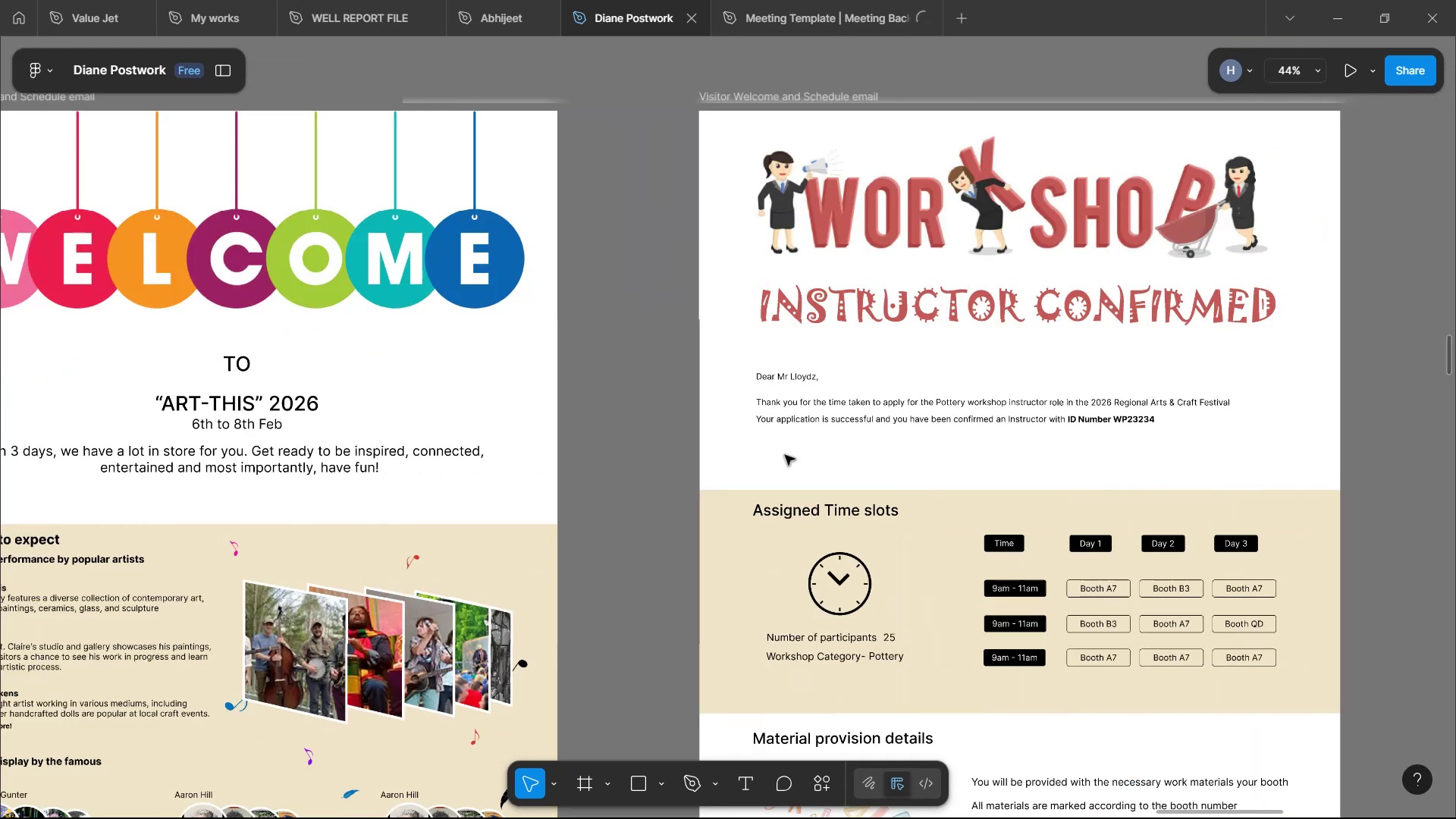 
key(Shift+ShiftLeft)
 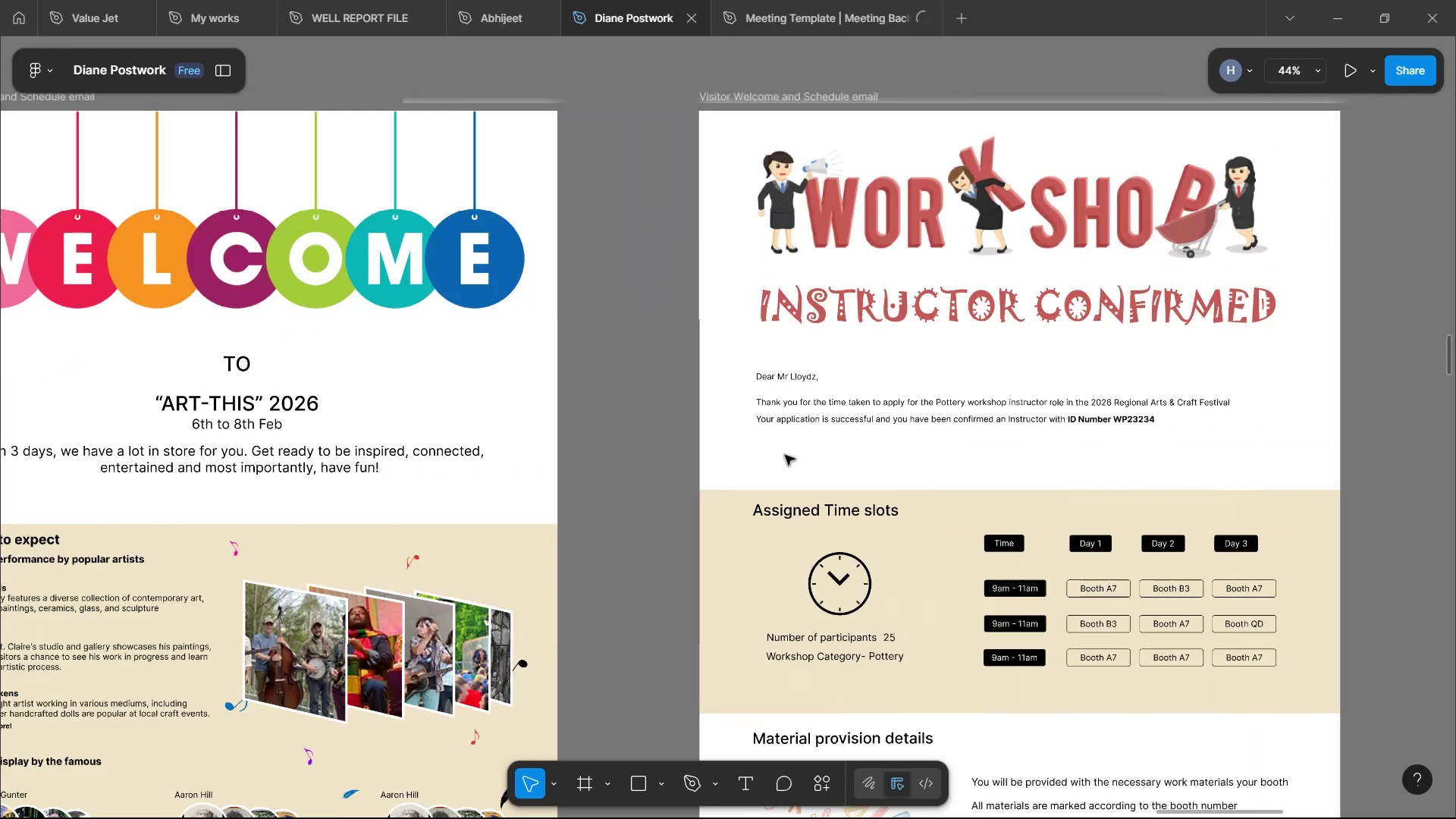 
key(Shift+ShiftLeft)
 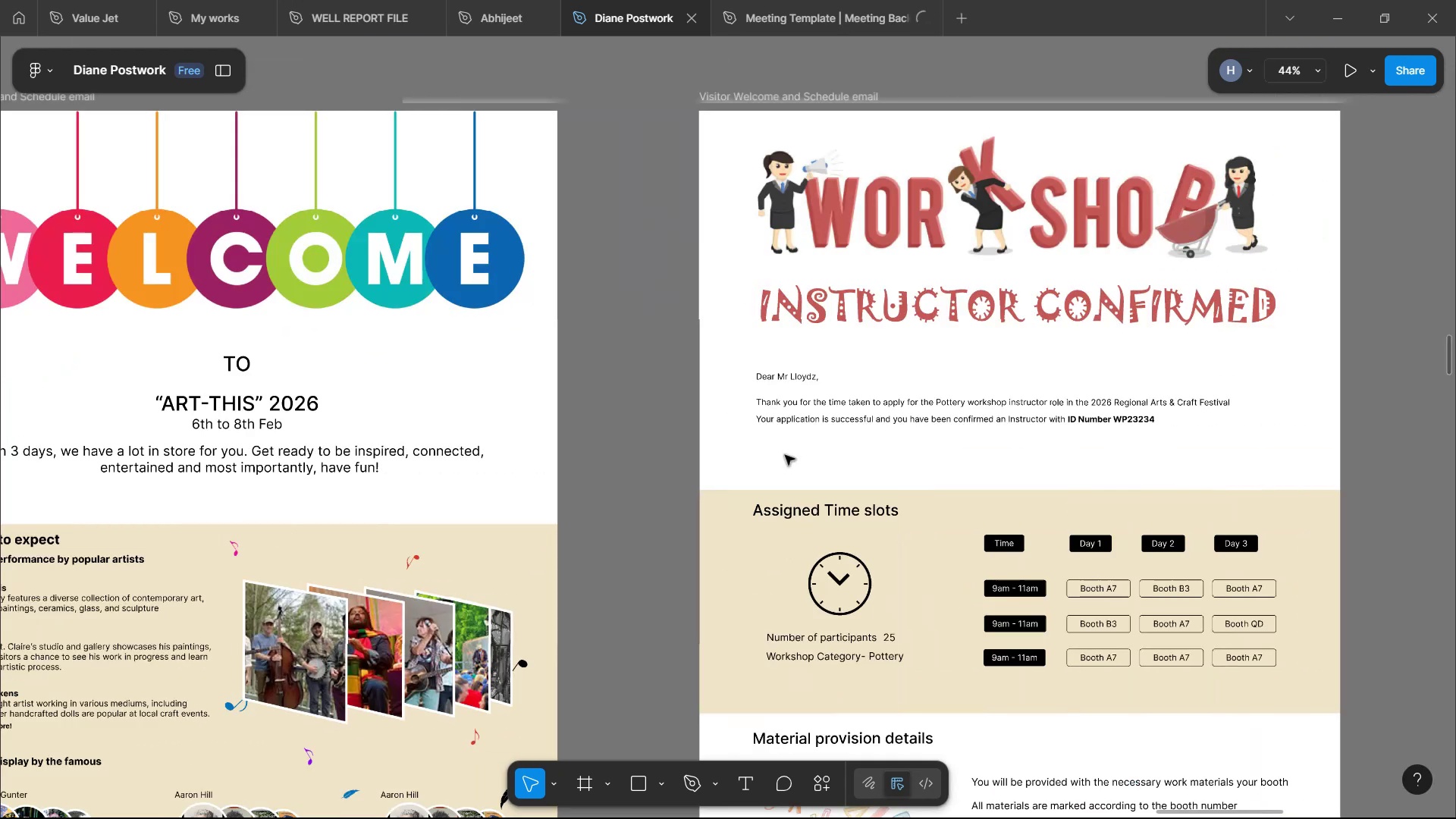 
key(Shift+ShiftLeft)
 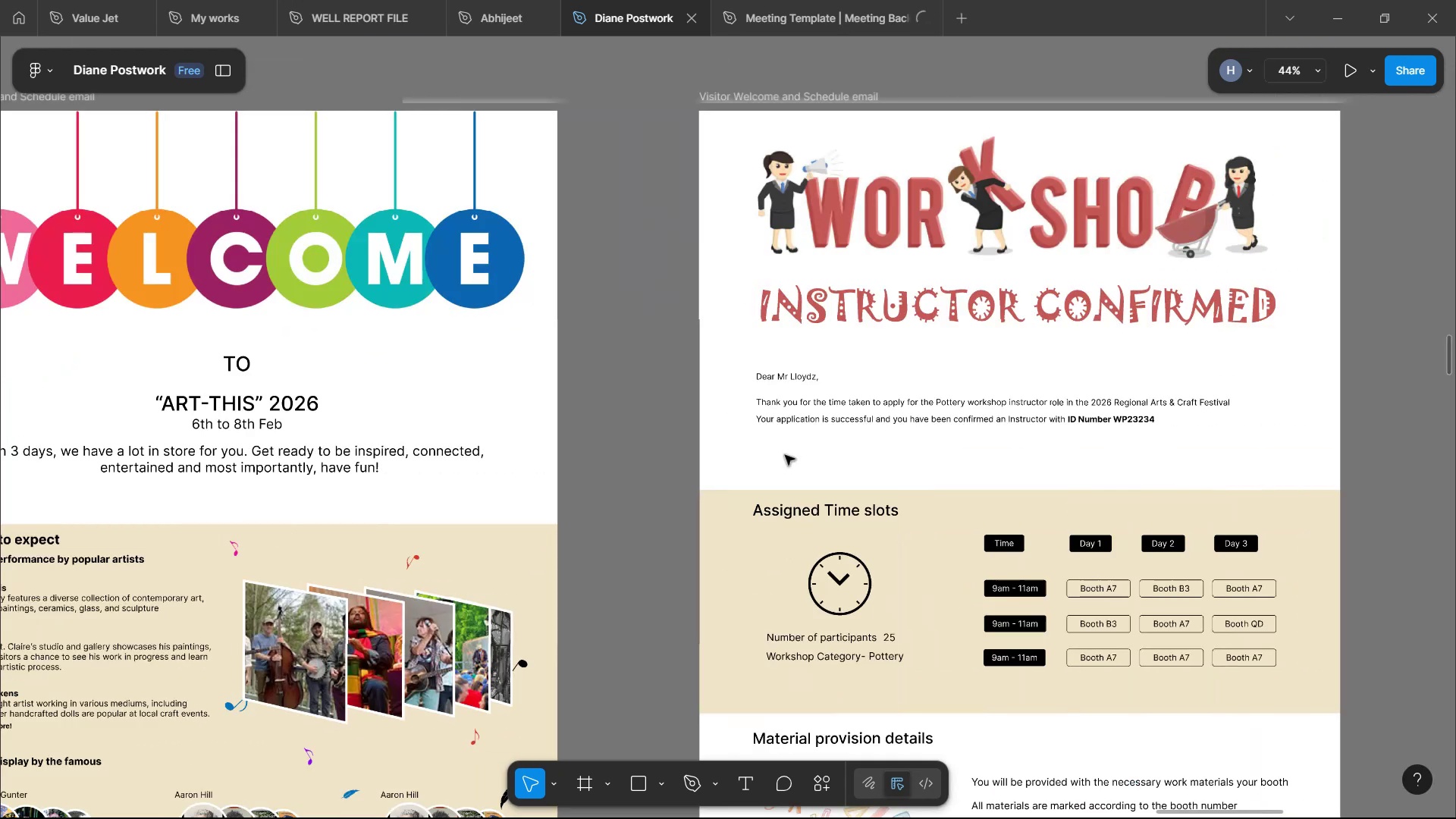 
key(Shift+ShiftLeft)
 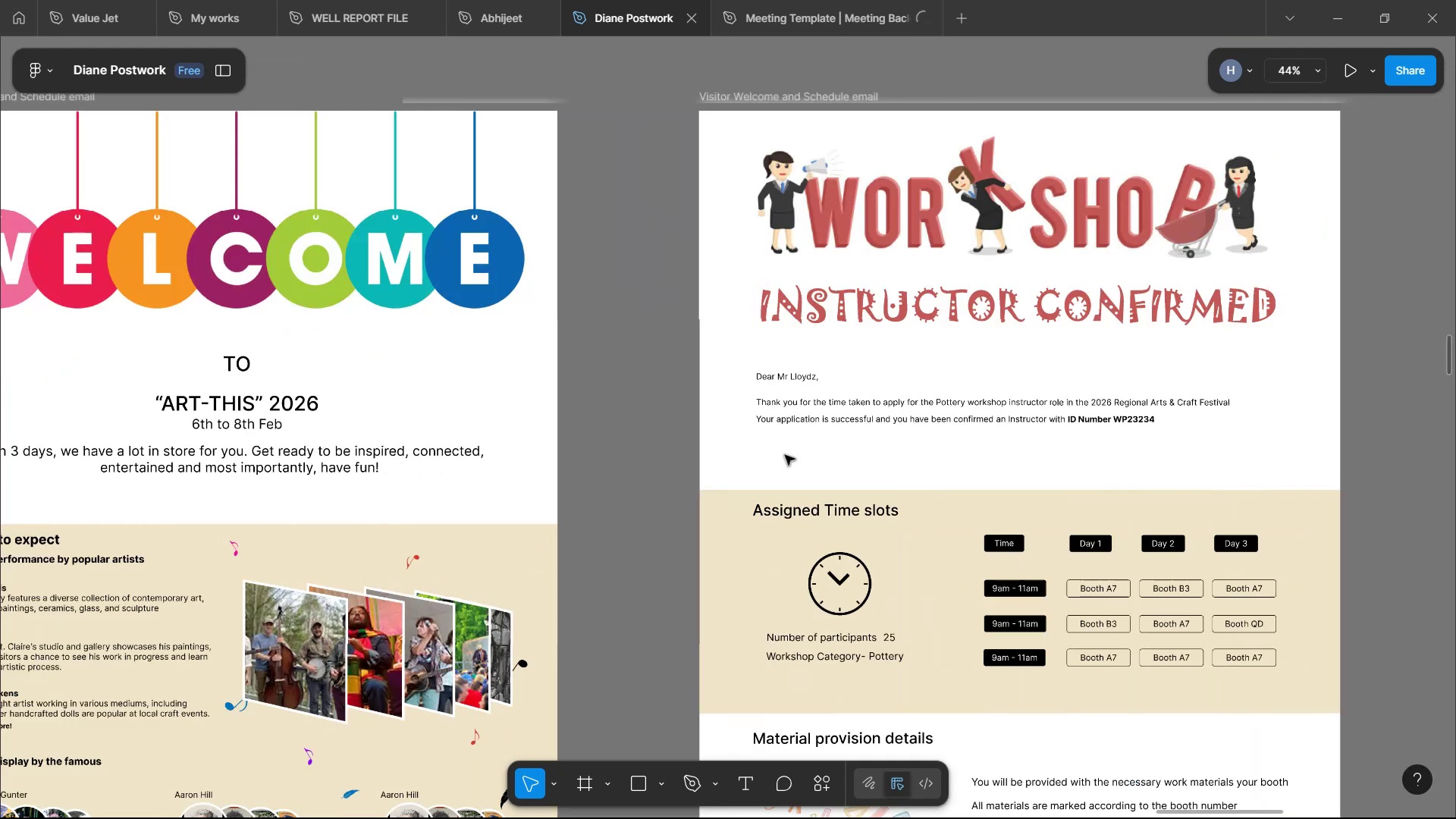 
key(Shift+ShiftLeft)
 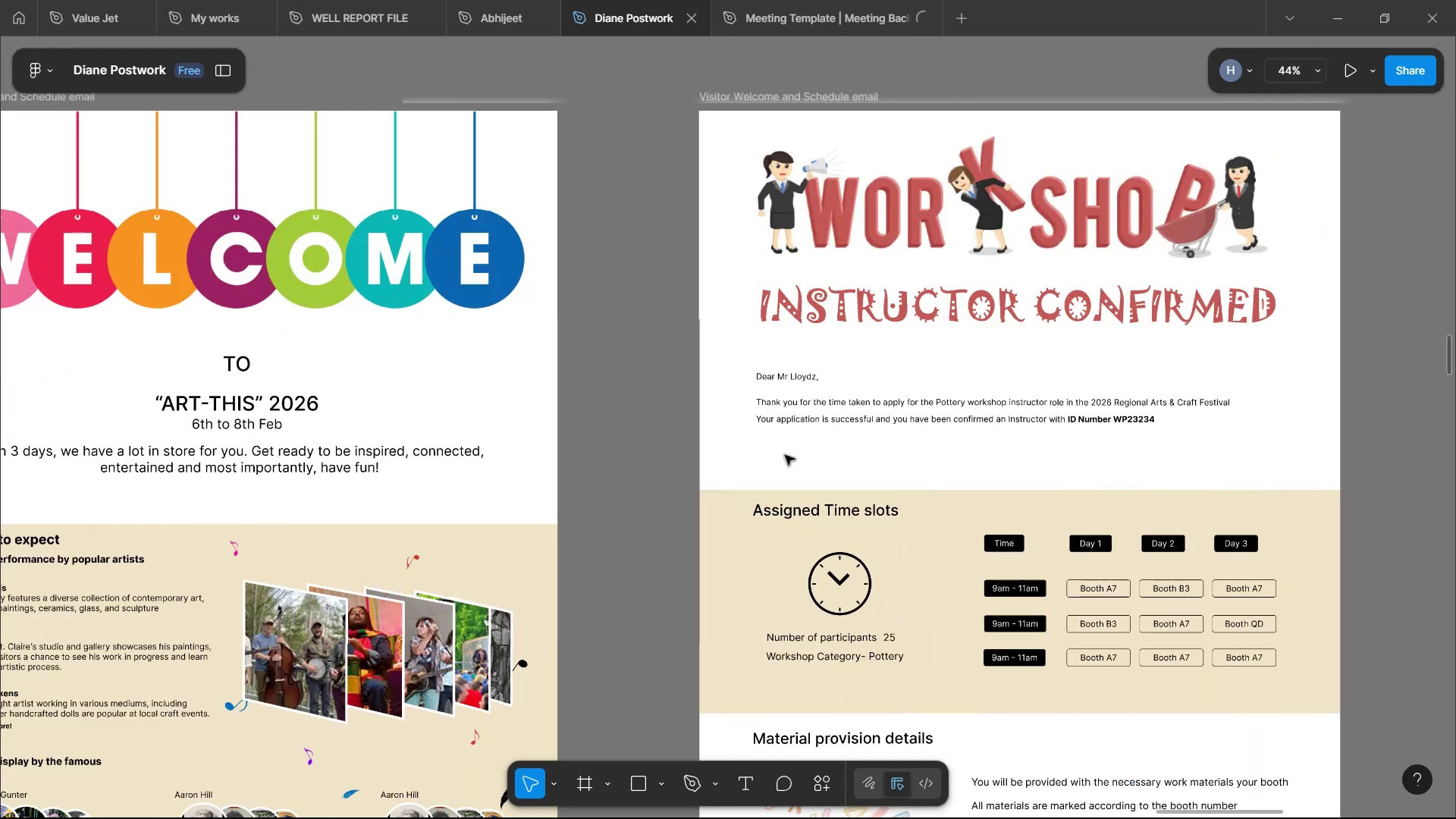 
key(Shift+ShiftLeft)
 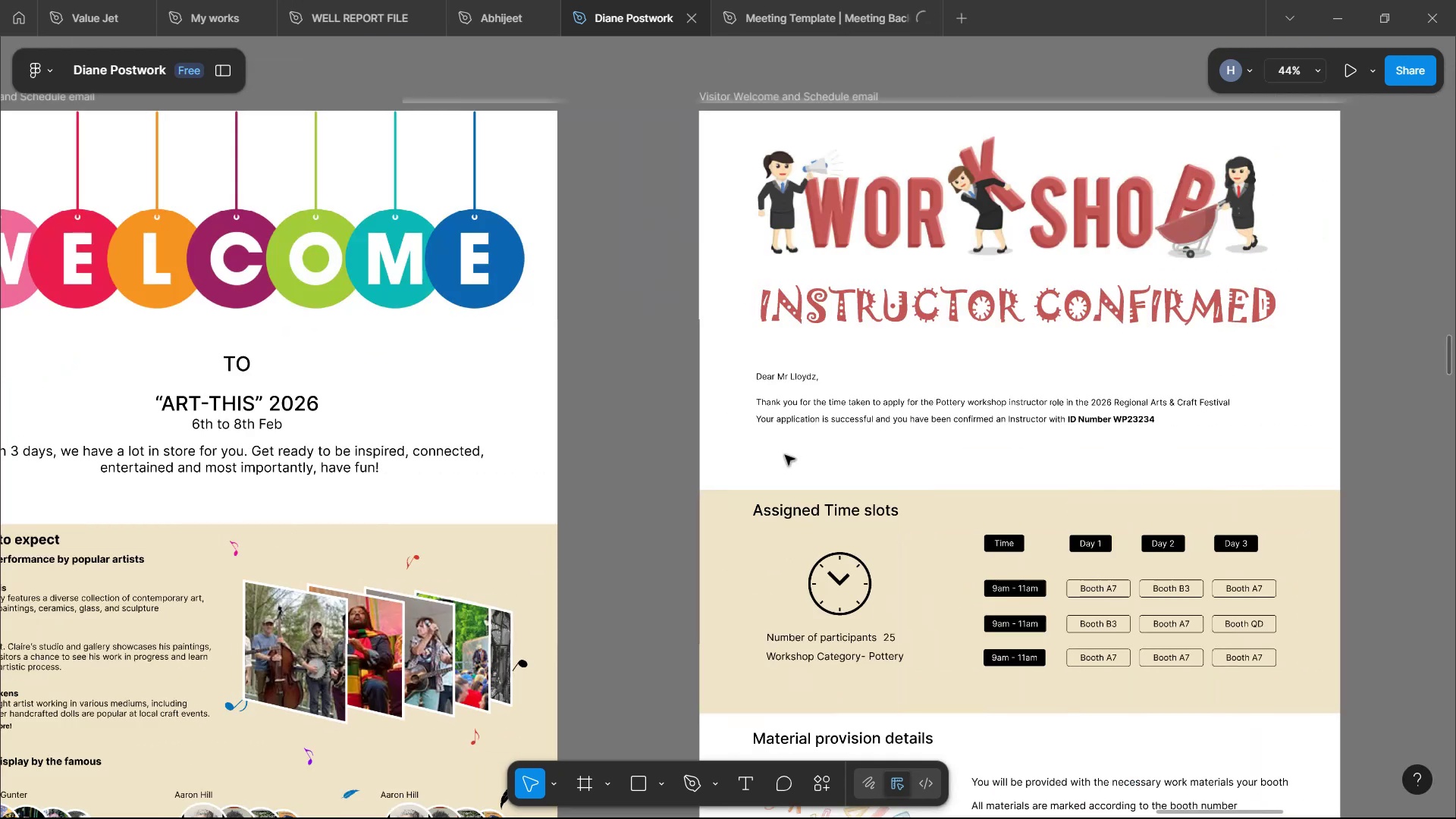 
key(Shift+ShiftLeft)
 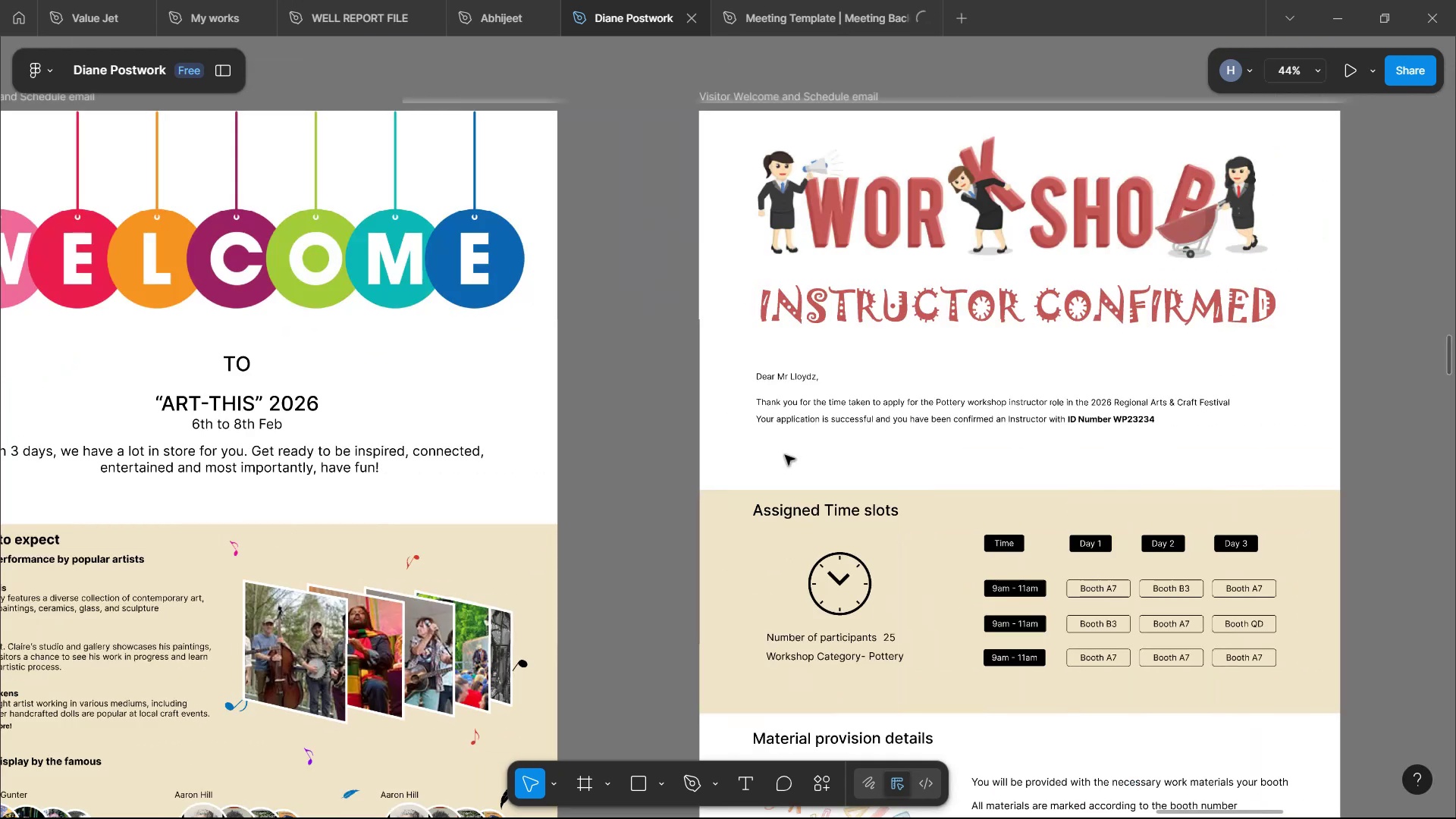 
key(Shift+ShiftLeft)
 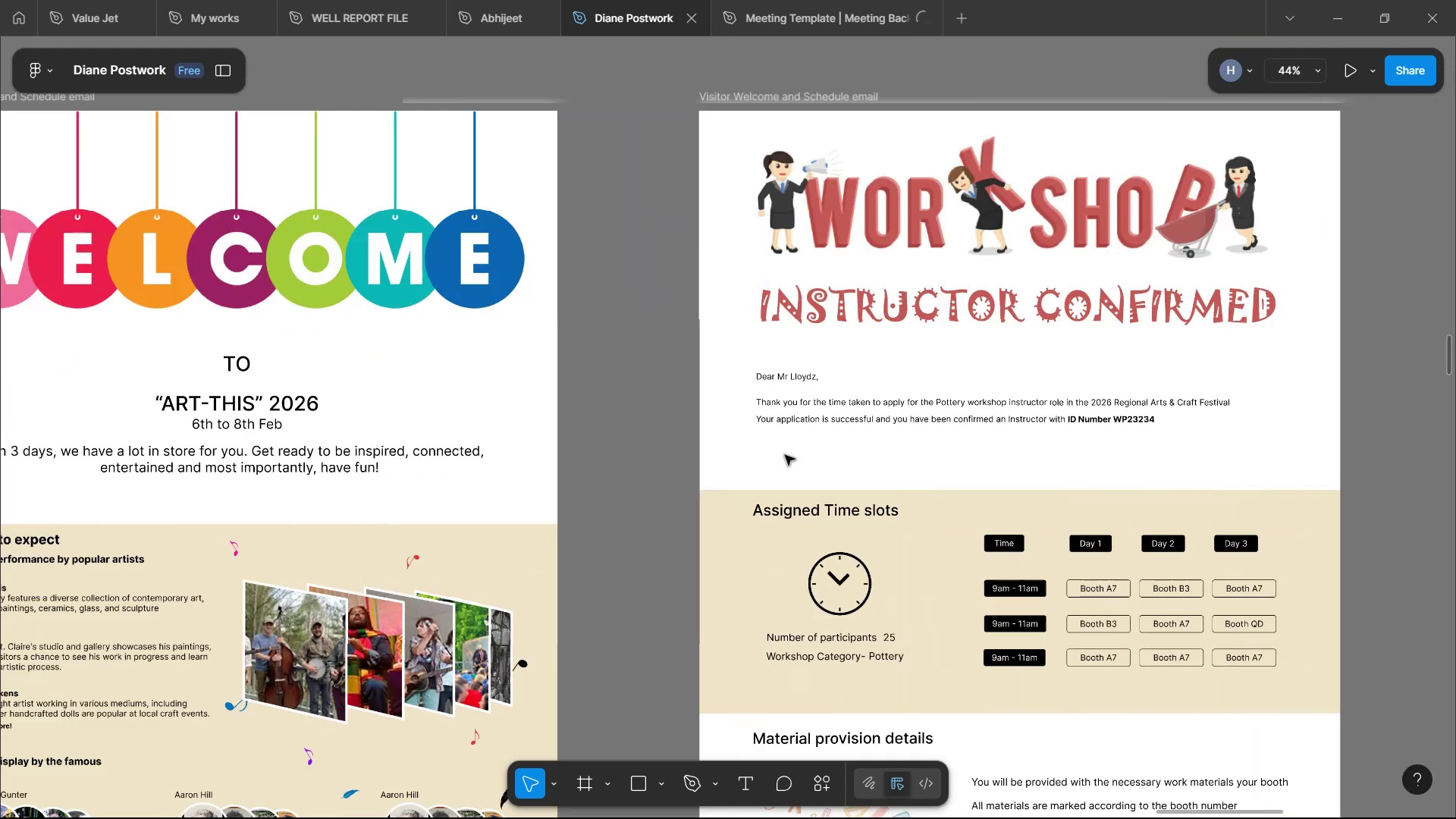 
key(Shift+ShiftLeft)
 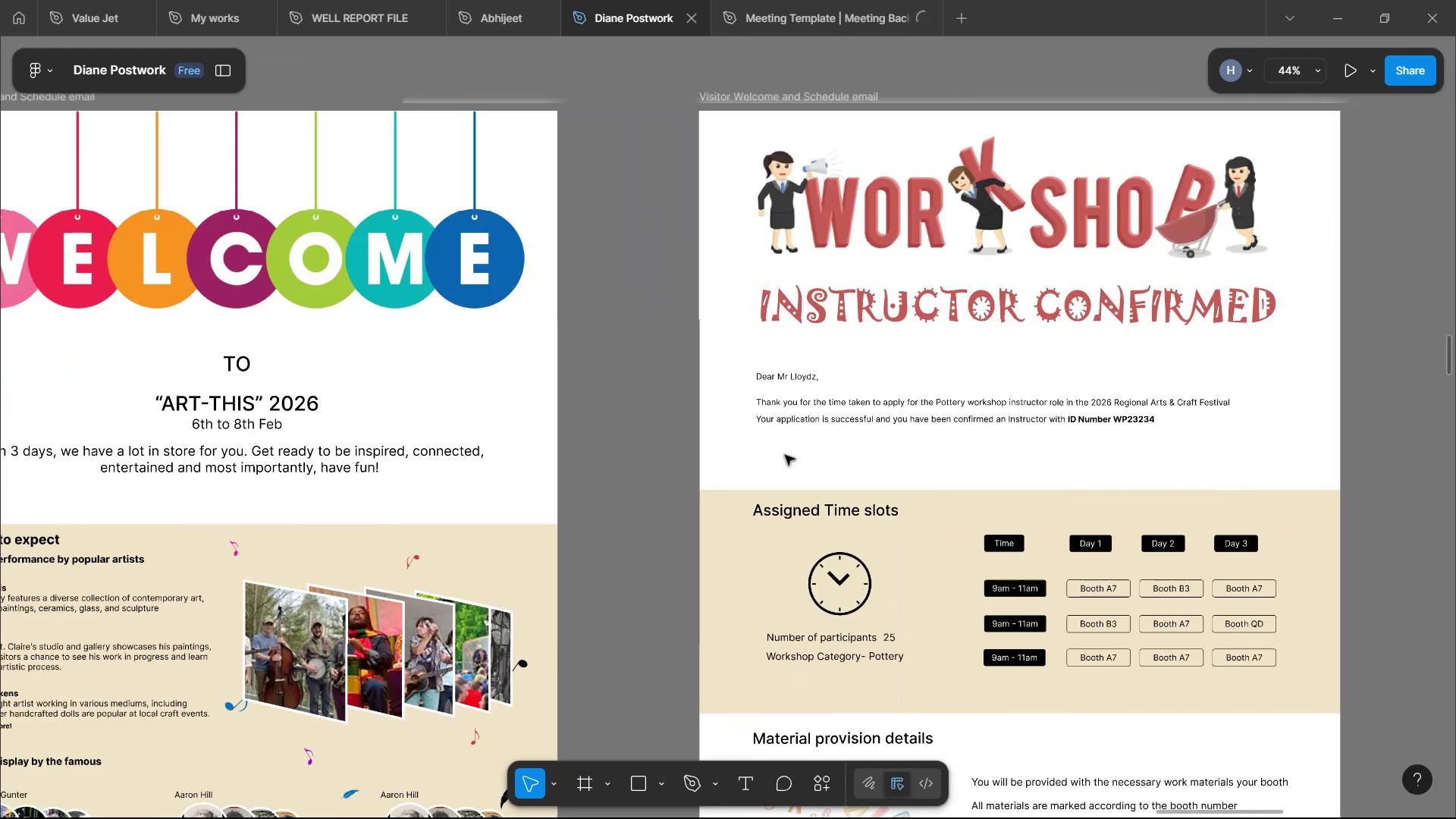 
key(Shift+ShiftLeft)
 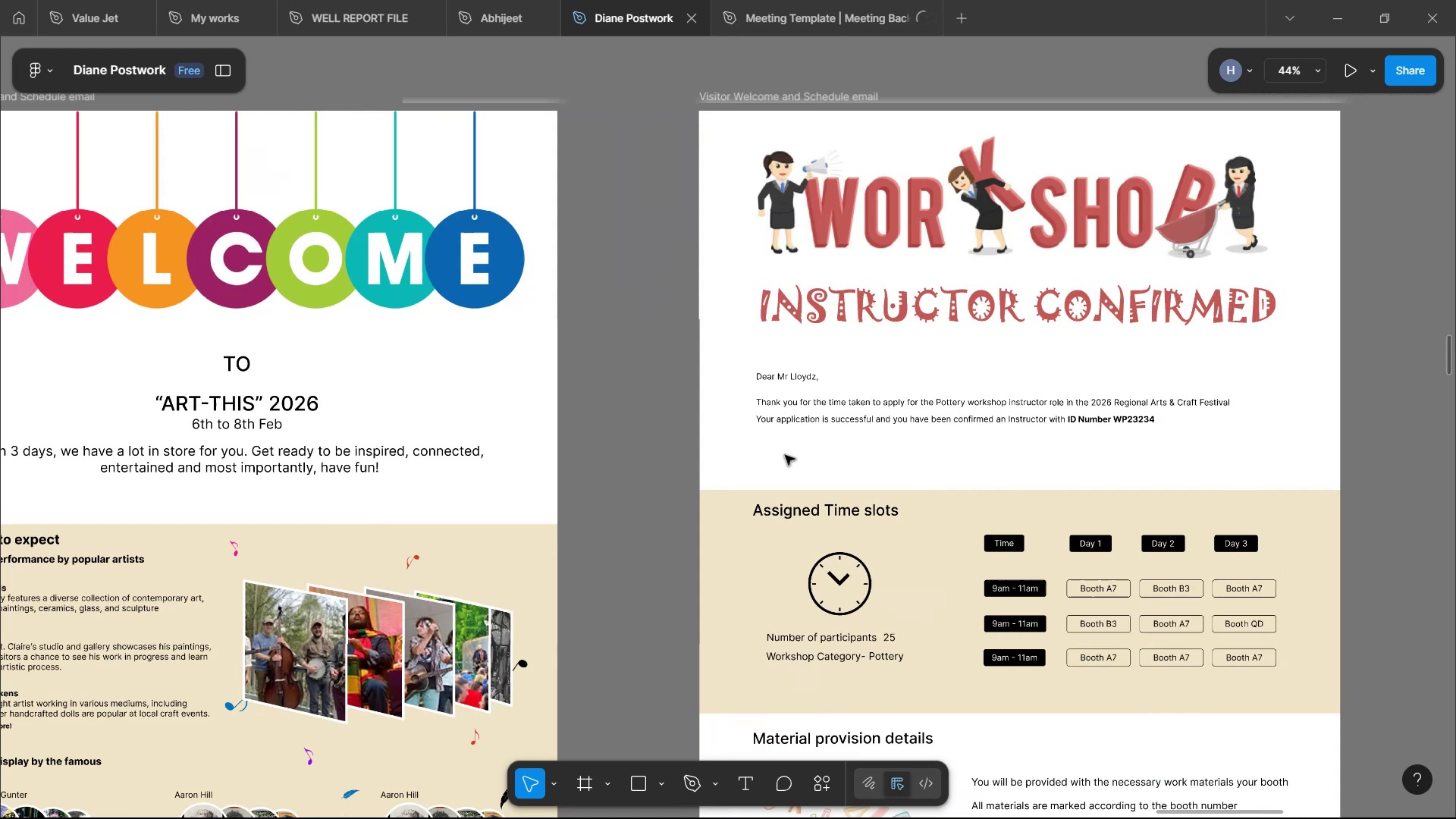 
key(Shift+ShiftLeft)
 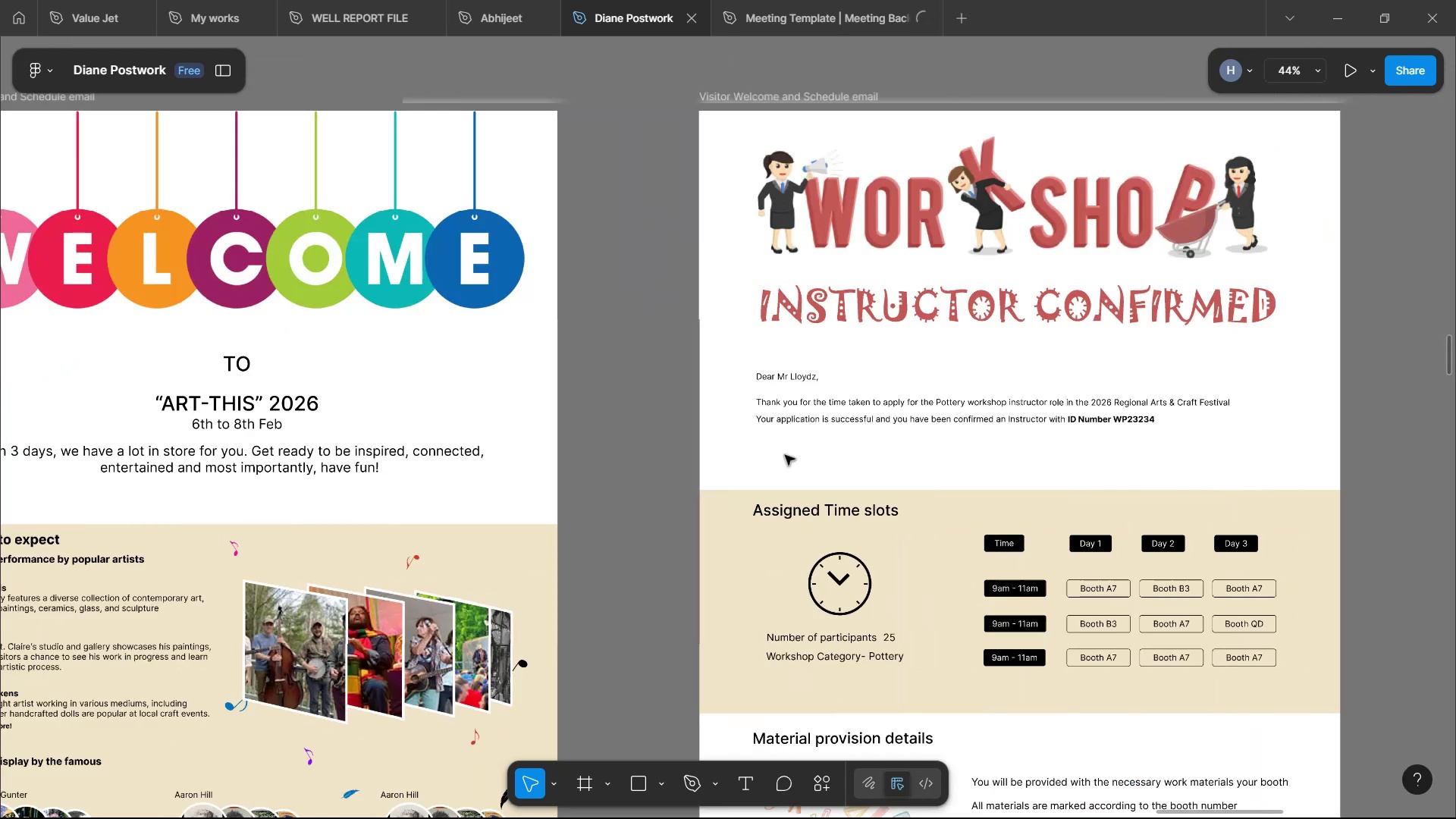 
key(Shift+ShiftLeft)
 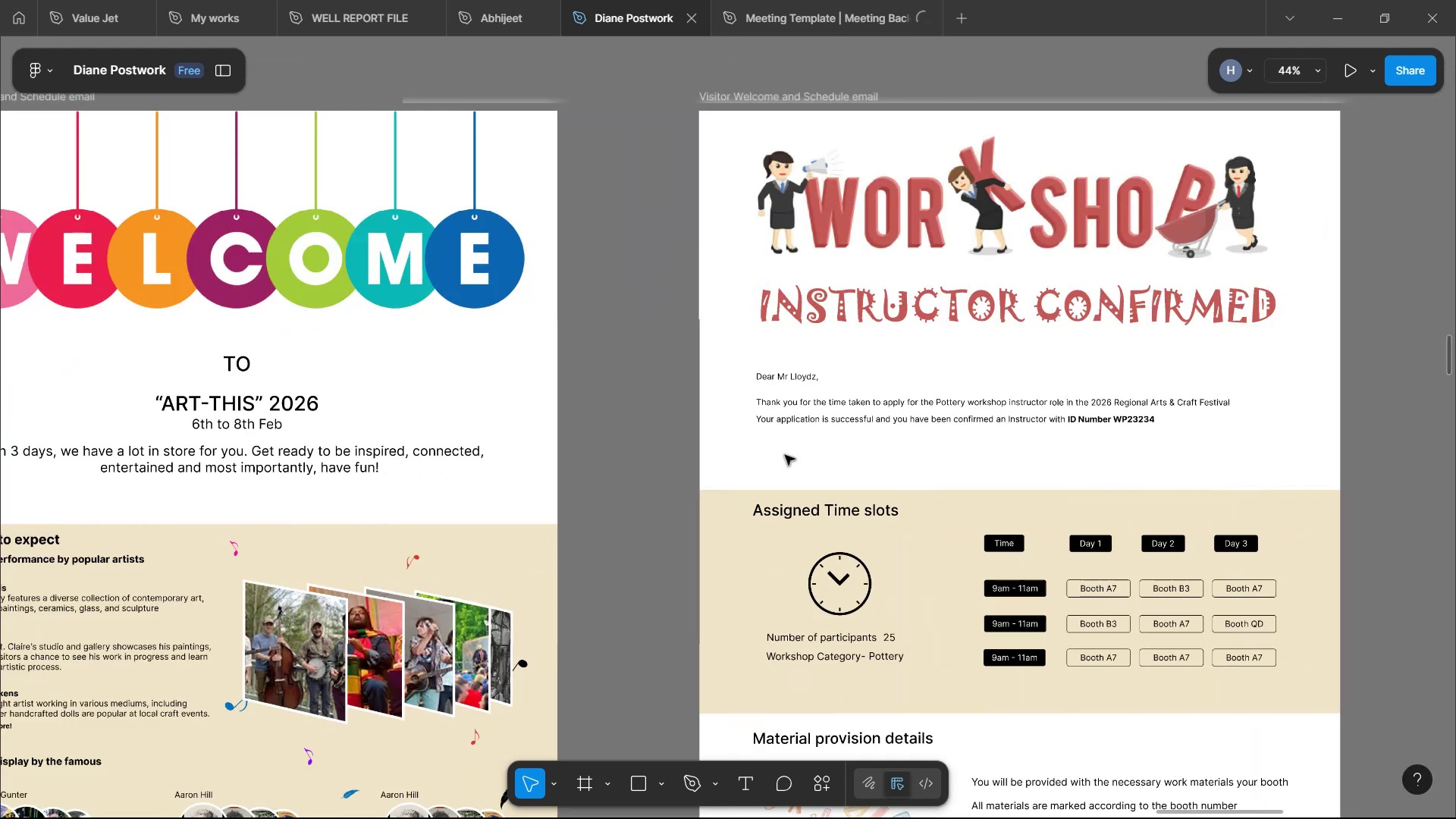 
key(Shift+ShiftLeft)
 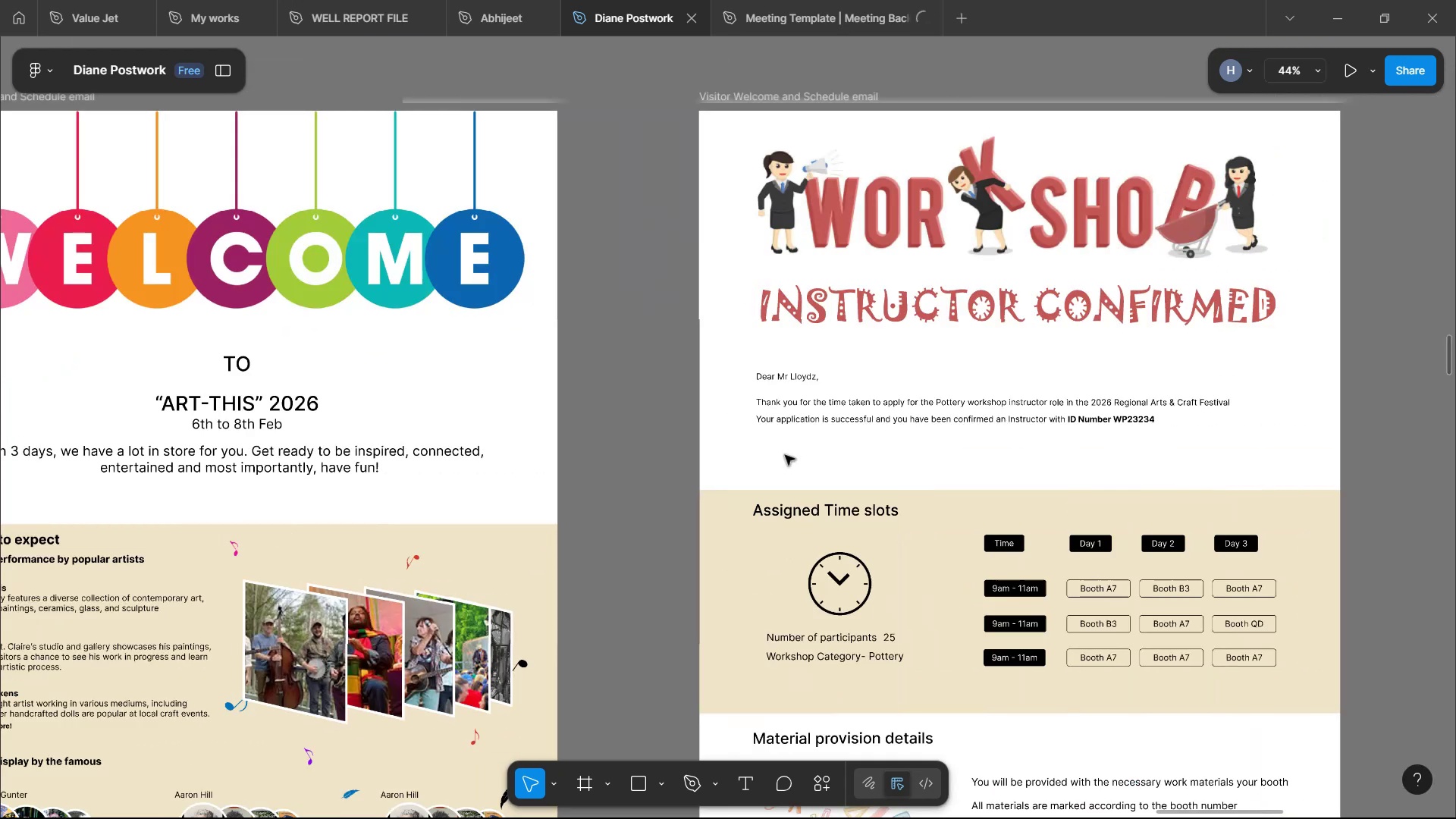 
key(Shift+ShiftLeft)
 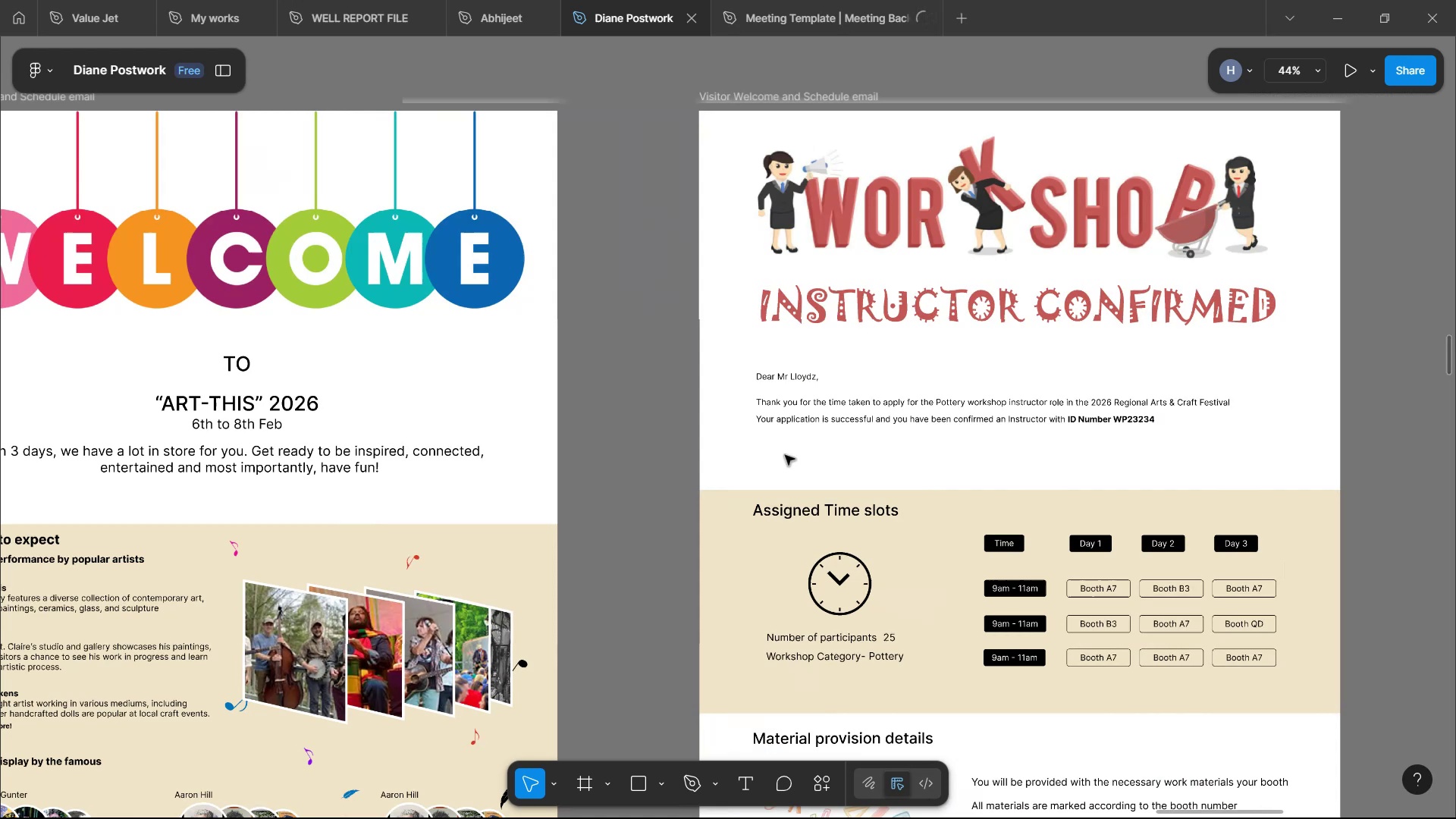 
key(Shift+ShiftLeft)
 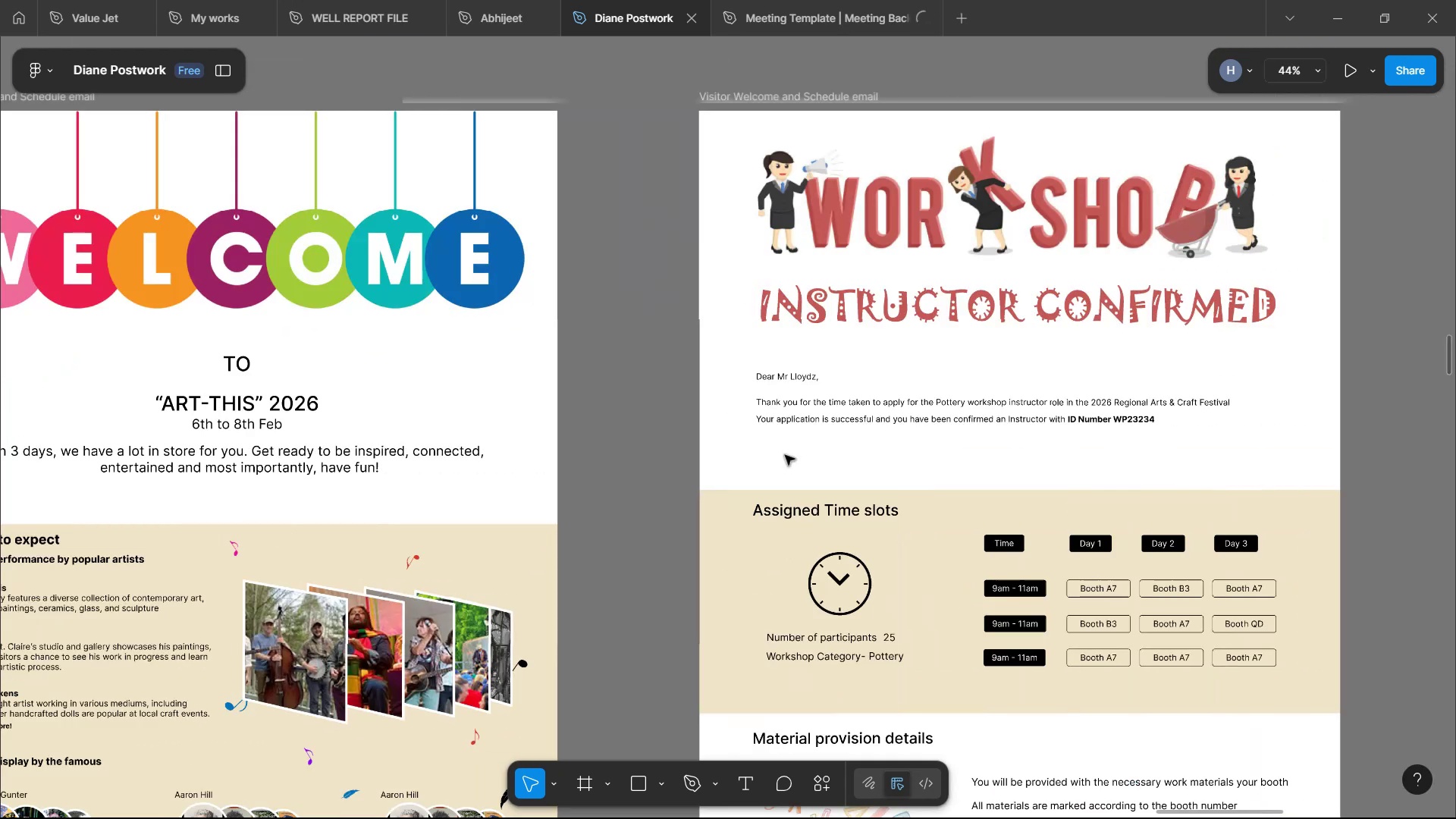 
key(Shift+ShiftLeft)
 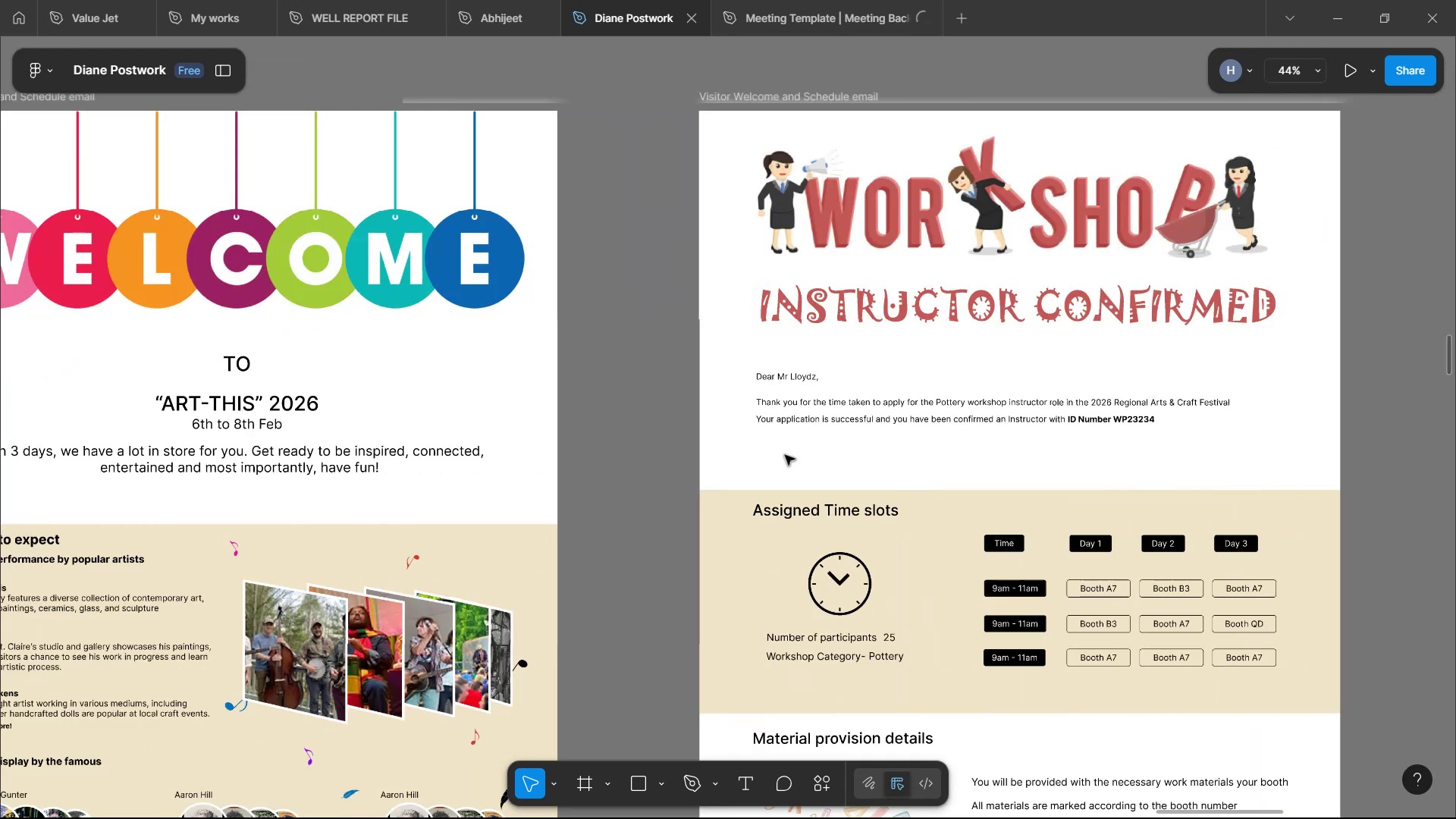 
key(Shift+ShiftLeft)
 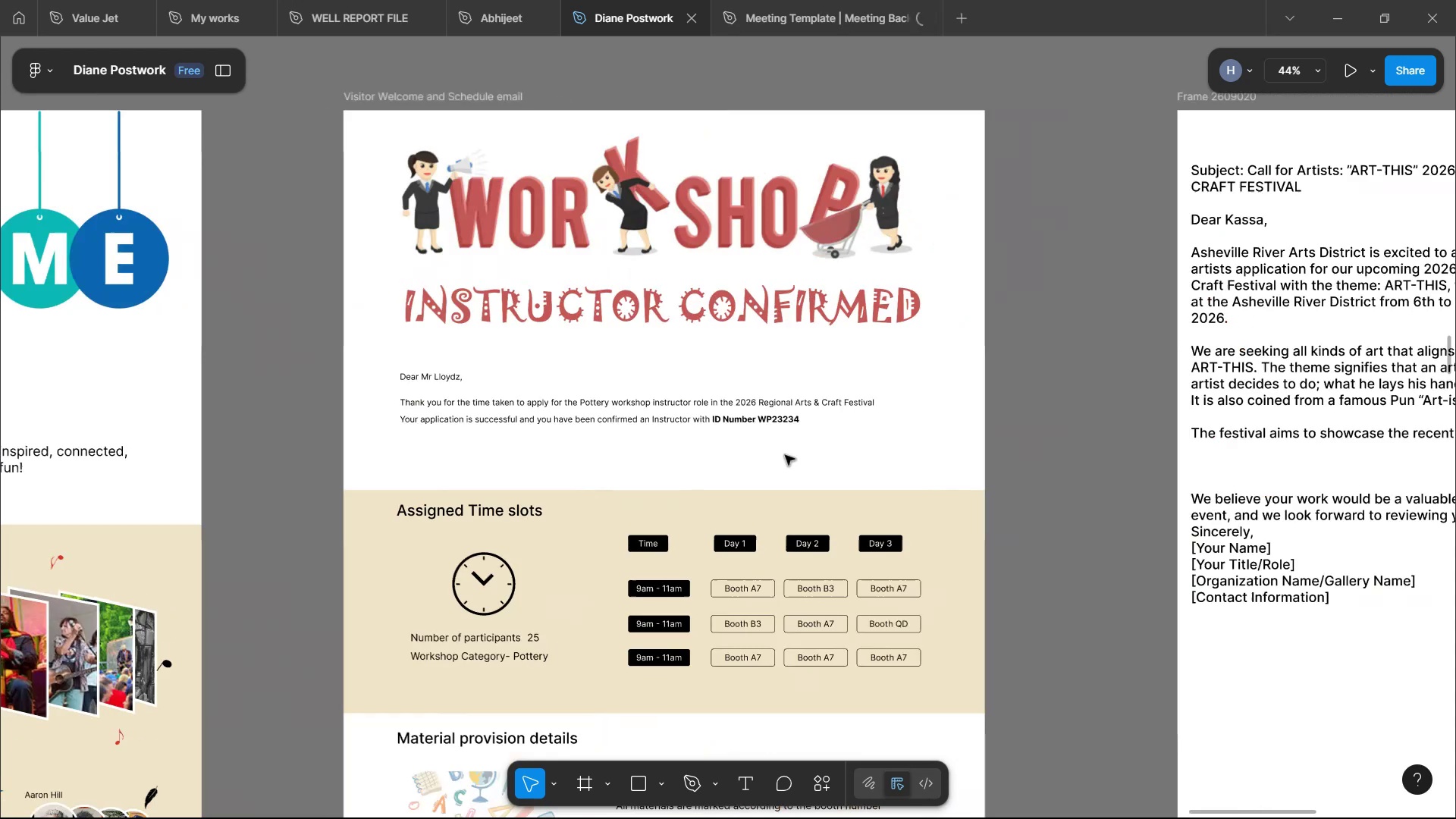 
key(Shift+ShiftLeft)
 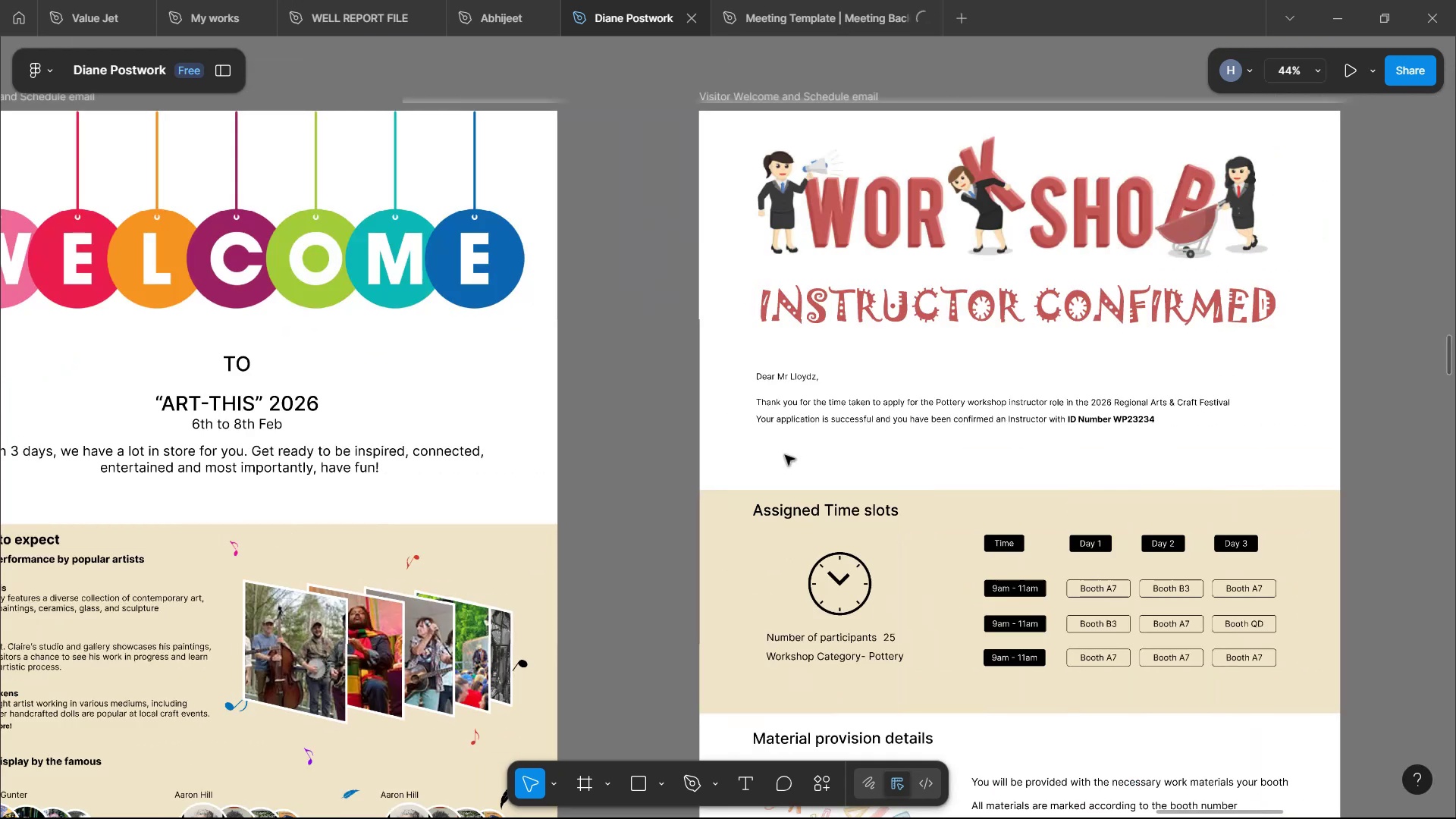 
key(Shift+ShiftLeft)
 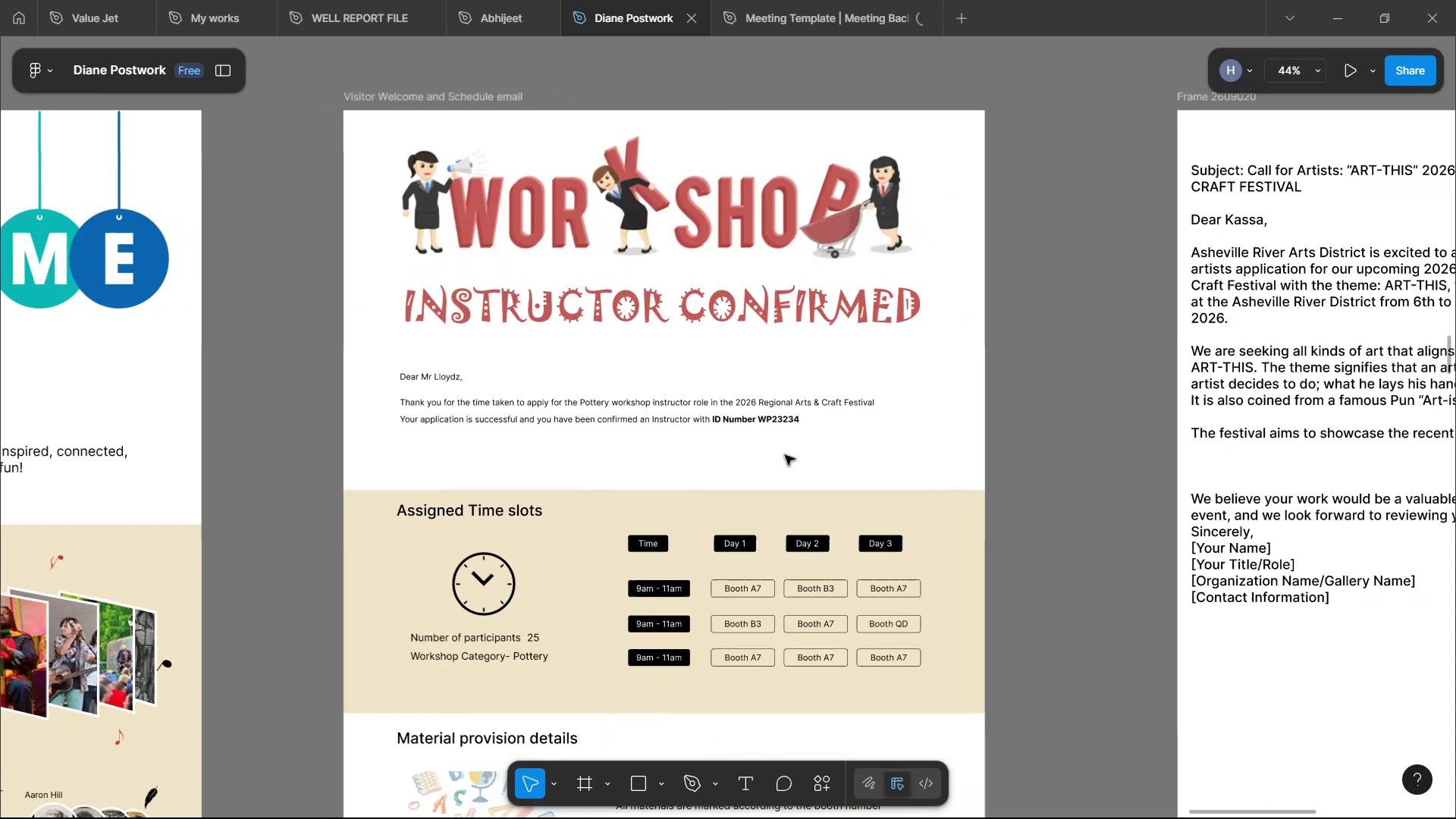 
key(Shift+ShiftLeft)
 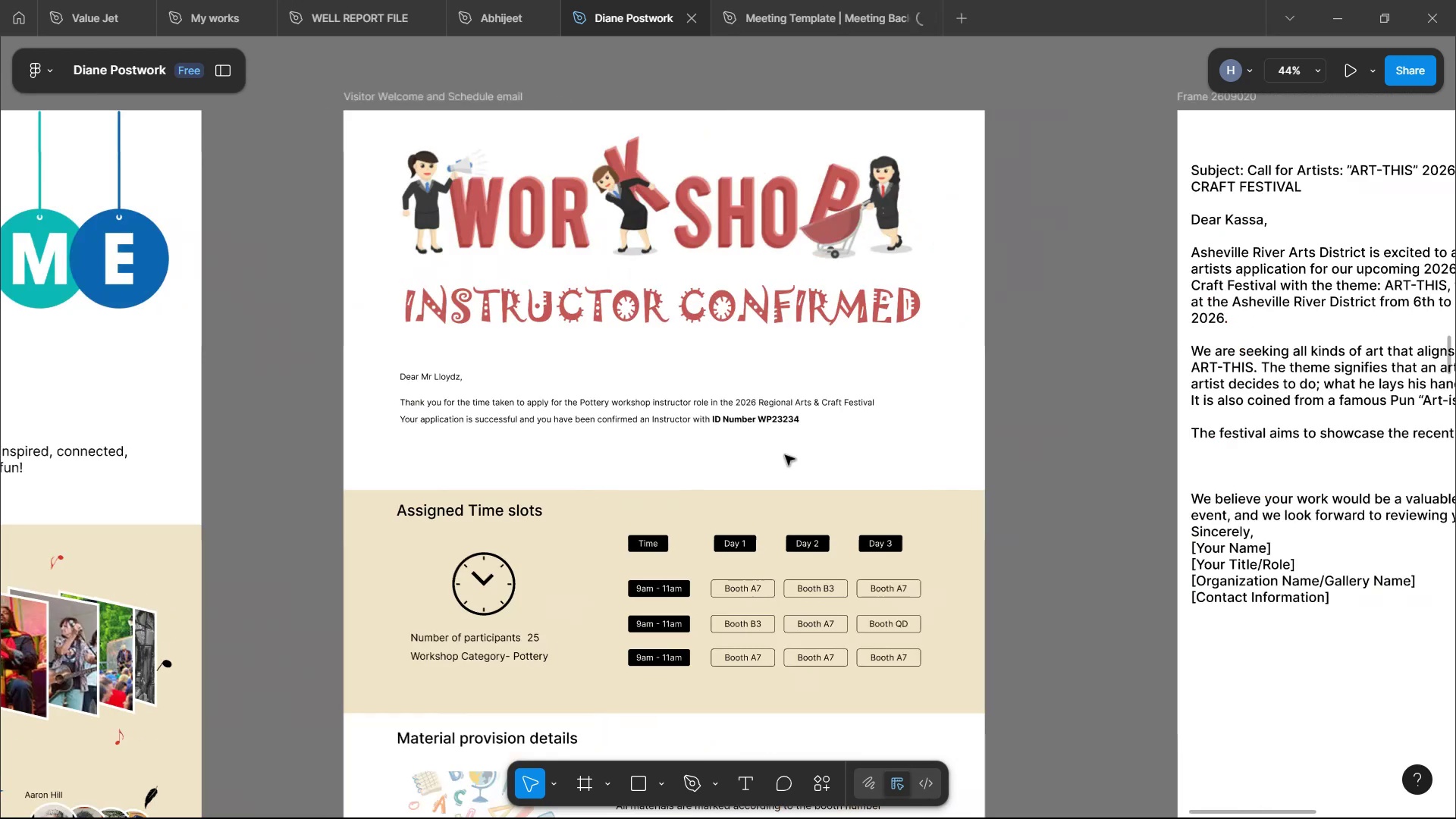 
key(Shift+ShiftLeft)
 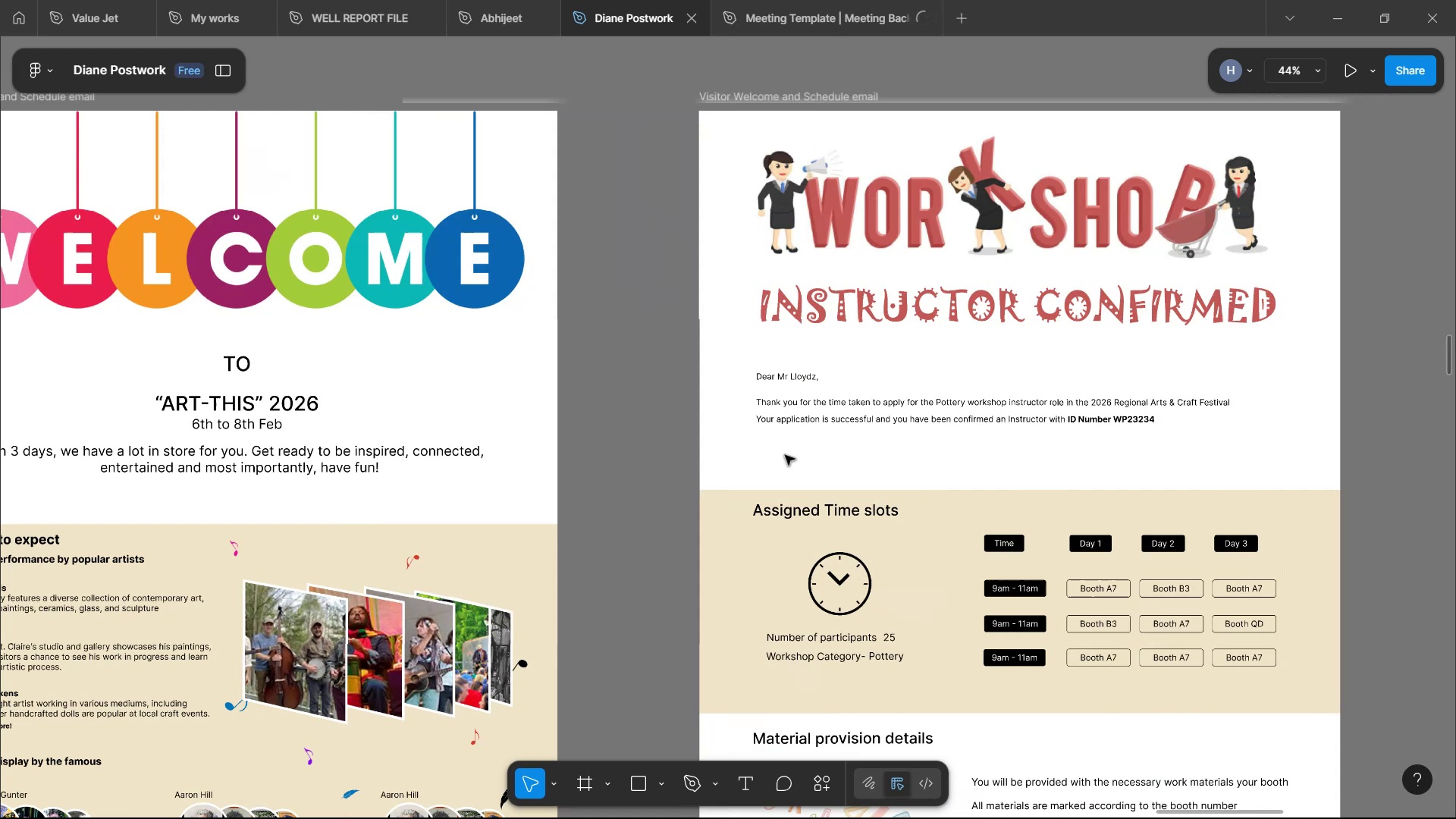 
key(Shift+ShiftLeft)
 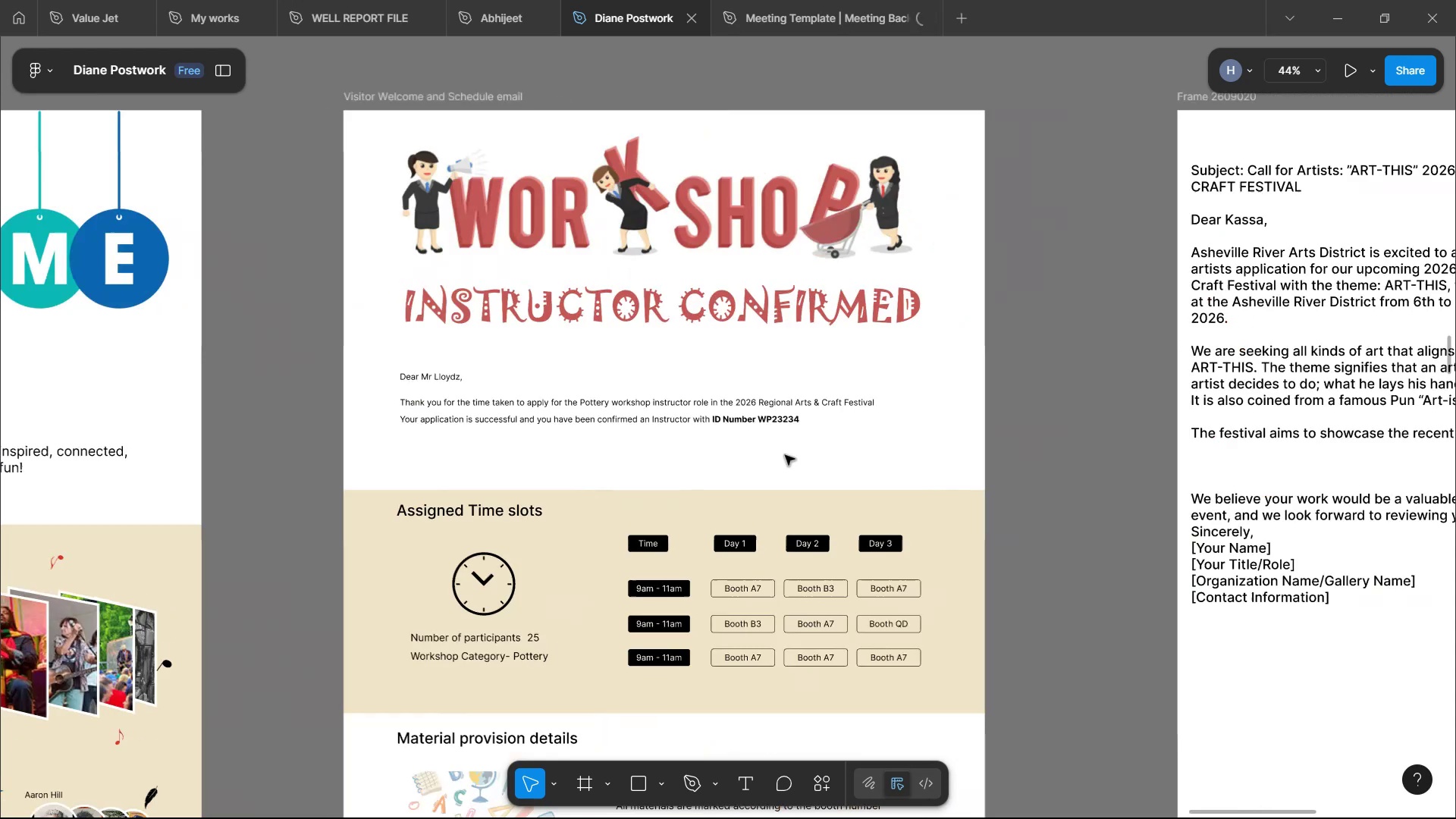 
key(Shift+ShiftLeft)
 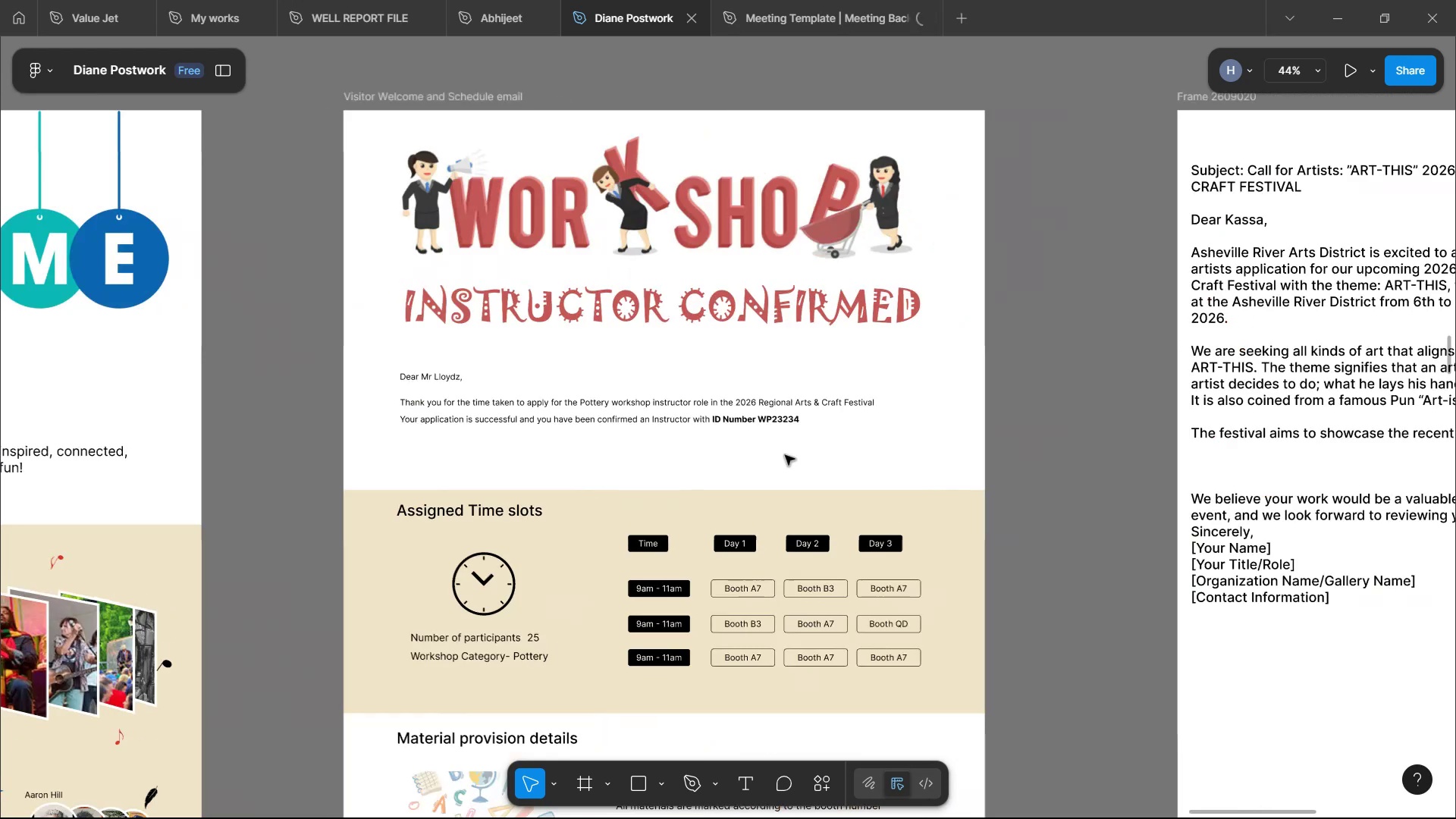 
key(Shift+ShiftLeft)
 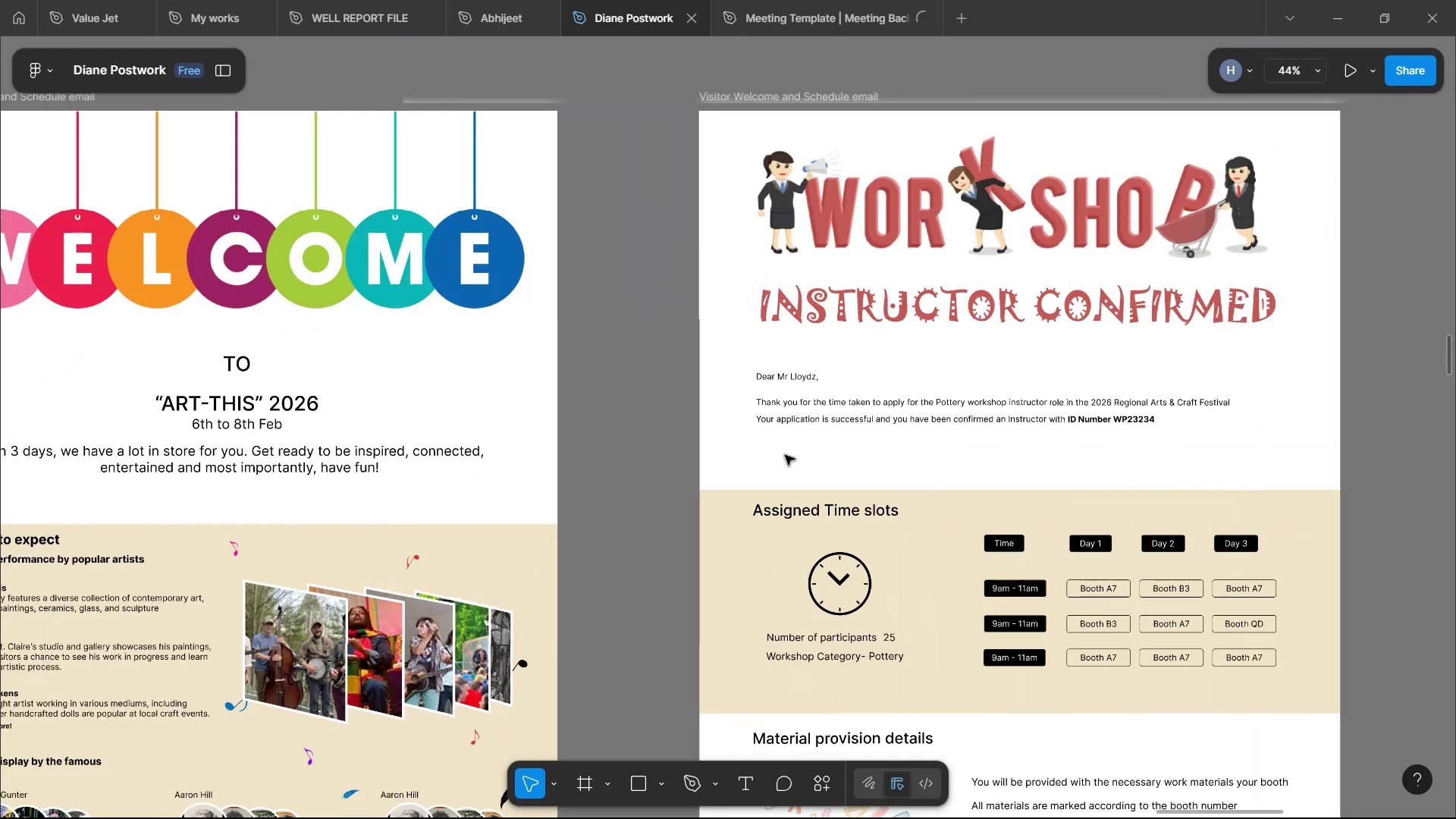 
key(Shift+ShiftLeft)
 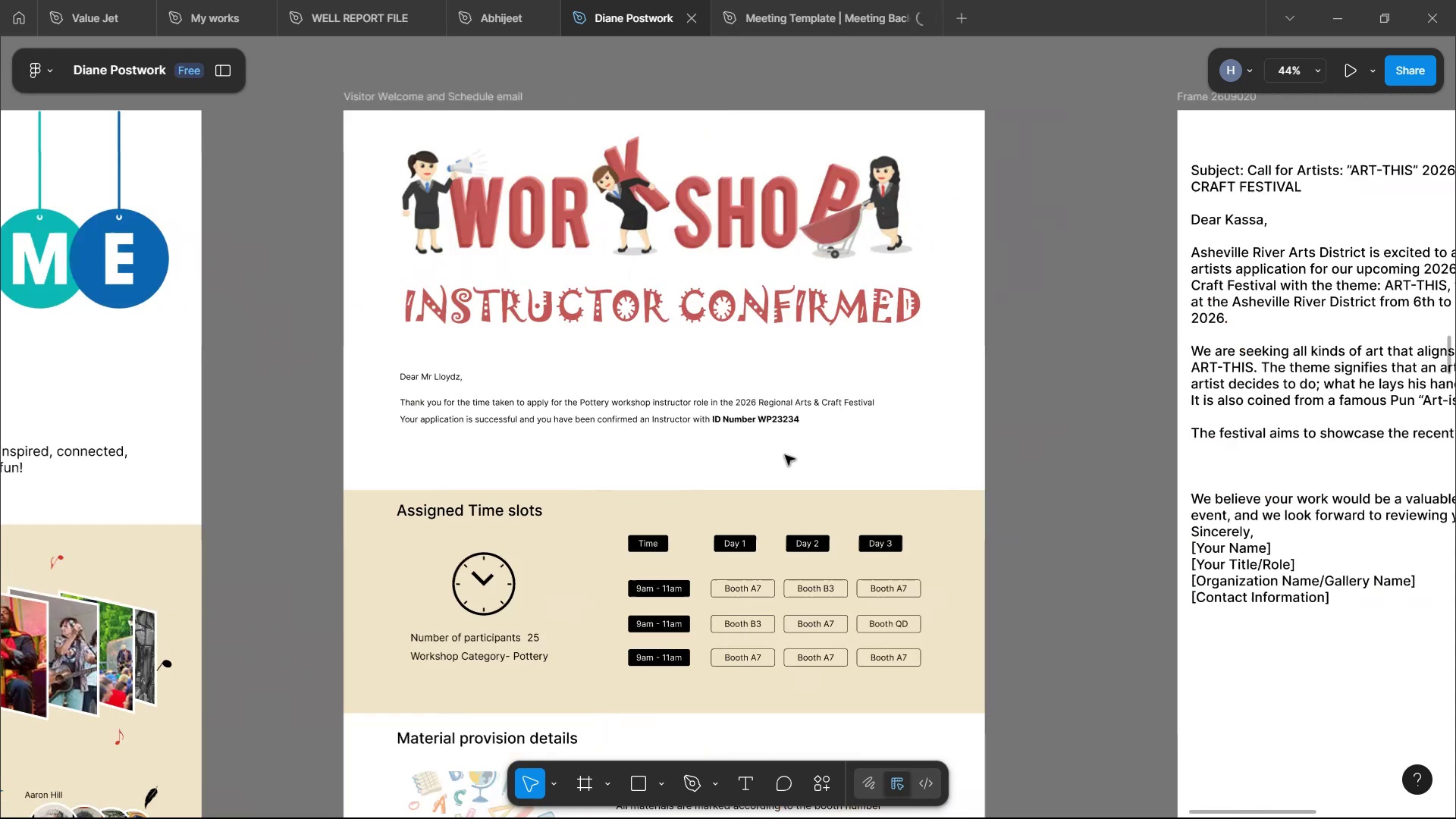 
key(Shift+ShiftLeft)
 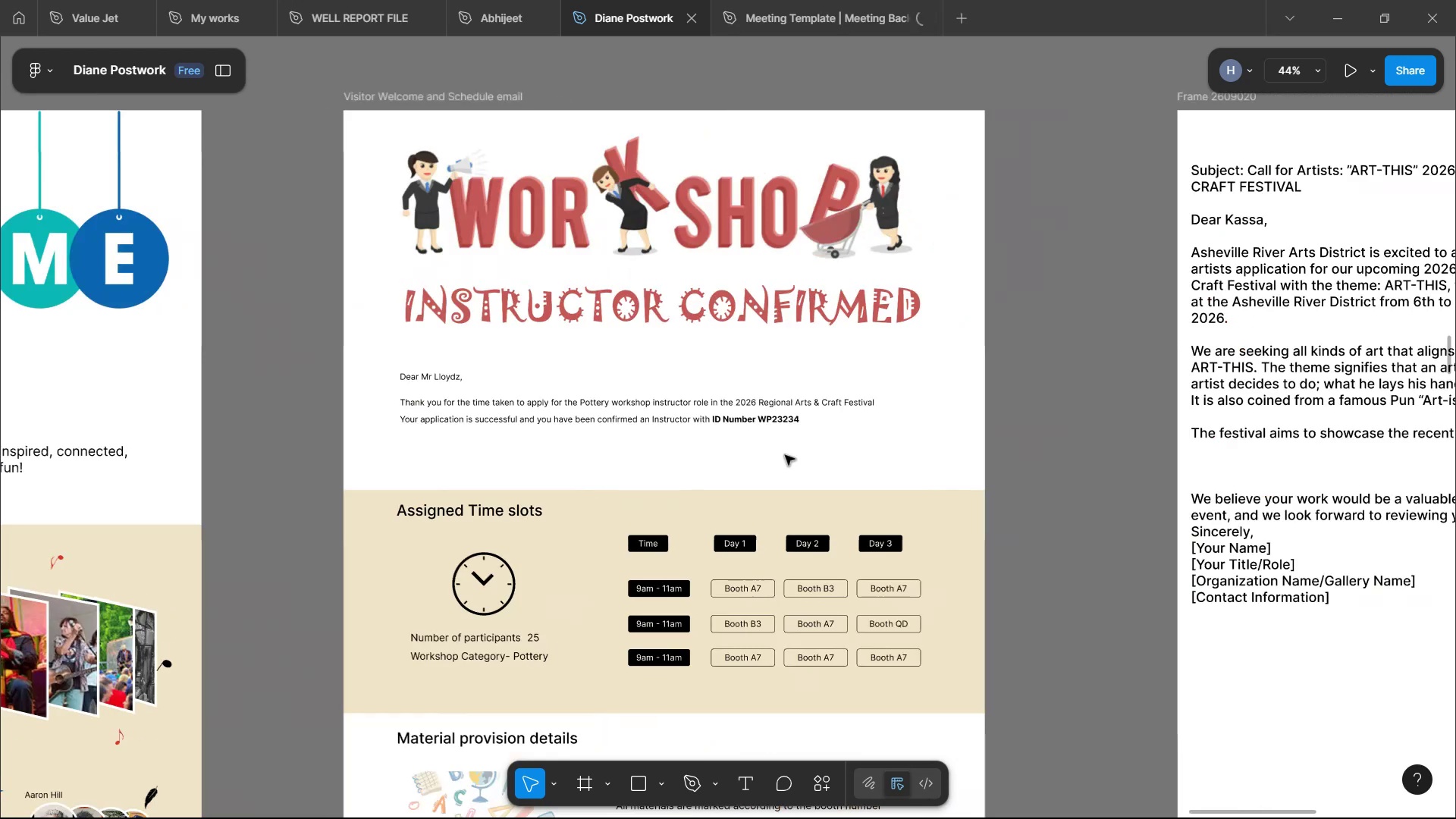 
key(Shift+ShiftLeft)
 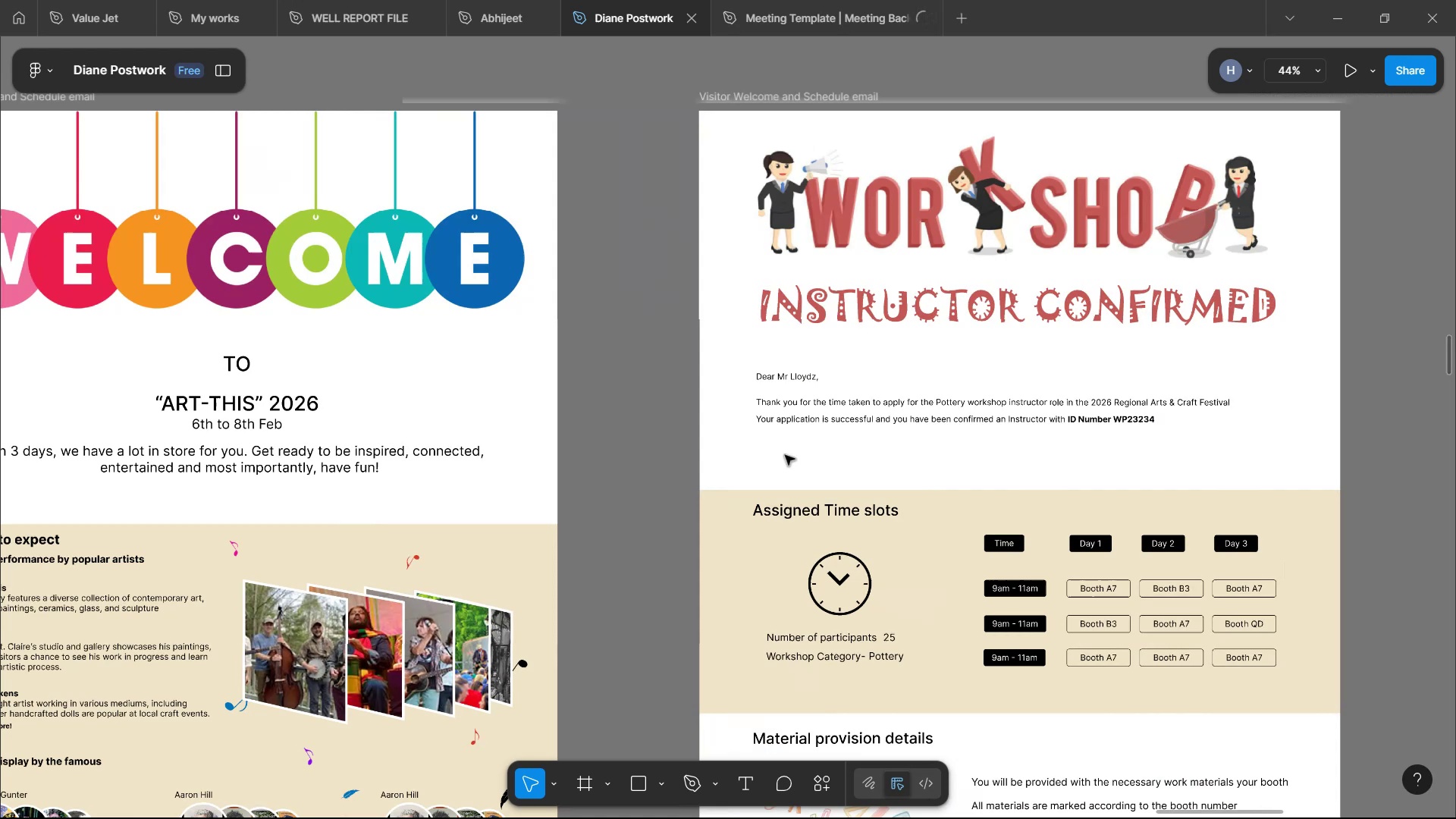 
key(Shift+ShiftLeft)
 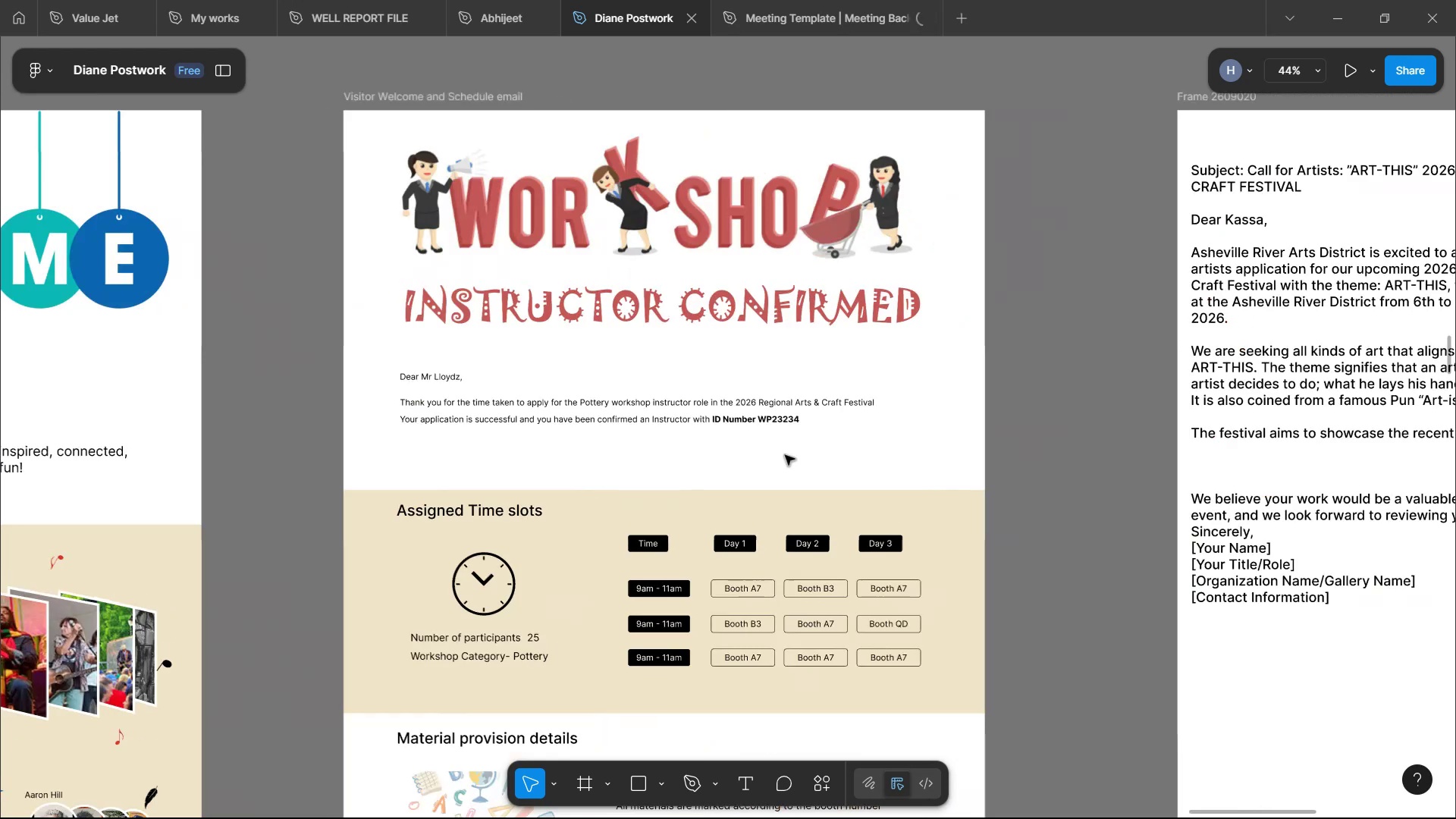 
key(Shift+ShiftLeft)
 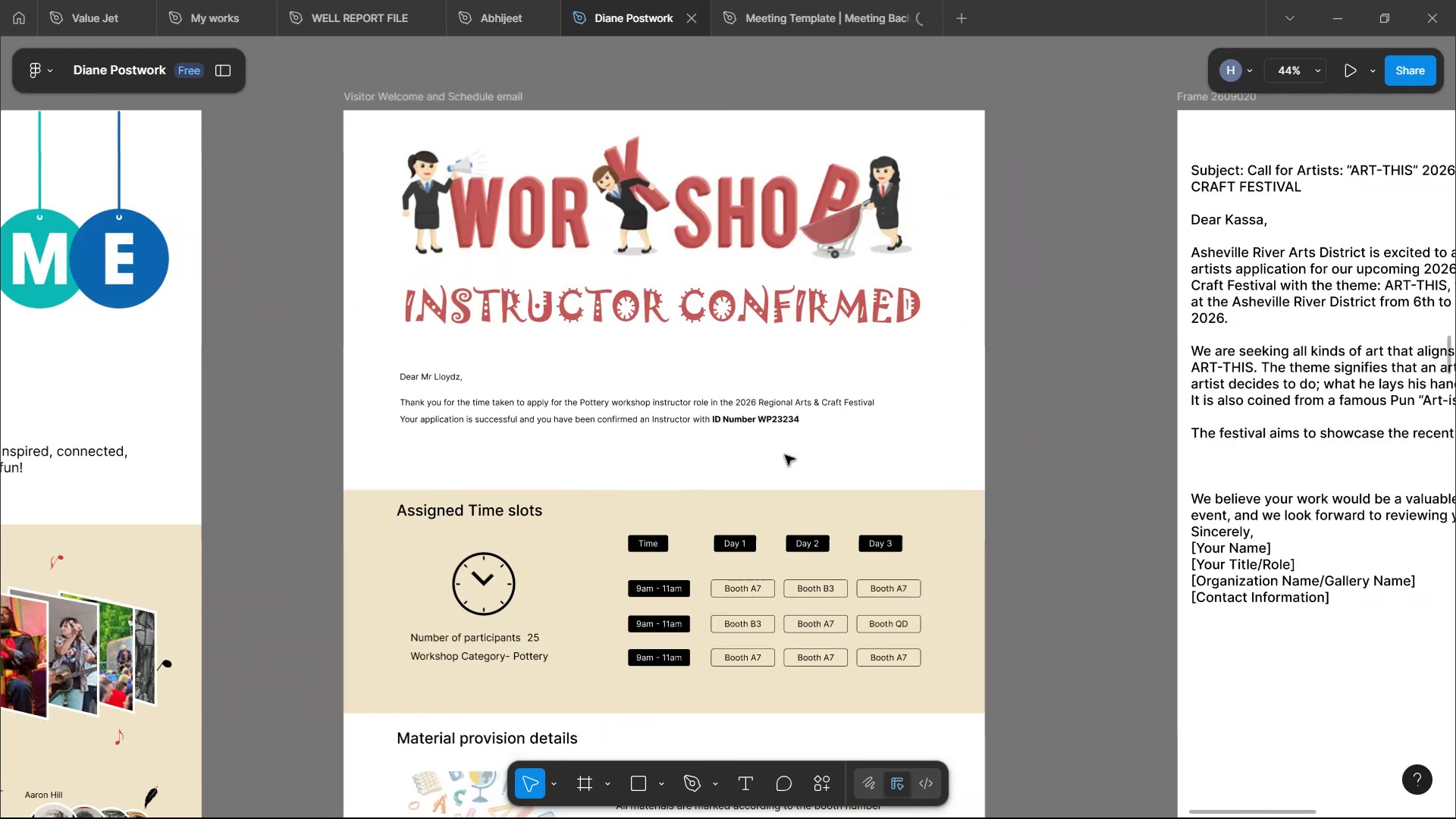 
key(Shift+ShiftLeft)
 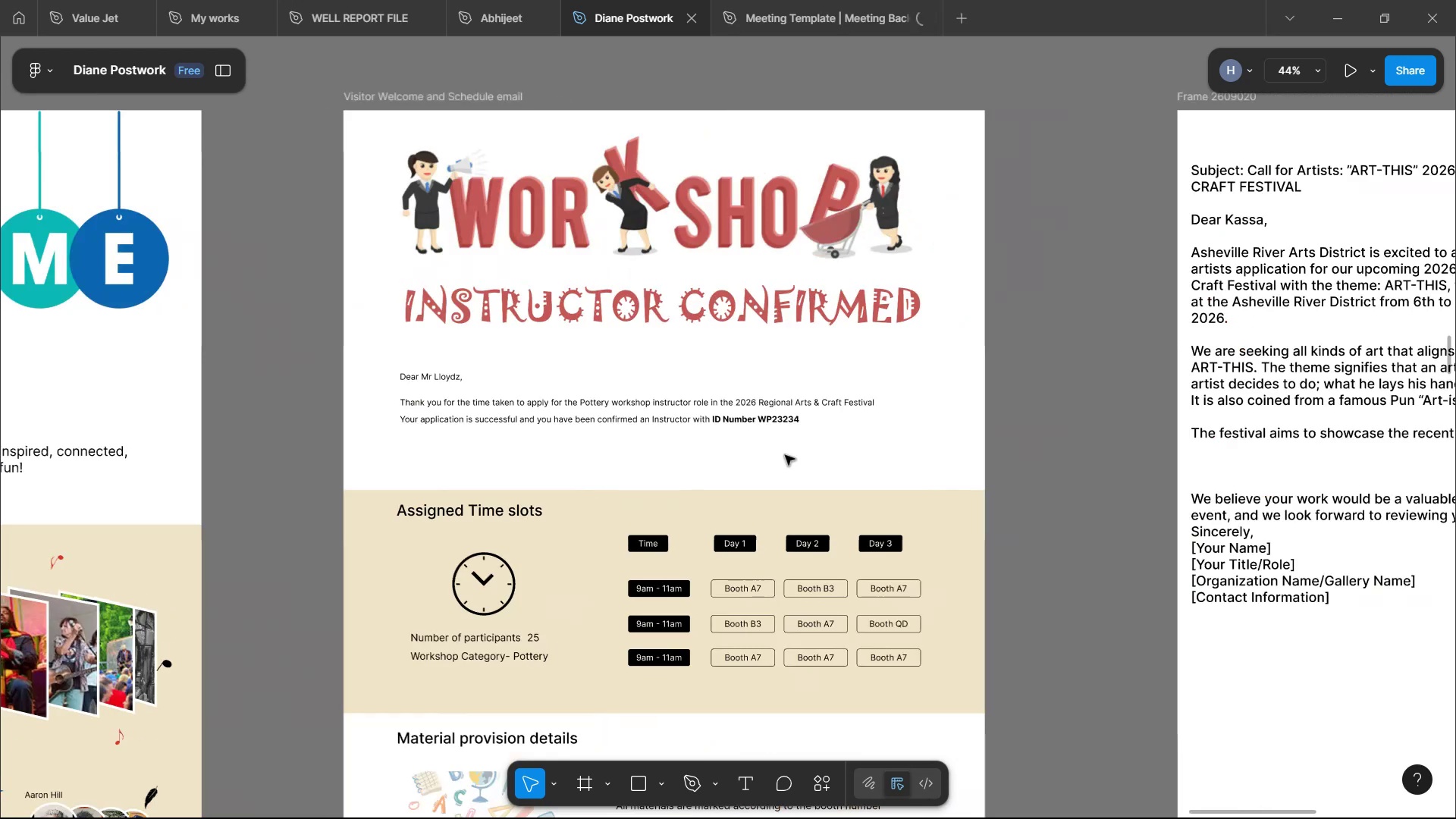 
key(Shift+ShiftLeft)
 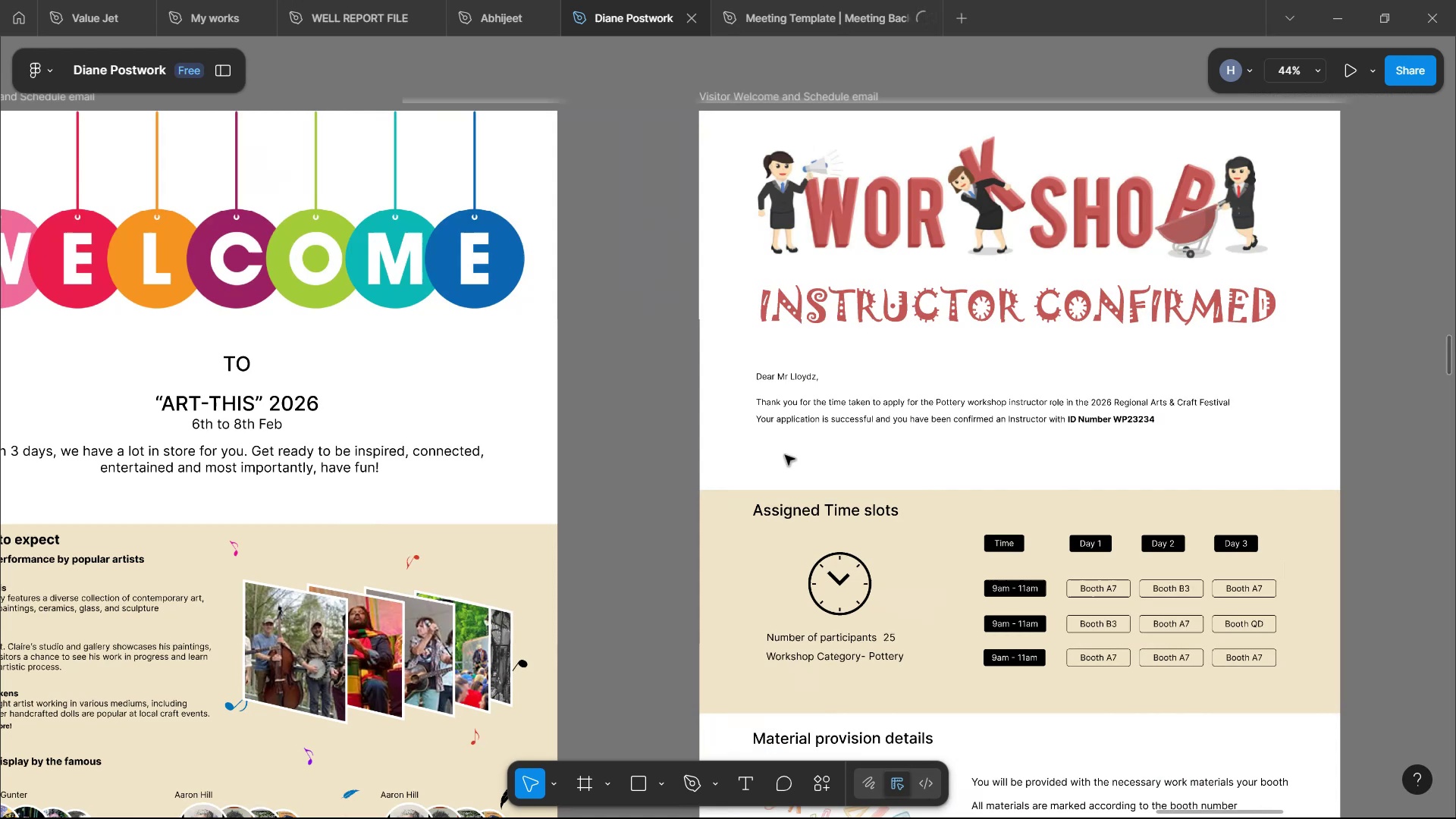 
key(Shift+ShiftLeft)
 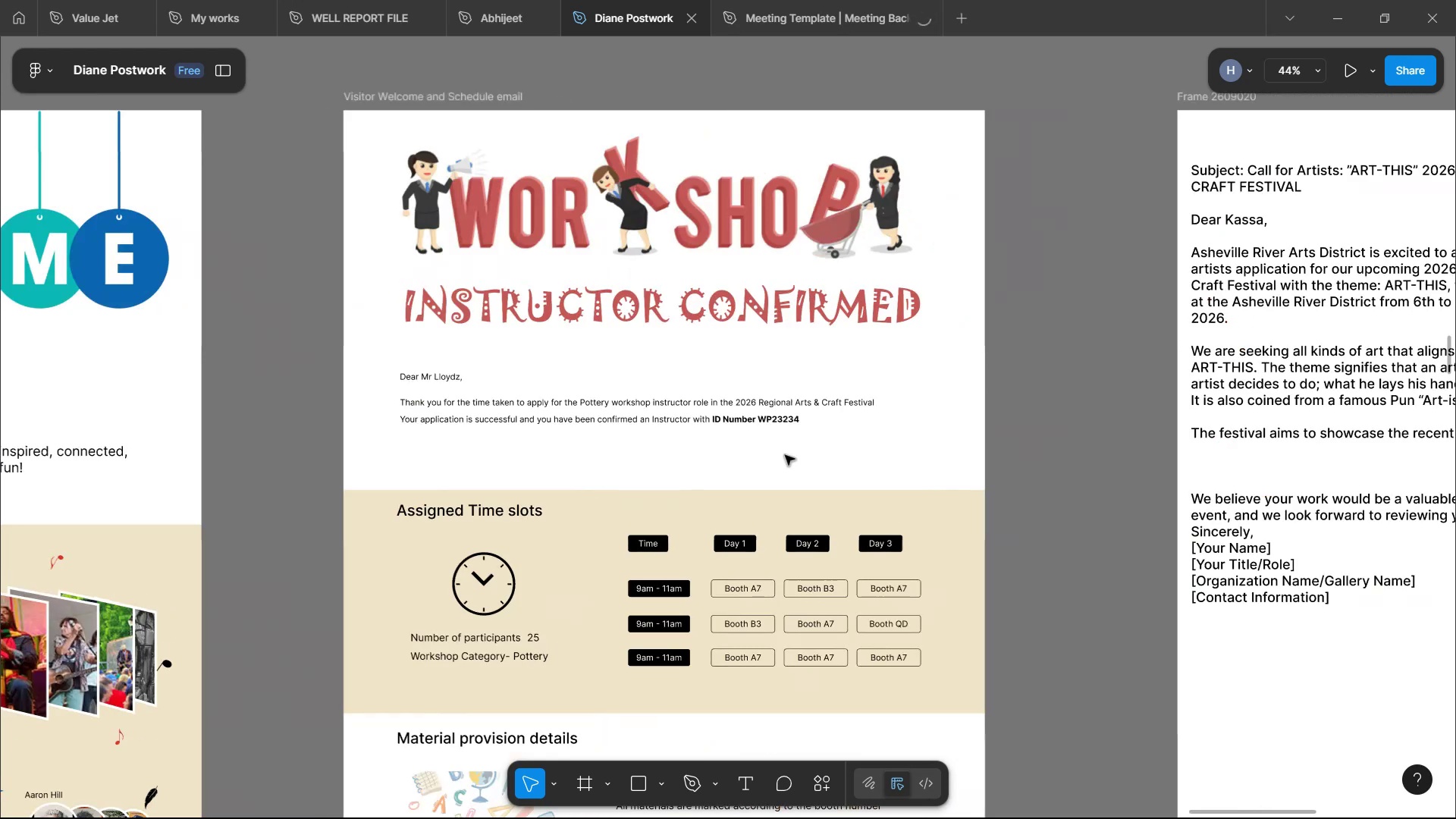 
key(Shift+ShiftLeft)
 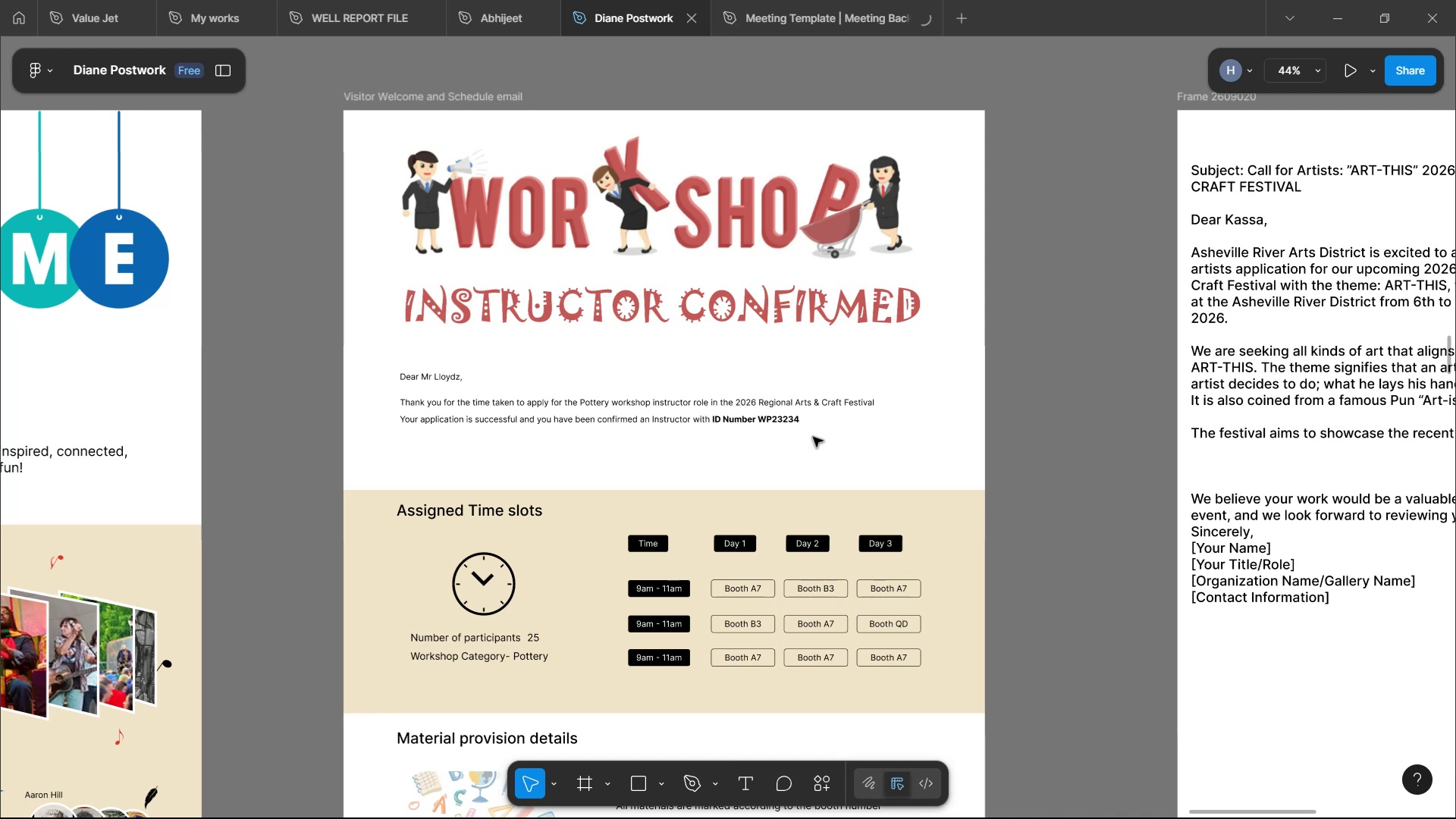 
wait(25.37)
 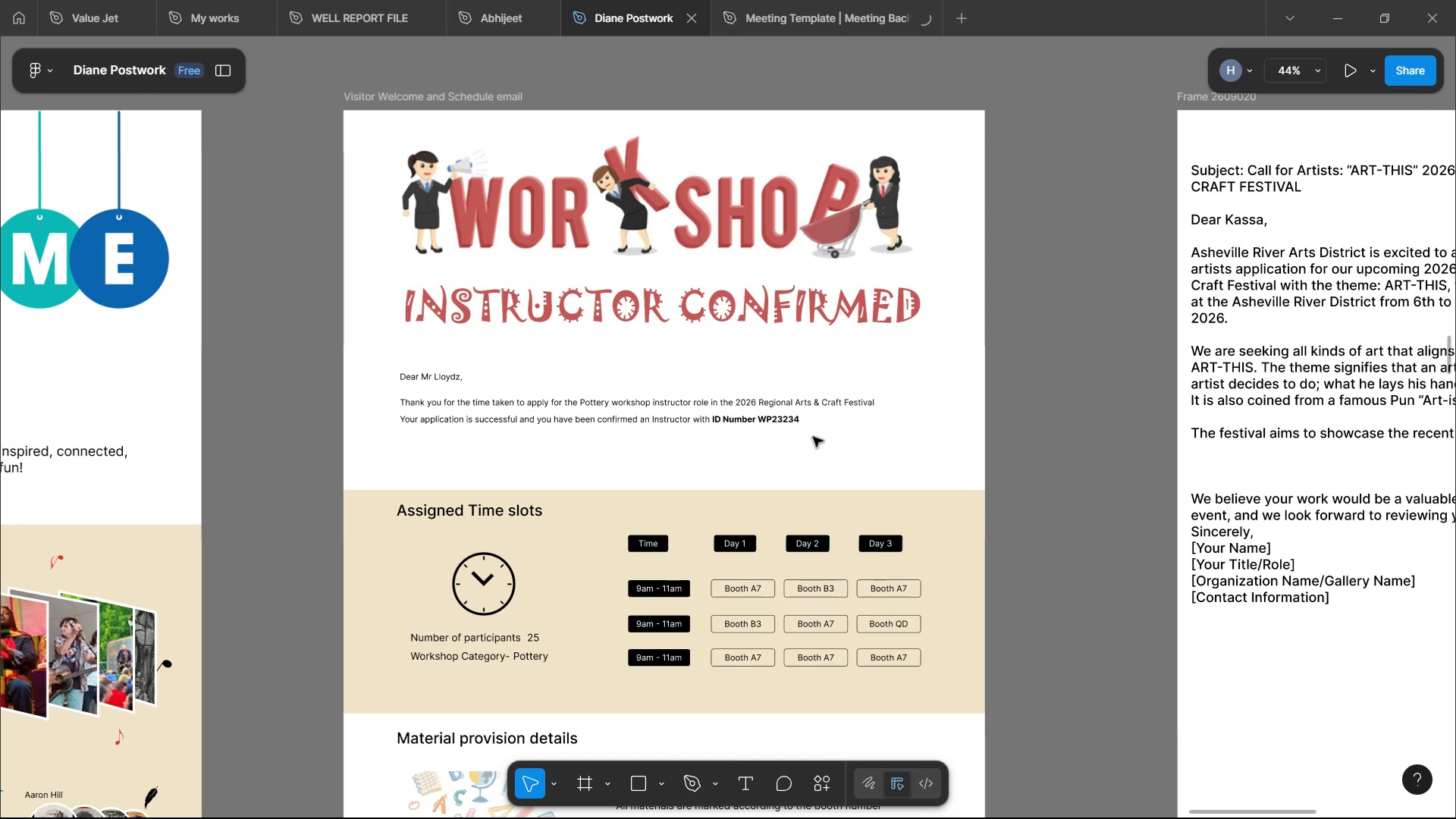 
hold_key(key=ControlLeft, duration=0.74)
scroll: coordinate [855, 397], scroll_direction: down, amount: 3.0
 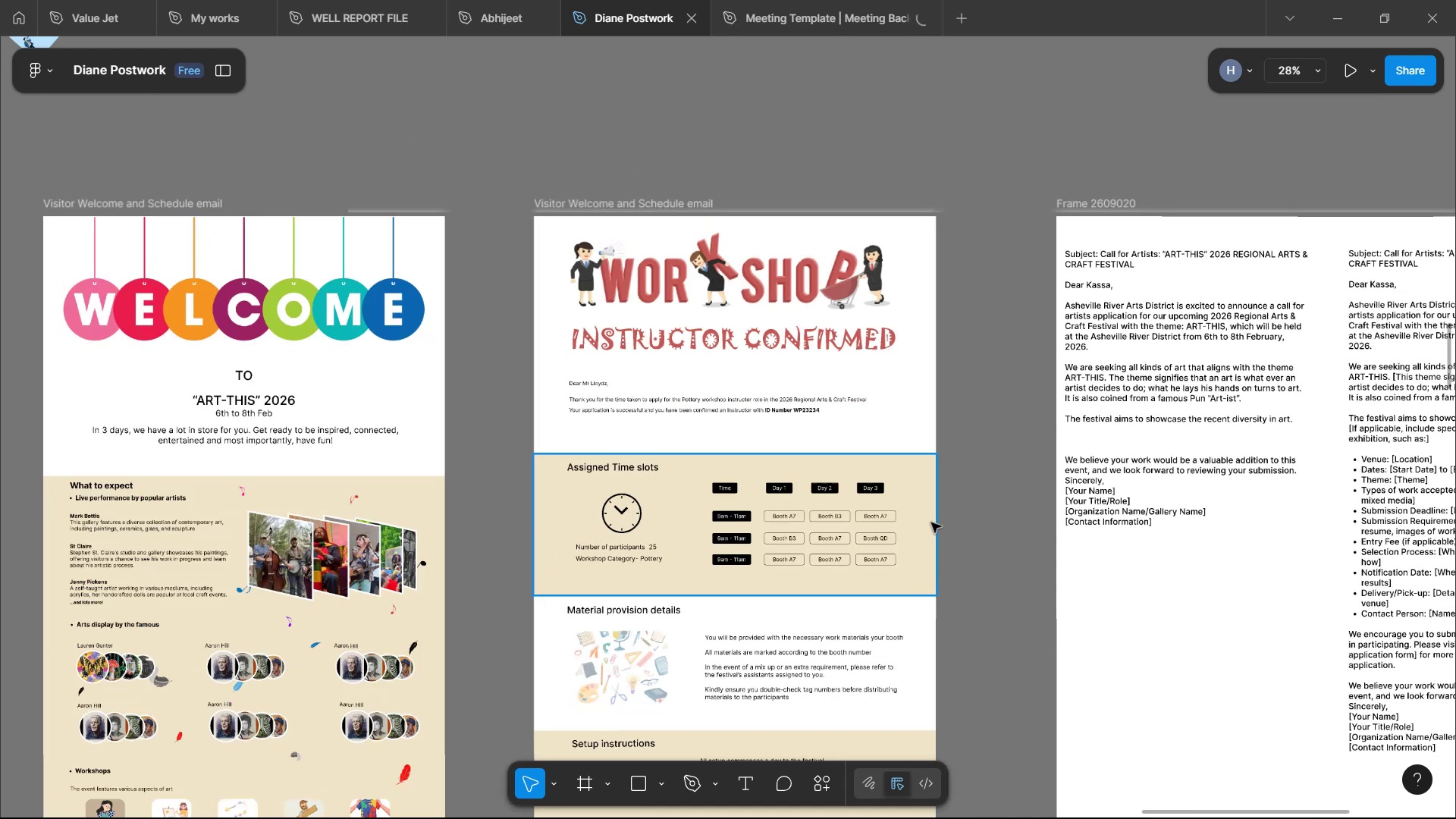 
left_click([969, 507])
 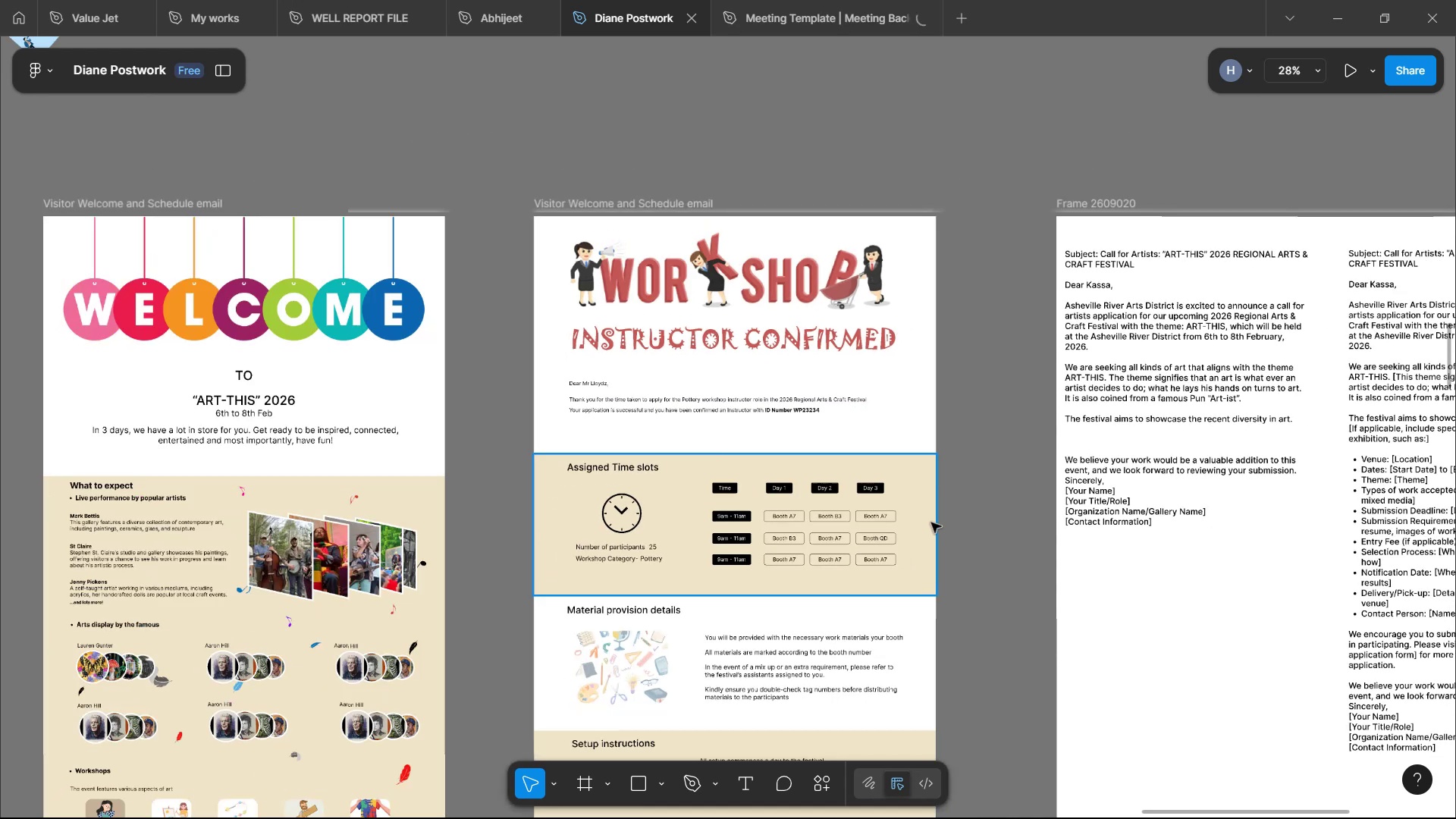 
scroll: coordinate [954, 570], scroll_direction: down, amount: 52.0
 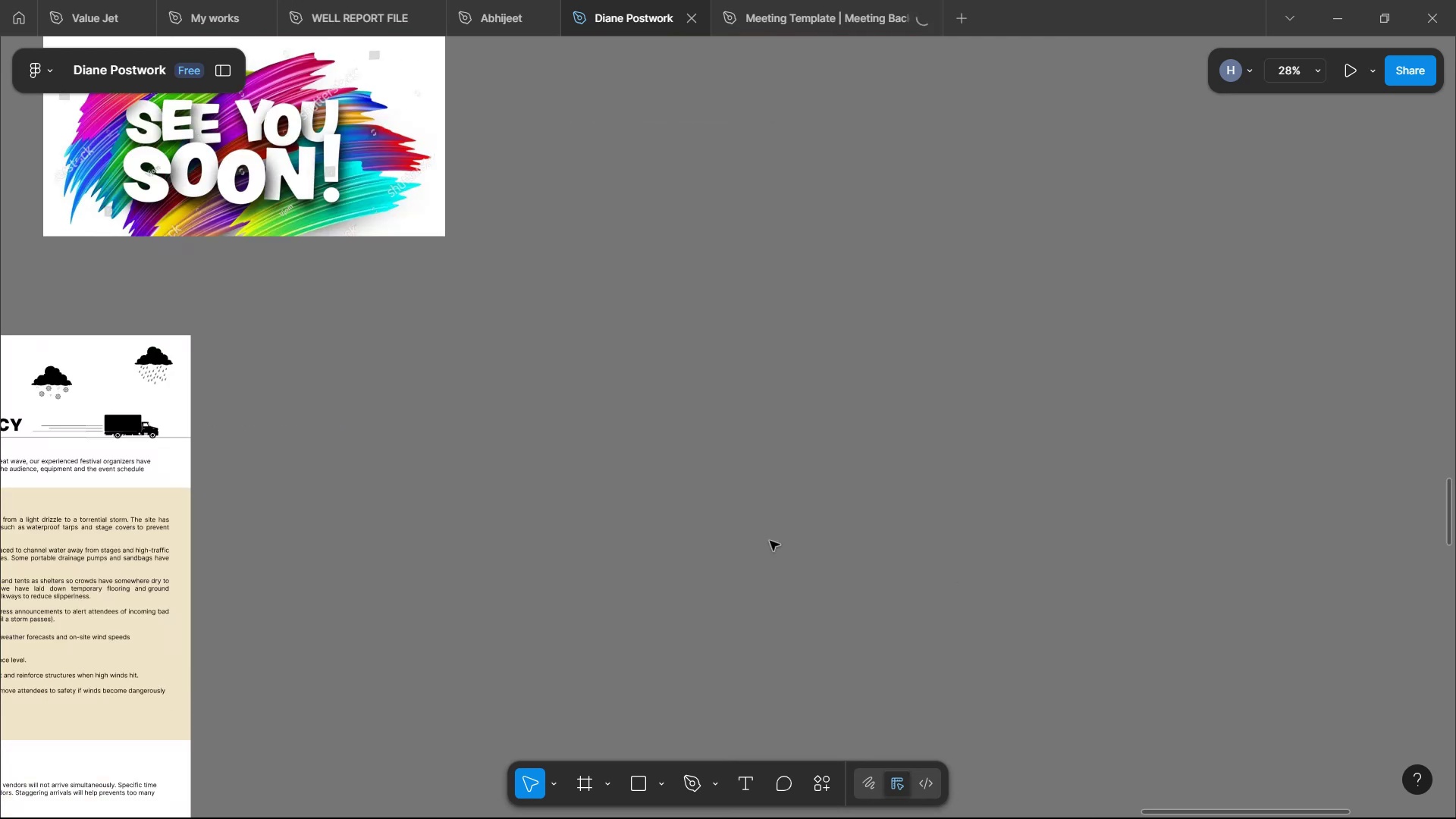 
hold_key(key=ControlLeft, duration=1.51)
scroll: coordinate [770, 541], scroll_direction: up, amount: 4.0
 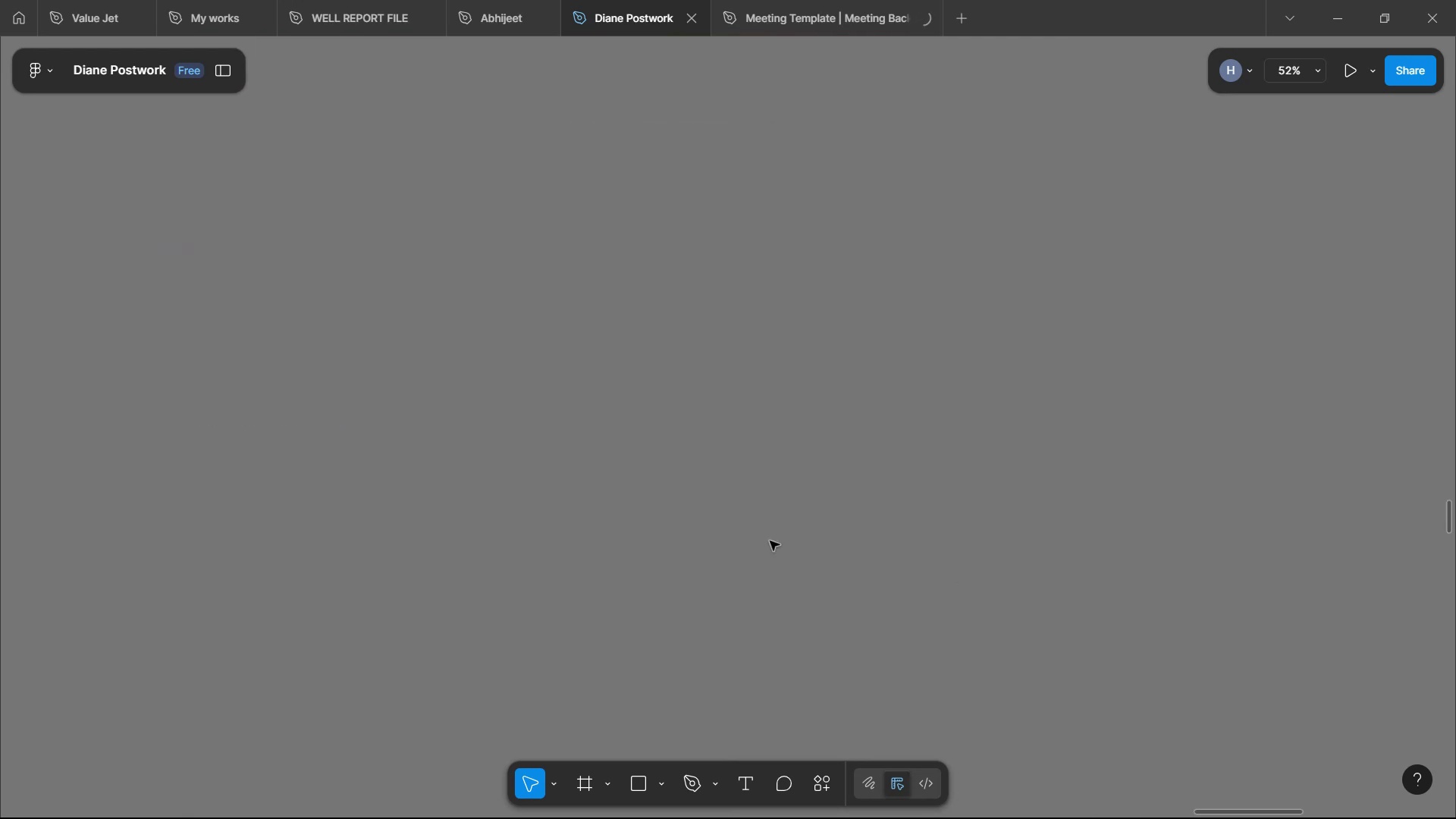 
hold_key(key=ControlLeft, duration=0.72)
scroll: coordinate [769, 540], scroll_direction: down, amount: 5.0
 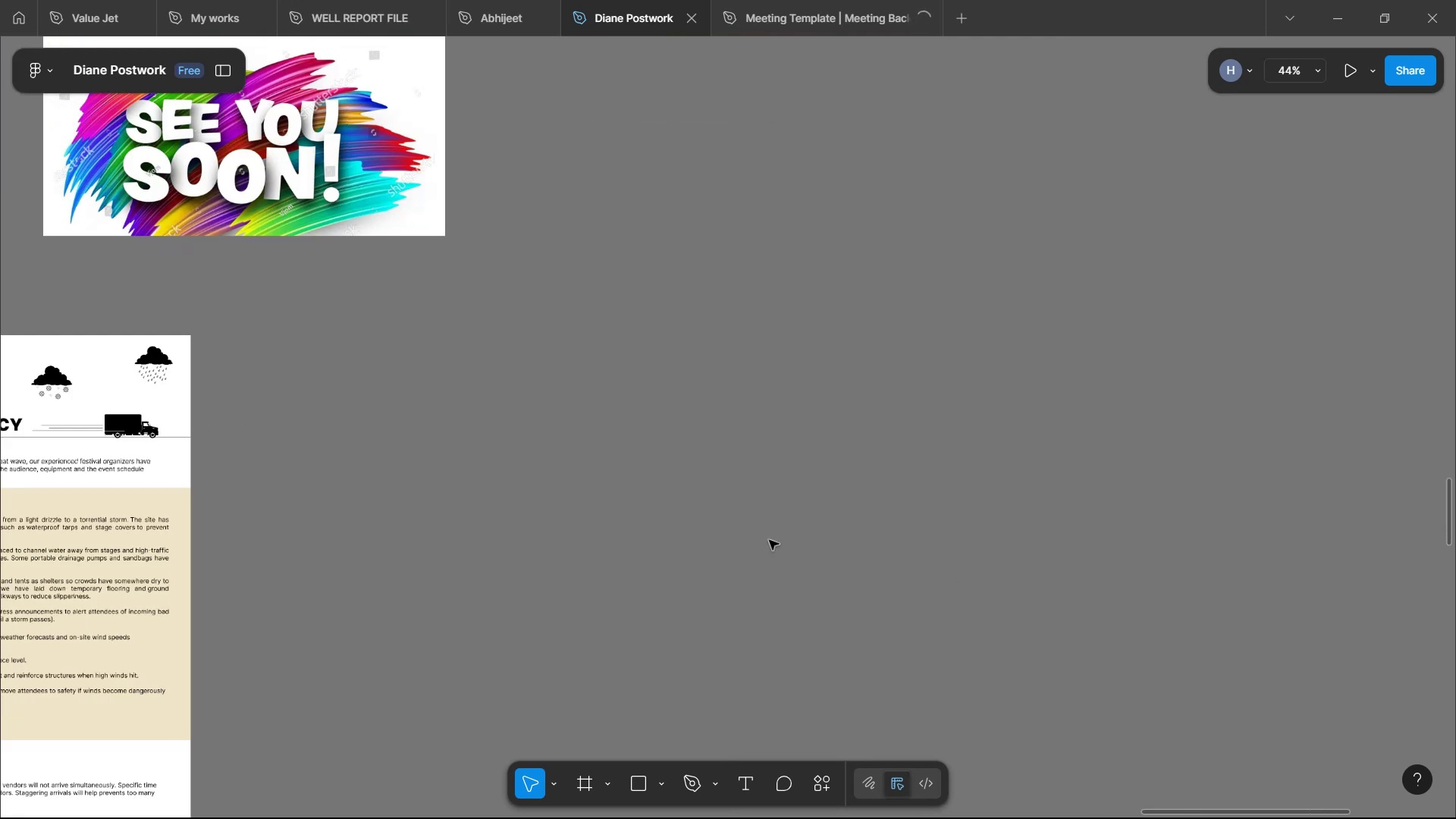 
hold_key(key=ShiftLeft, duration=1.18)
scroll: coordinate [769, 540], scroll_direction: up, amount: 9.0
 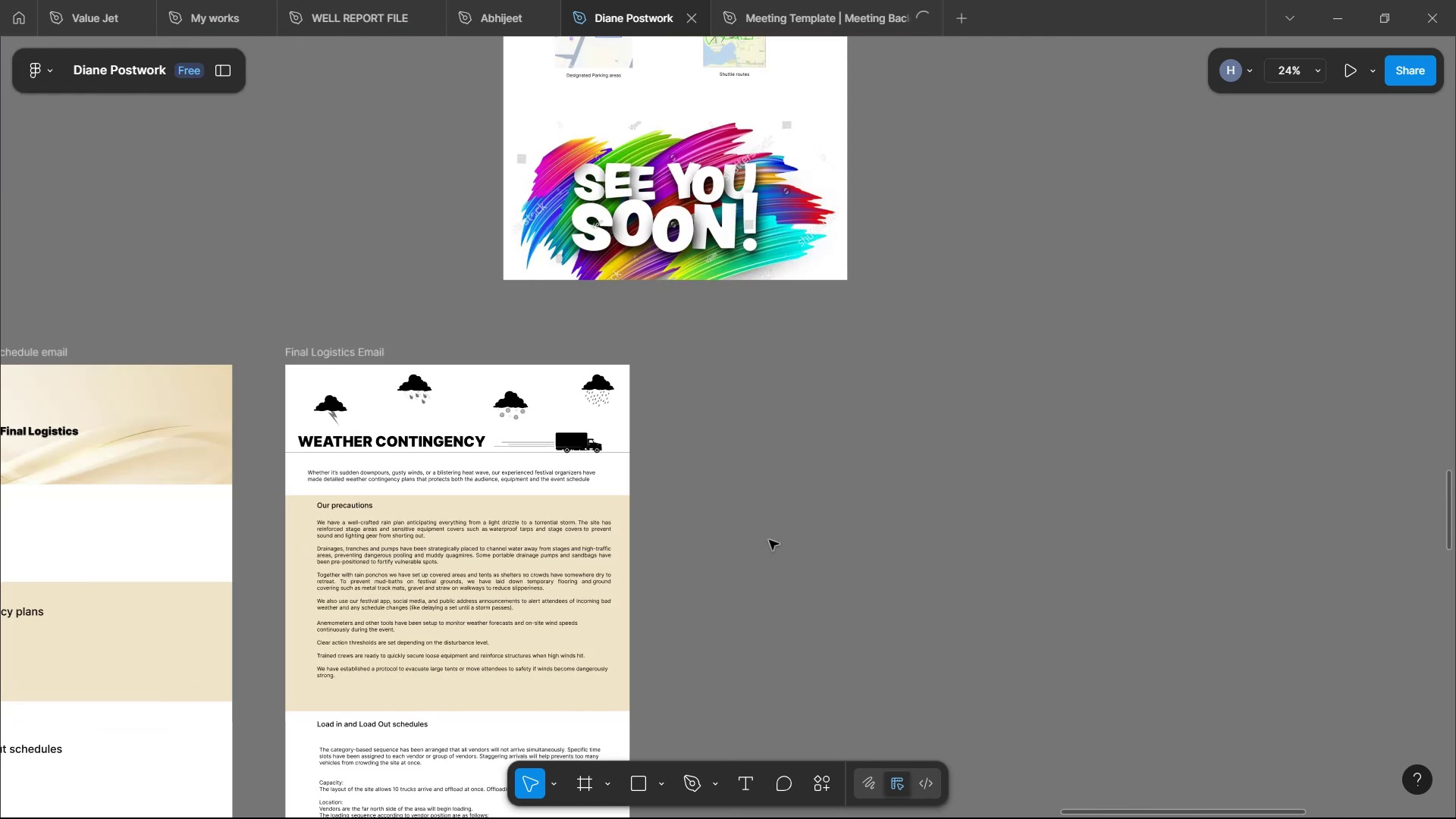 
scroll: coordinate [769, 513], scroll_direction: down, amount: 9.0
 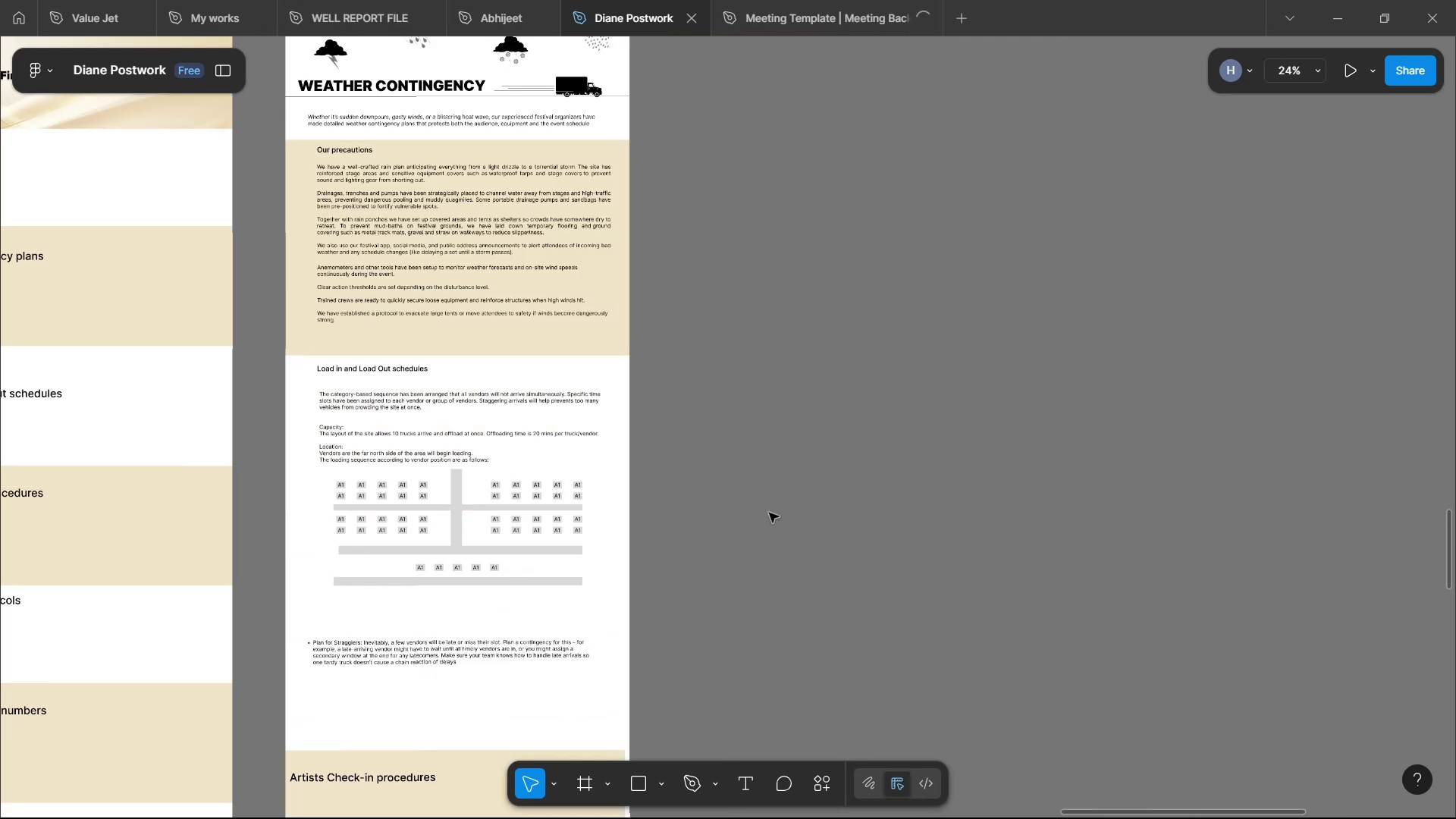 
hold_key(key=ControlLeft, duration=0.97)
scroll: coordinate [530, 548], scroll_direction: up, amount: 8.0
 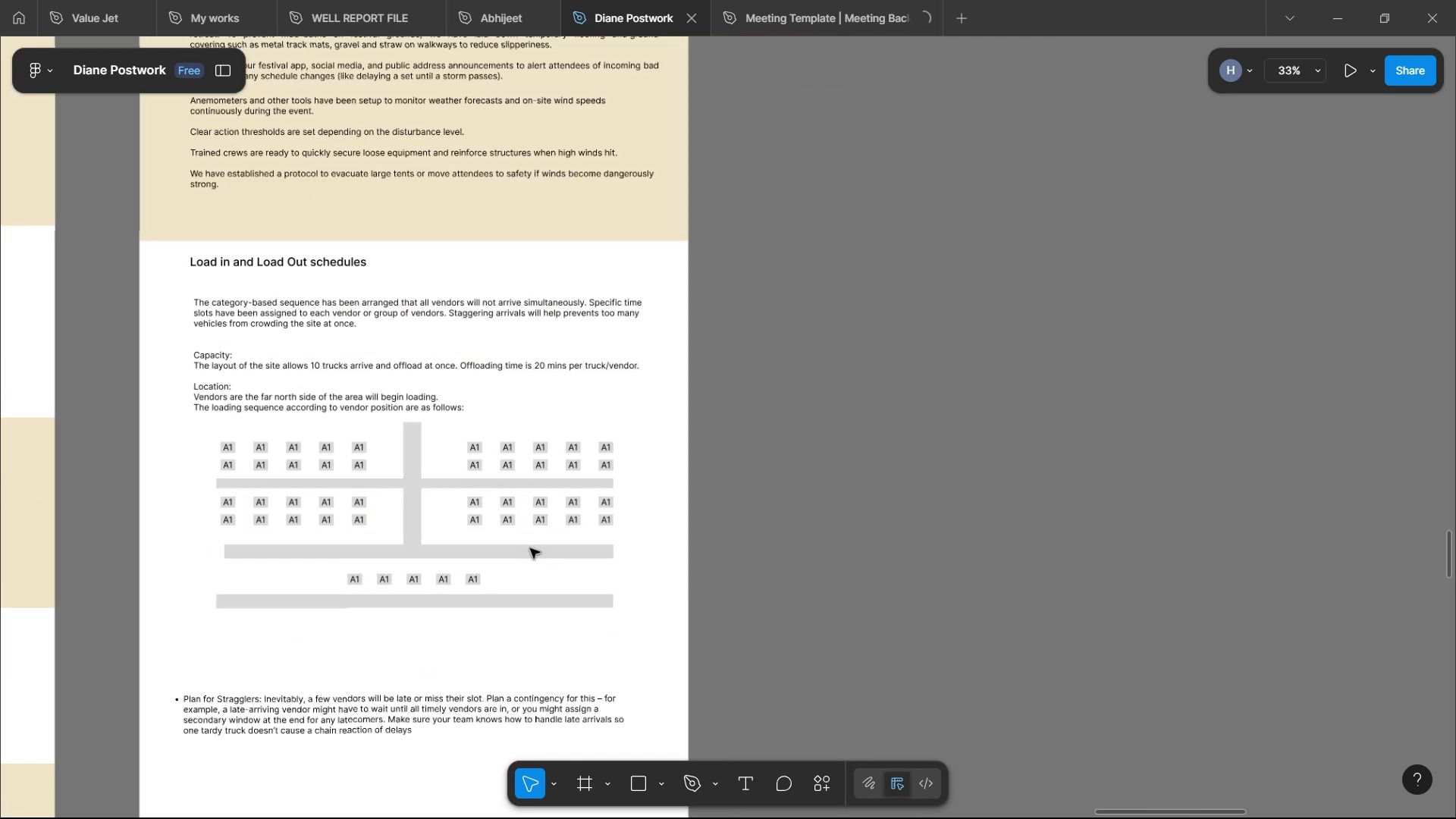 
hold_key(key=ShiftLeft, duration=1.52)
scroll: coordinate [530, 548], scroll_direction: down, amount: 3.0
 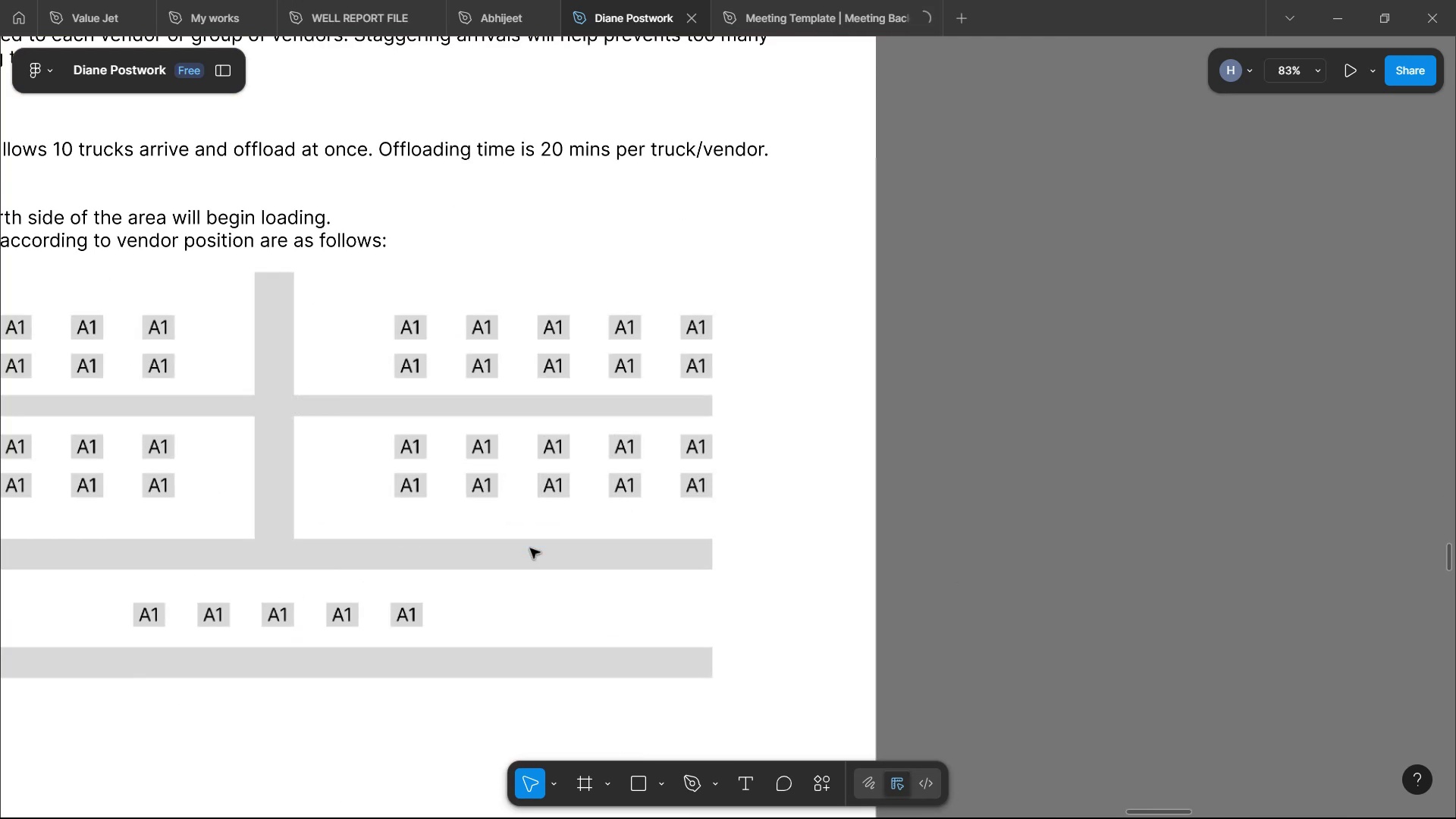 
scroll: coordinate [530, 548], scroll_direction: up, amount: 9.0
 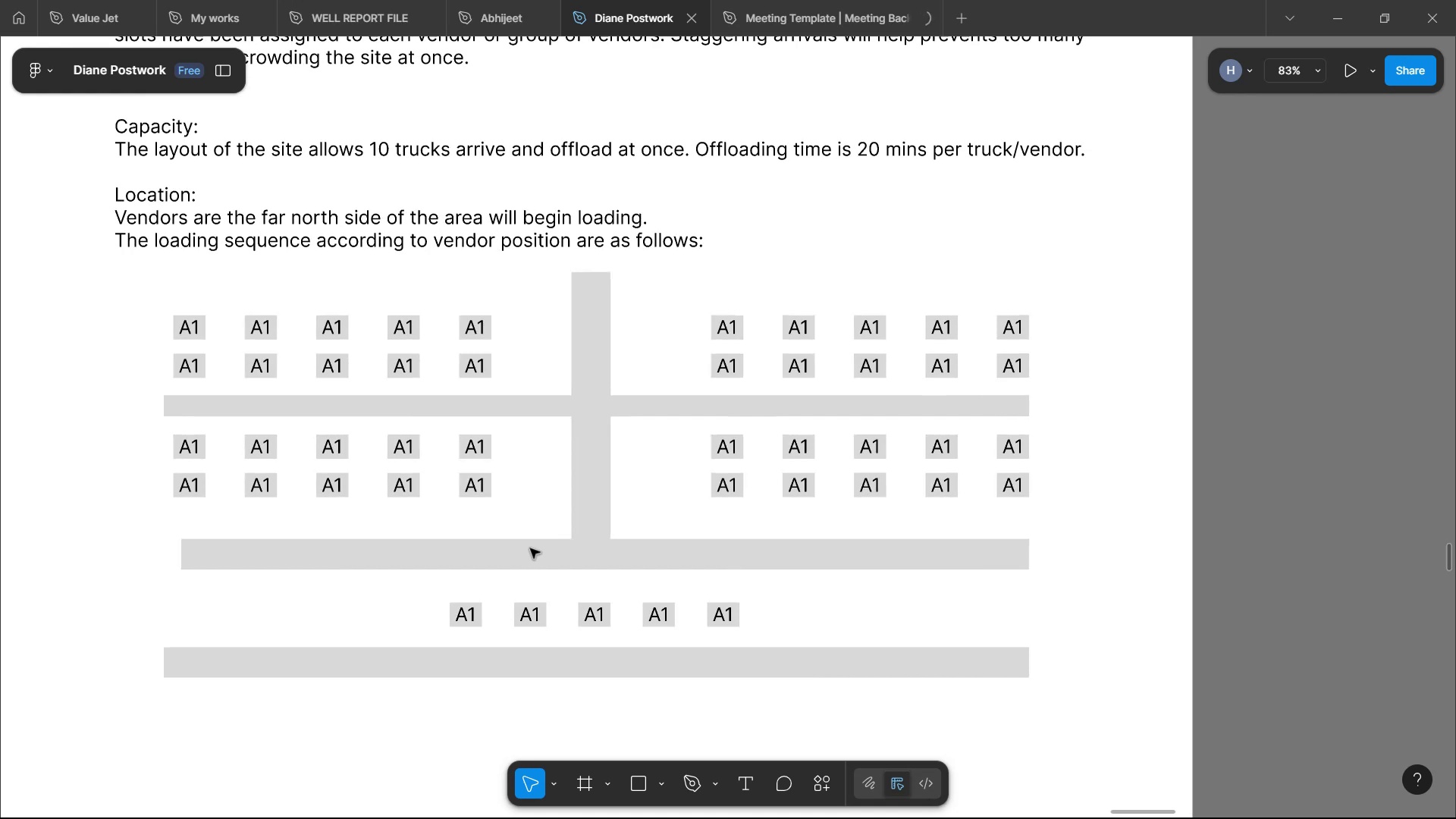 
hold_key(key=ShiftLeft, duration=1.48)
 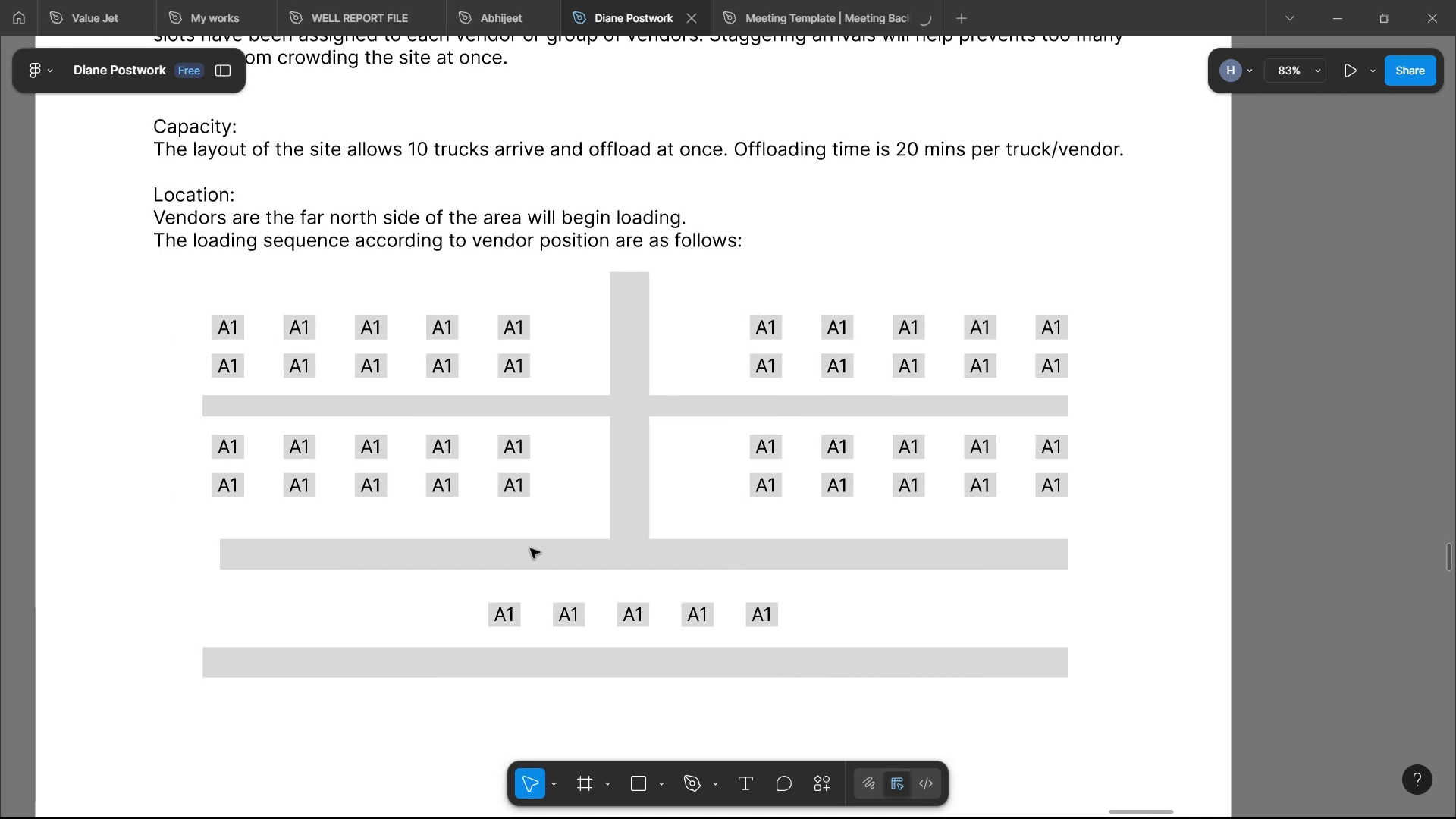 
hold_key(key=ControlLeft, duration=1.5)
scroll: coordinate [352, 450], scroll_direction: up, amount: 6.0
 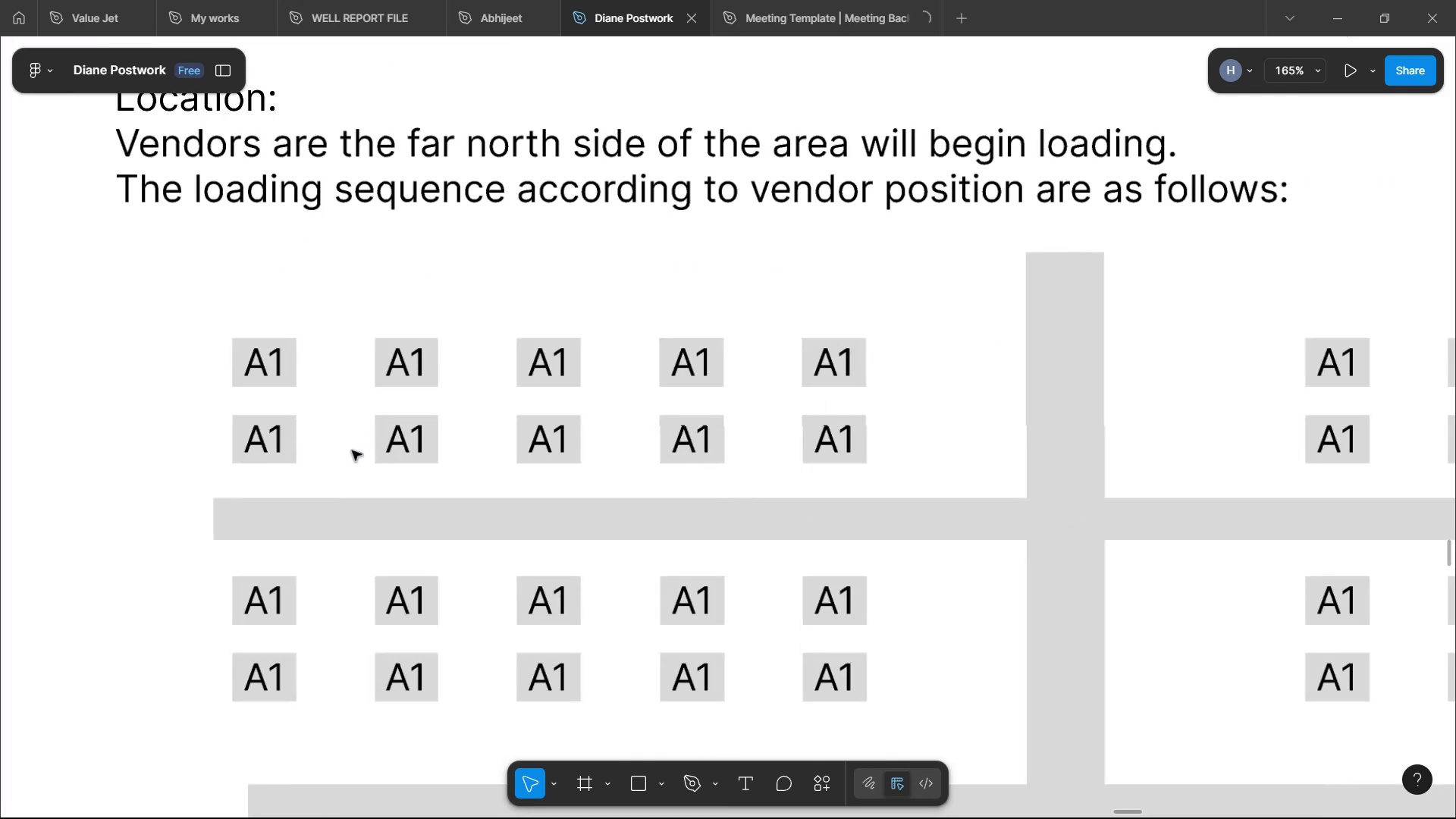 
left_click([305, 538])
 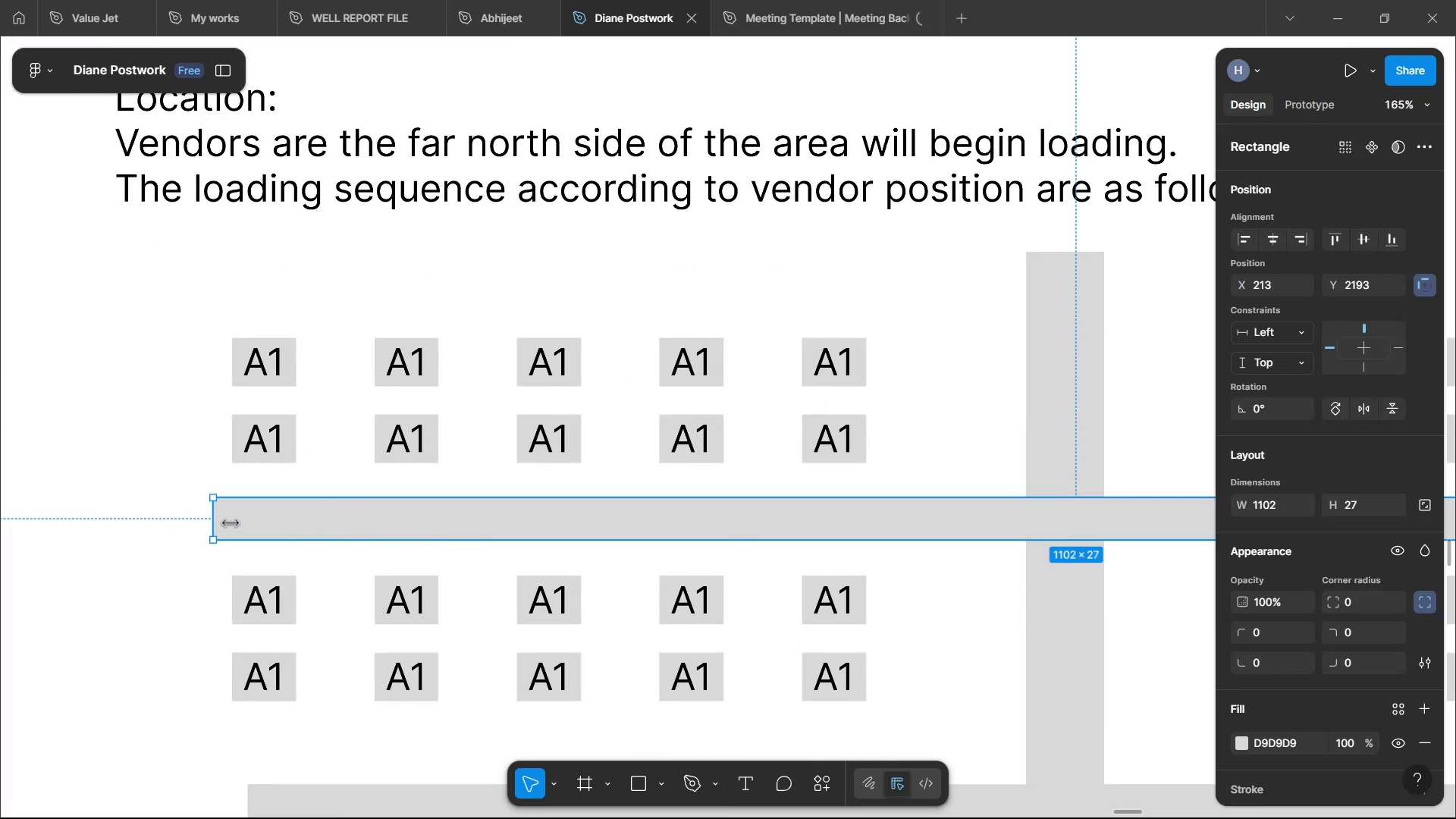 
left_click([187, 540])
 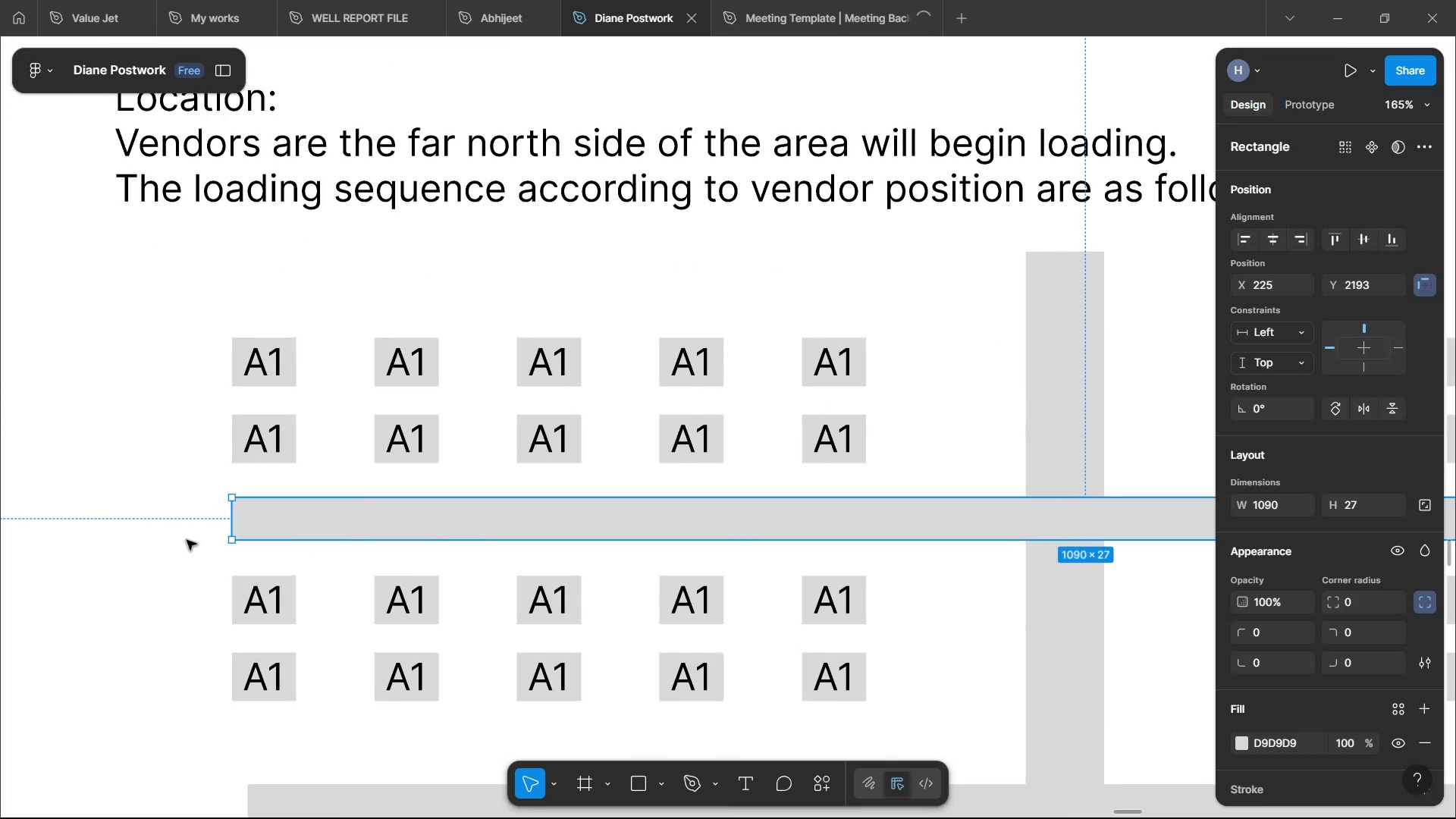 
hold_key(key=ControlLeft, duration=0.5)
scroll: coordinate [175, 519], scroll_direction: down, amount: 2.0
 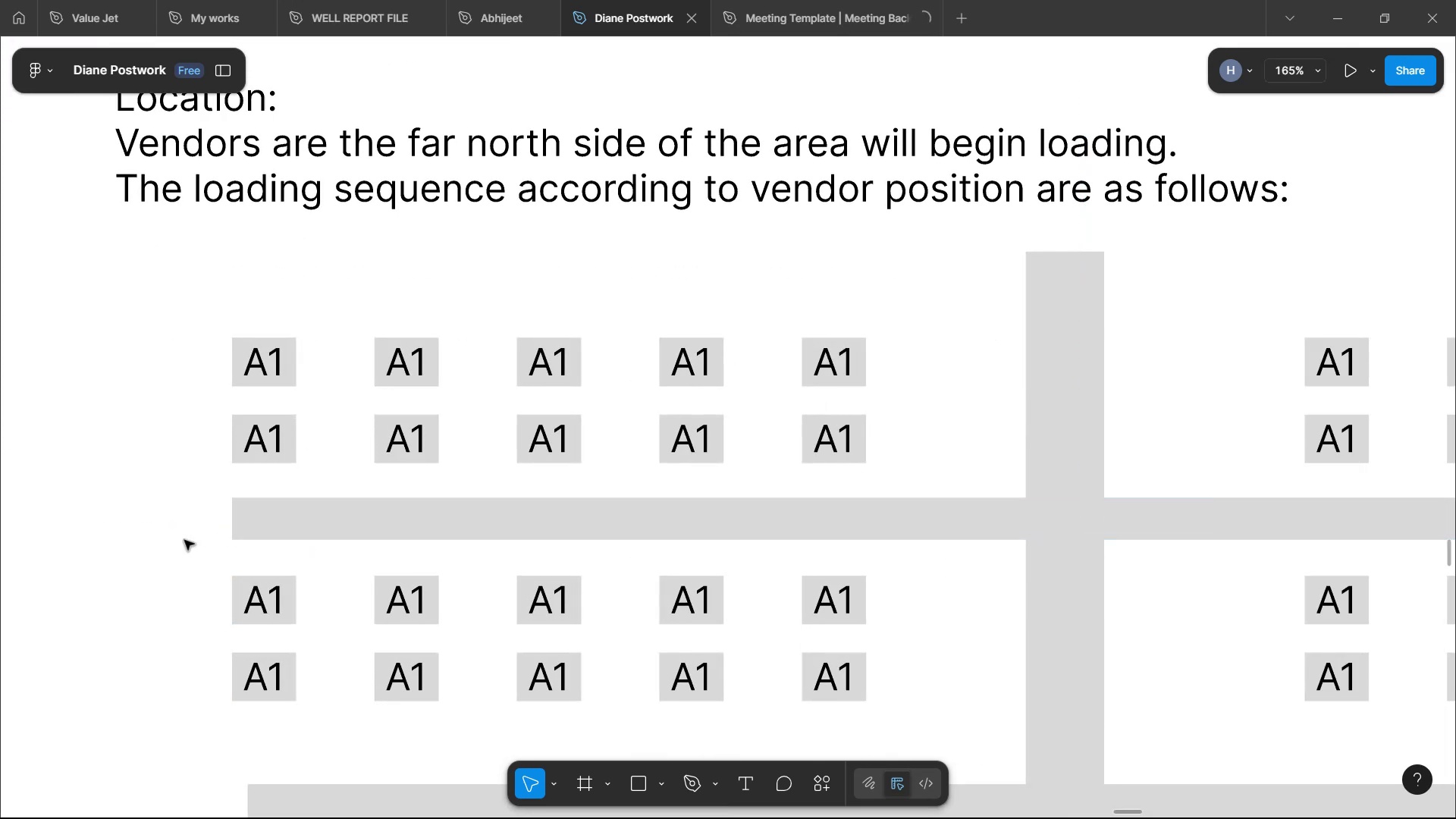 
hold_key(key=ShiftLeft, duration=0.76)
scroll: coordinate [193, 505], scroll_direction: down, amount: 8.0
 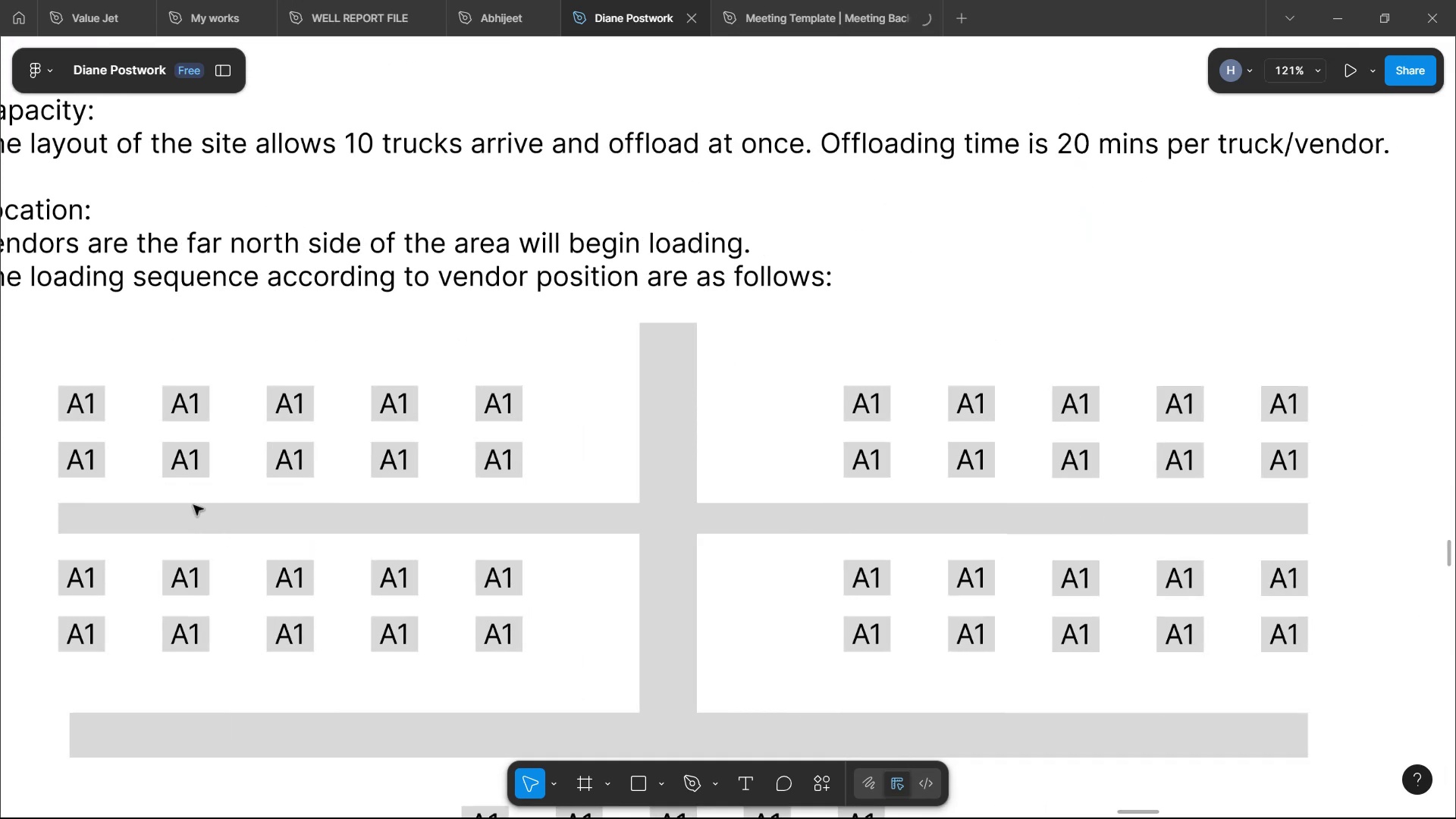 
hold_key(key=ControlLeft, duration=1.49)
scroll: coordinate [439, 592], scroll_direction: down, amount: 4.0
 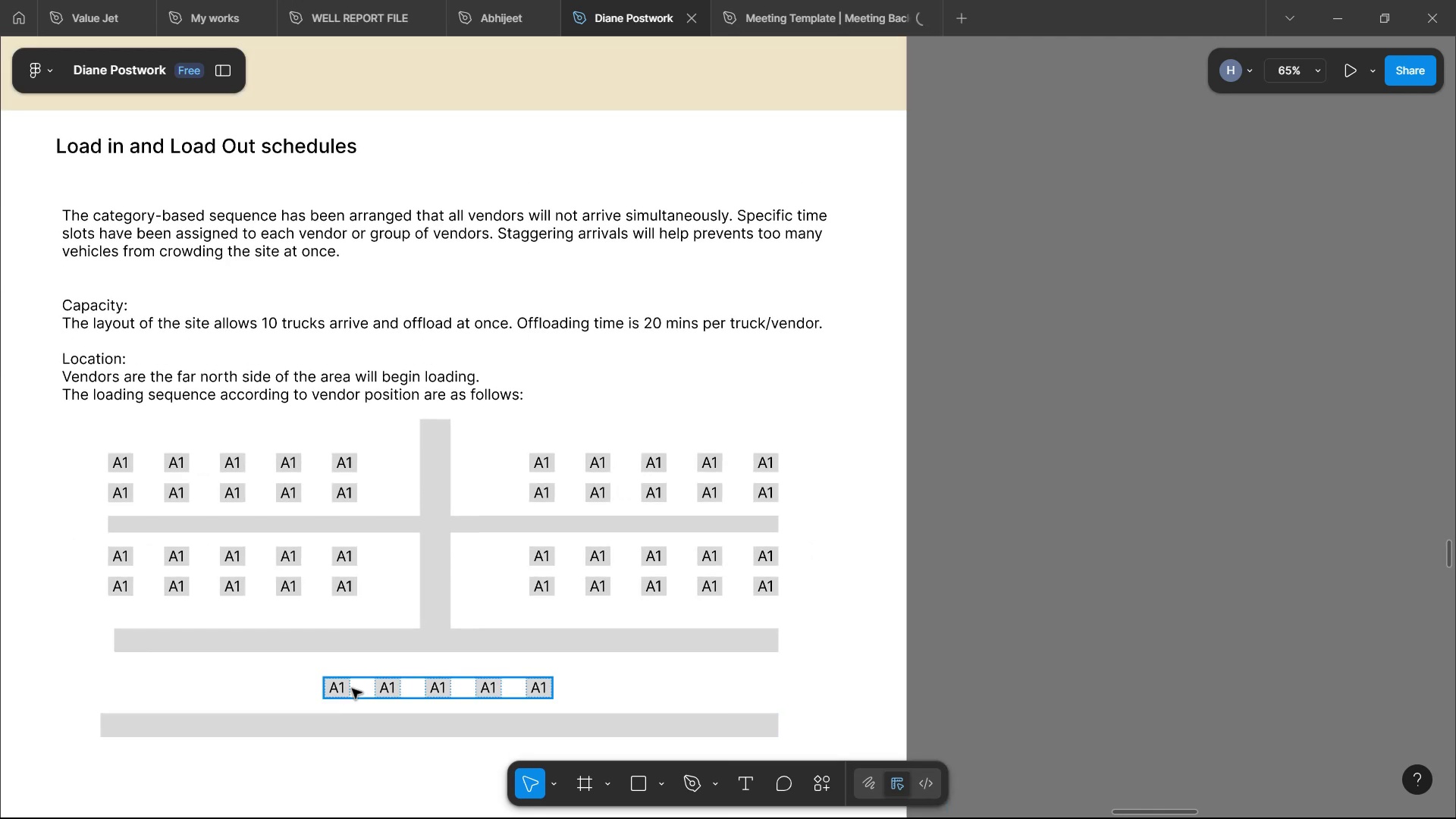 
left_click([204, 726])
 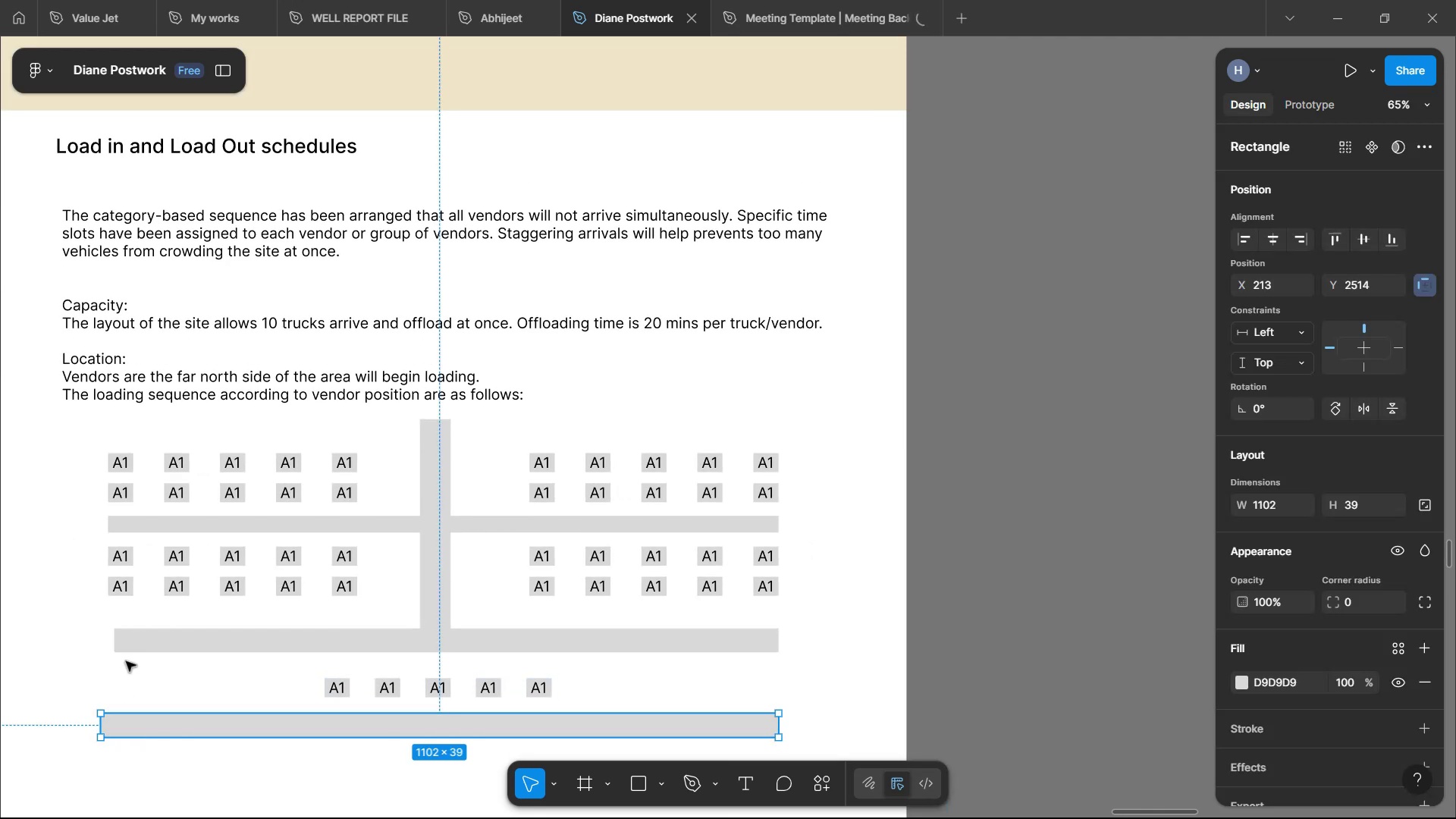 
left_click([131, 654])
 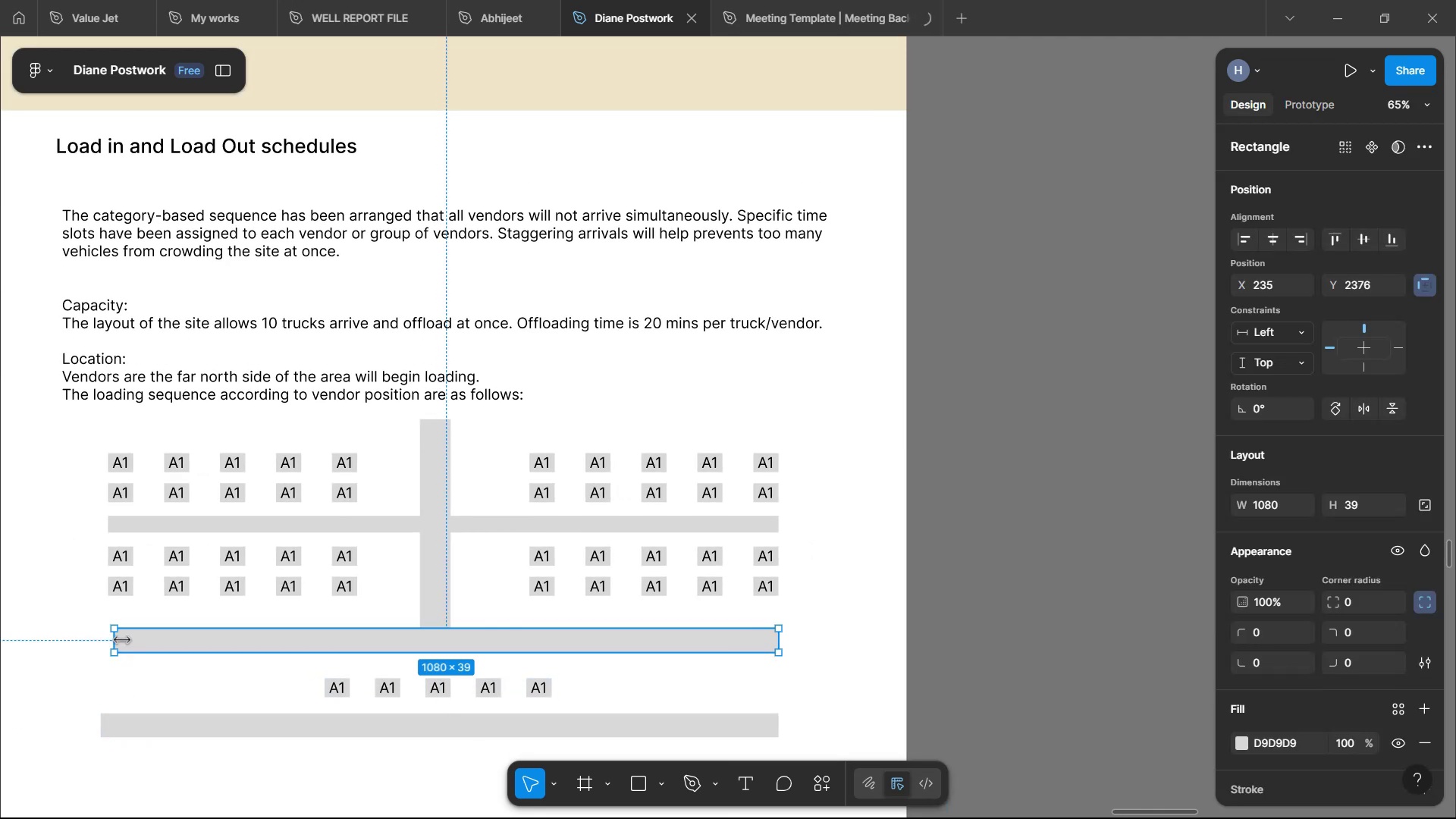 
hold_key(key=ControlLeft, duration=1.2)
scroll: coordinate [117, 641], scroll_direction: up, amount: 6.0
 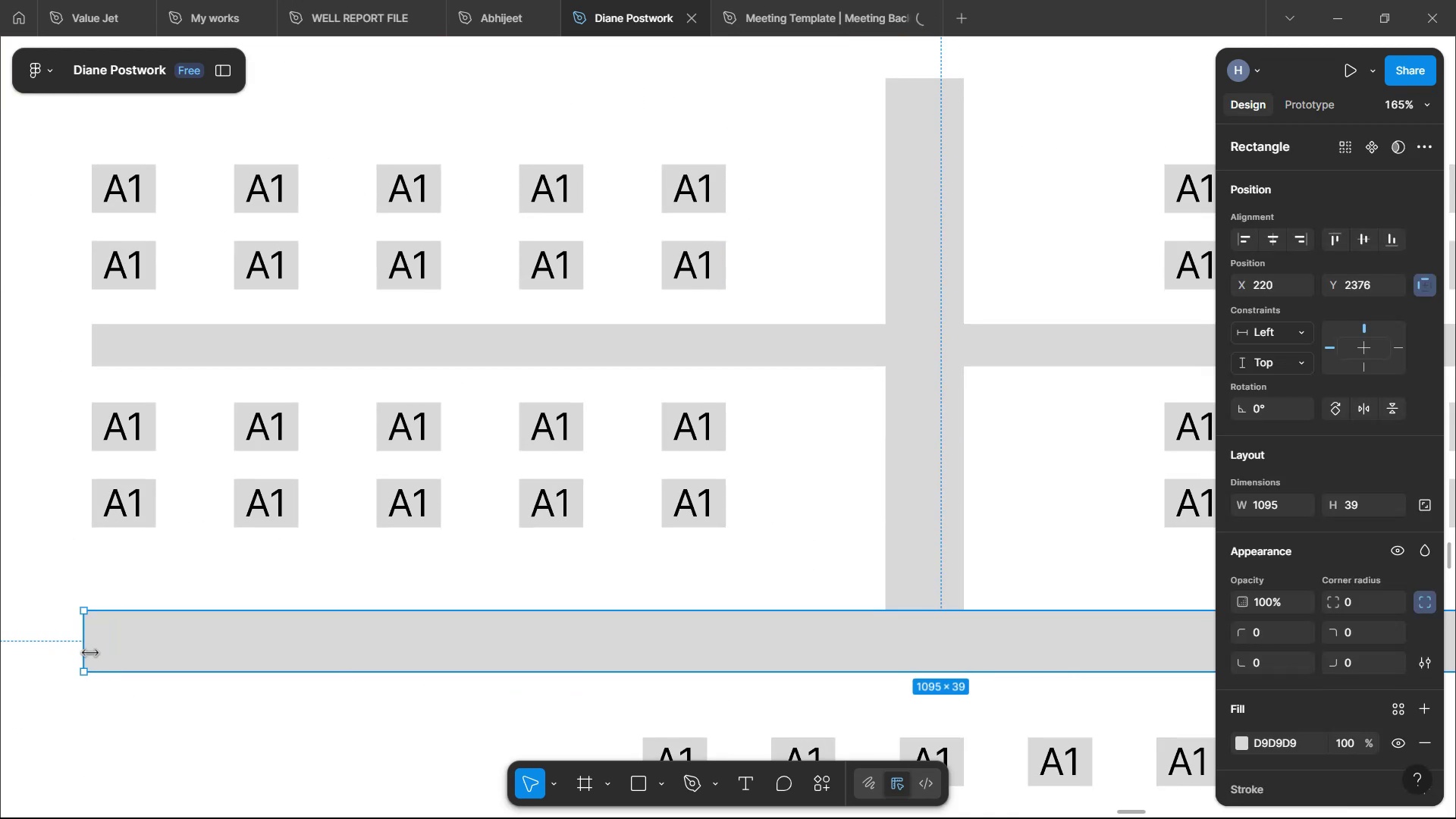 
scroll: coordinate [125, 730], scroll_direction: down, amount: 5.0
 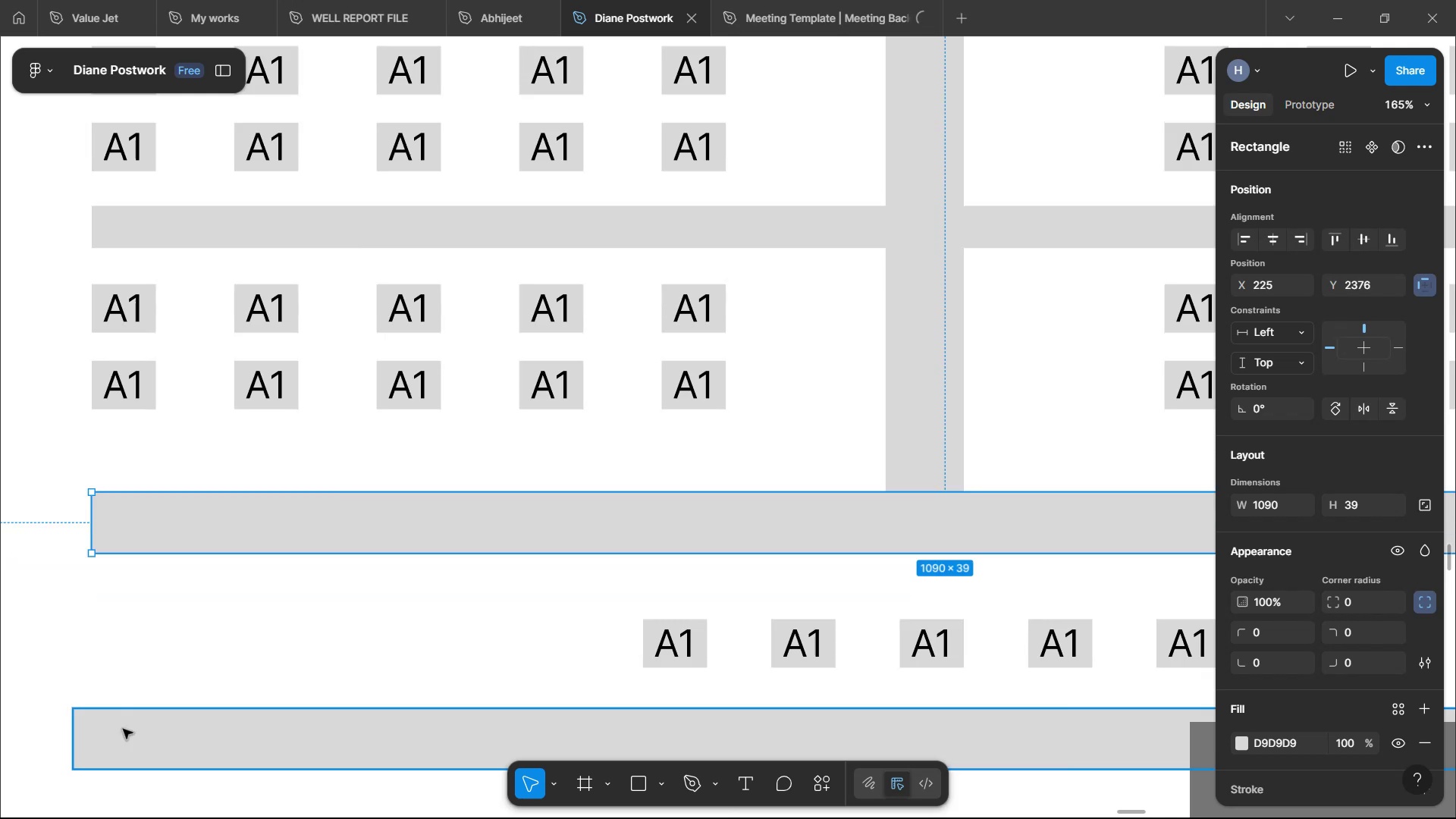 
left_click([117, 674])
 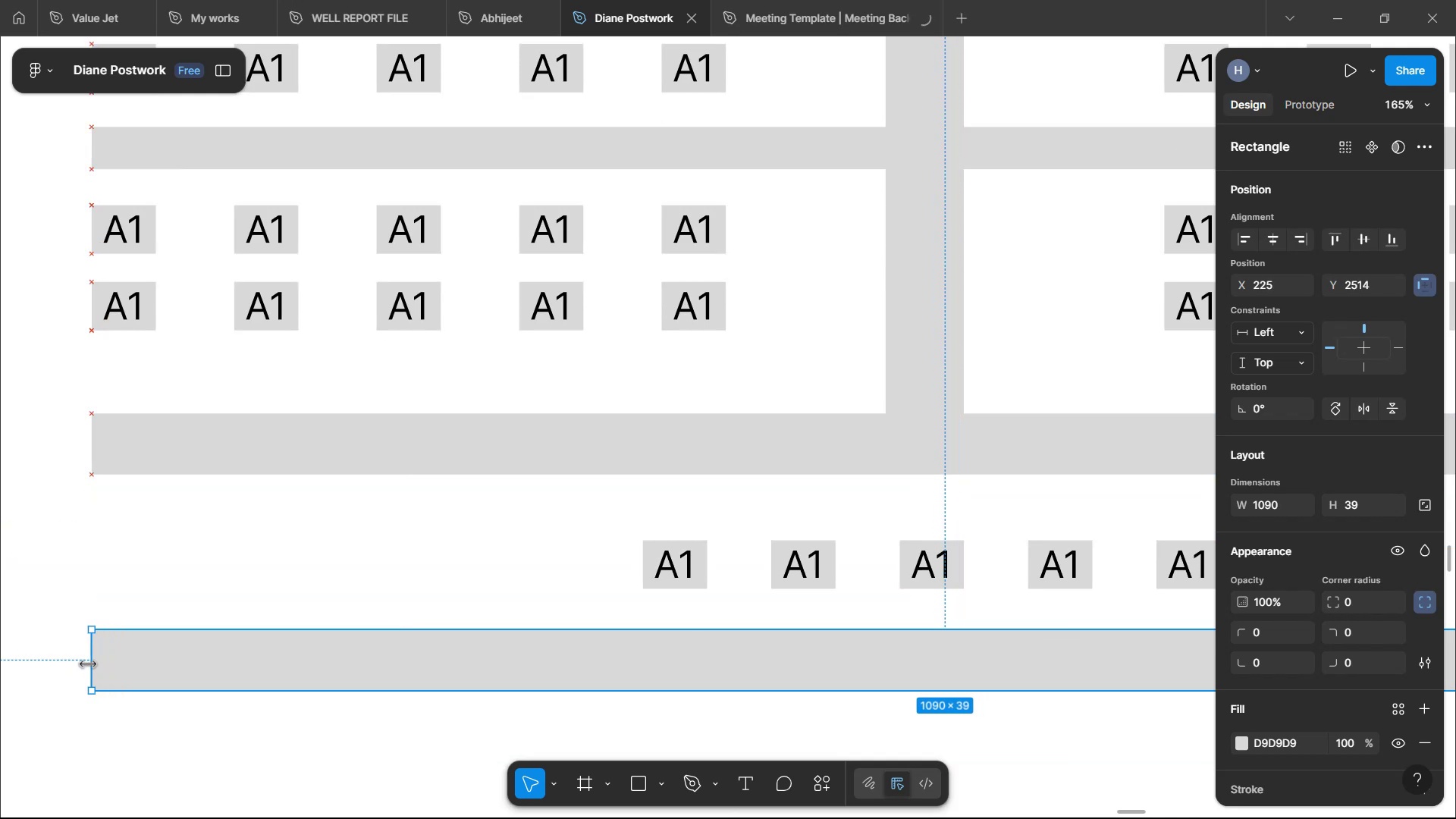 
left_click([106, 573])
 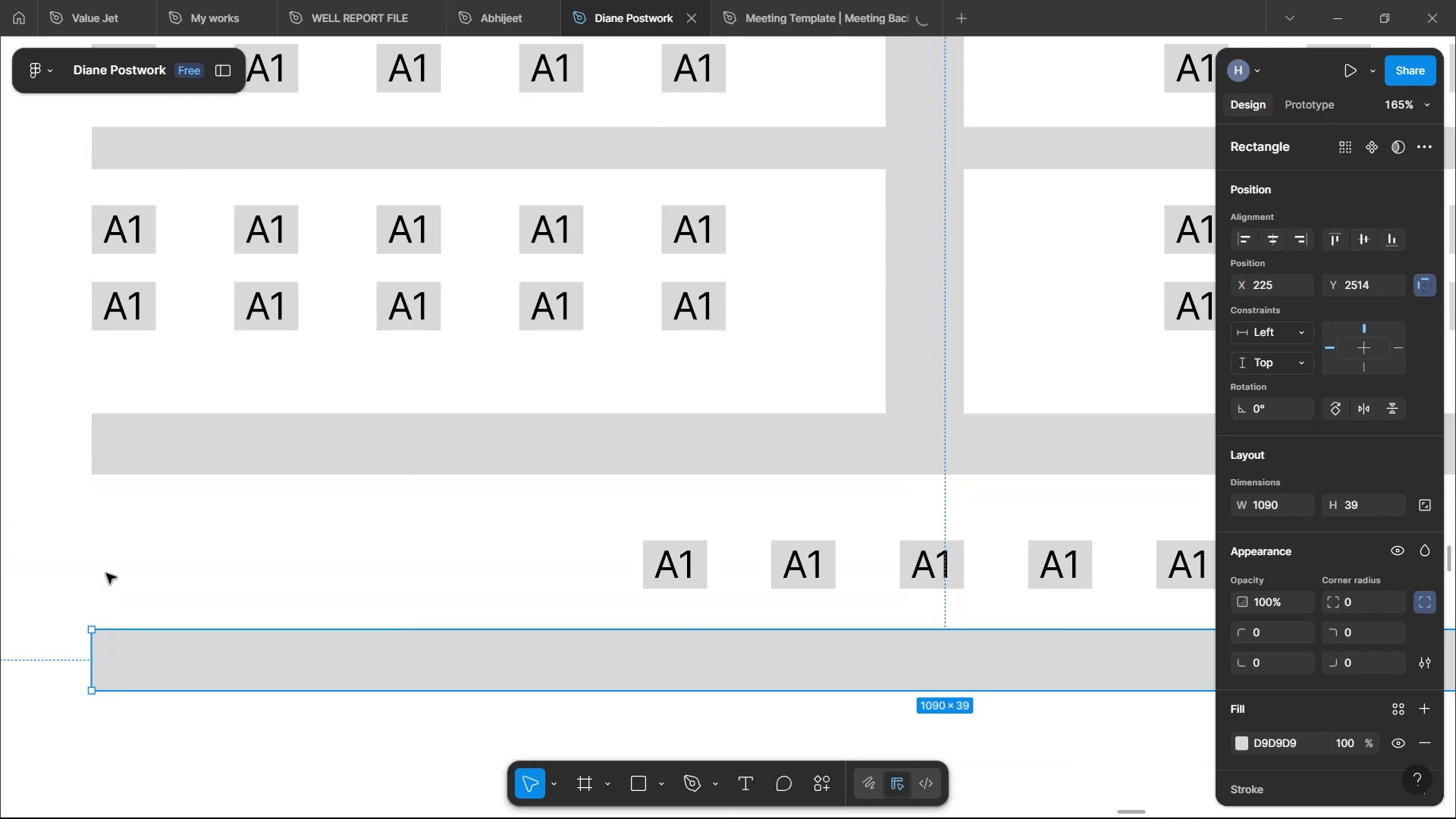 
hold_key(key=ControlLeft, duration=1.05)
scroll: coordinate [106, 573], scroll_direction: down, amount: 3.0
 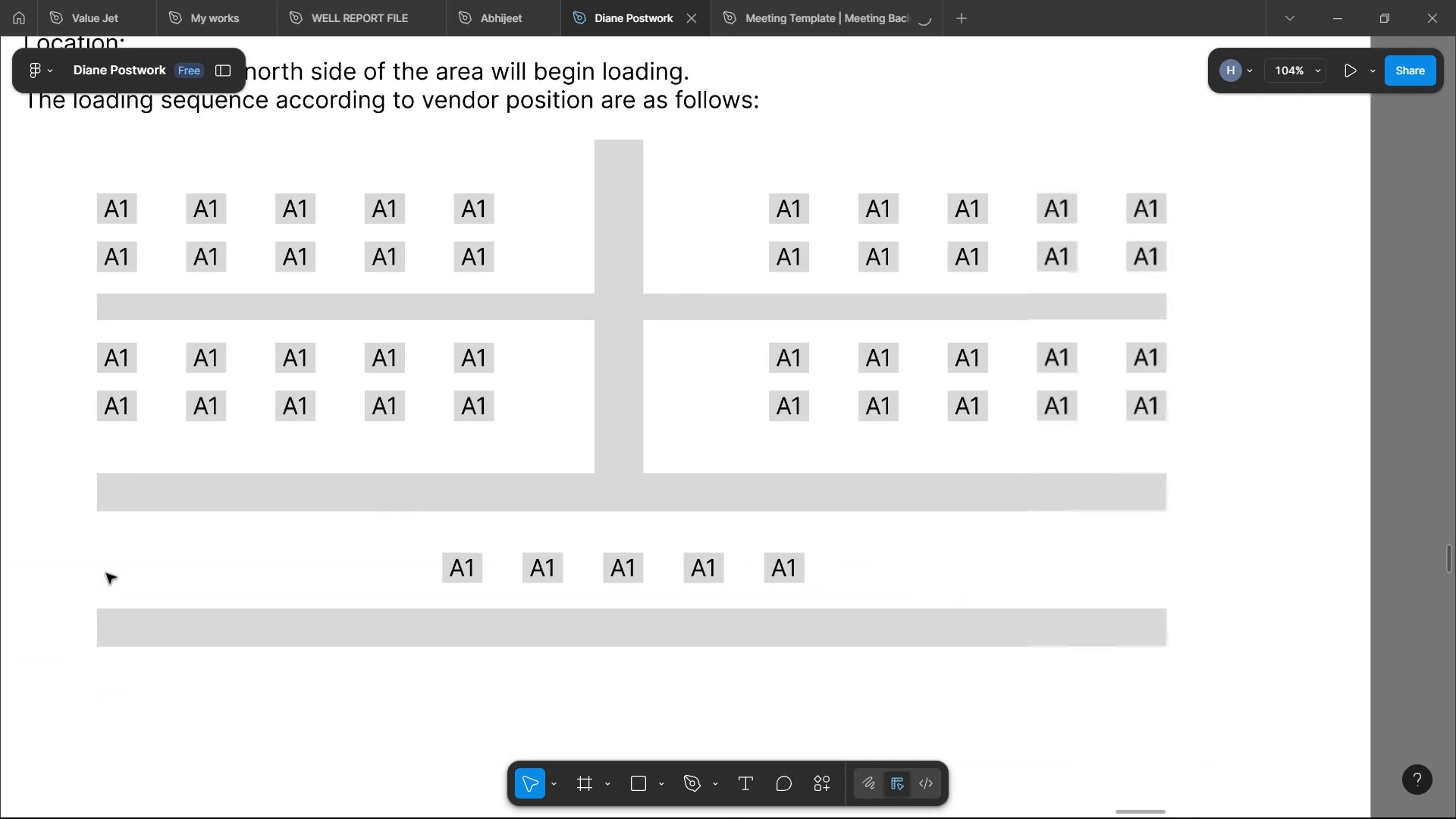 
left_click([859, 566])
 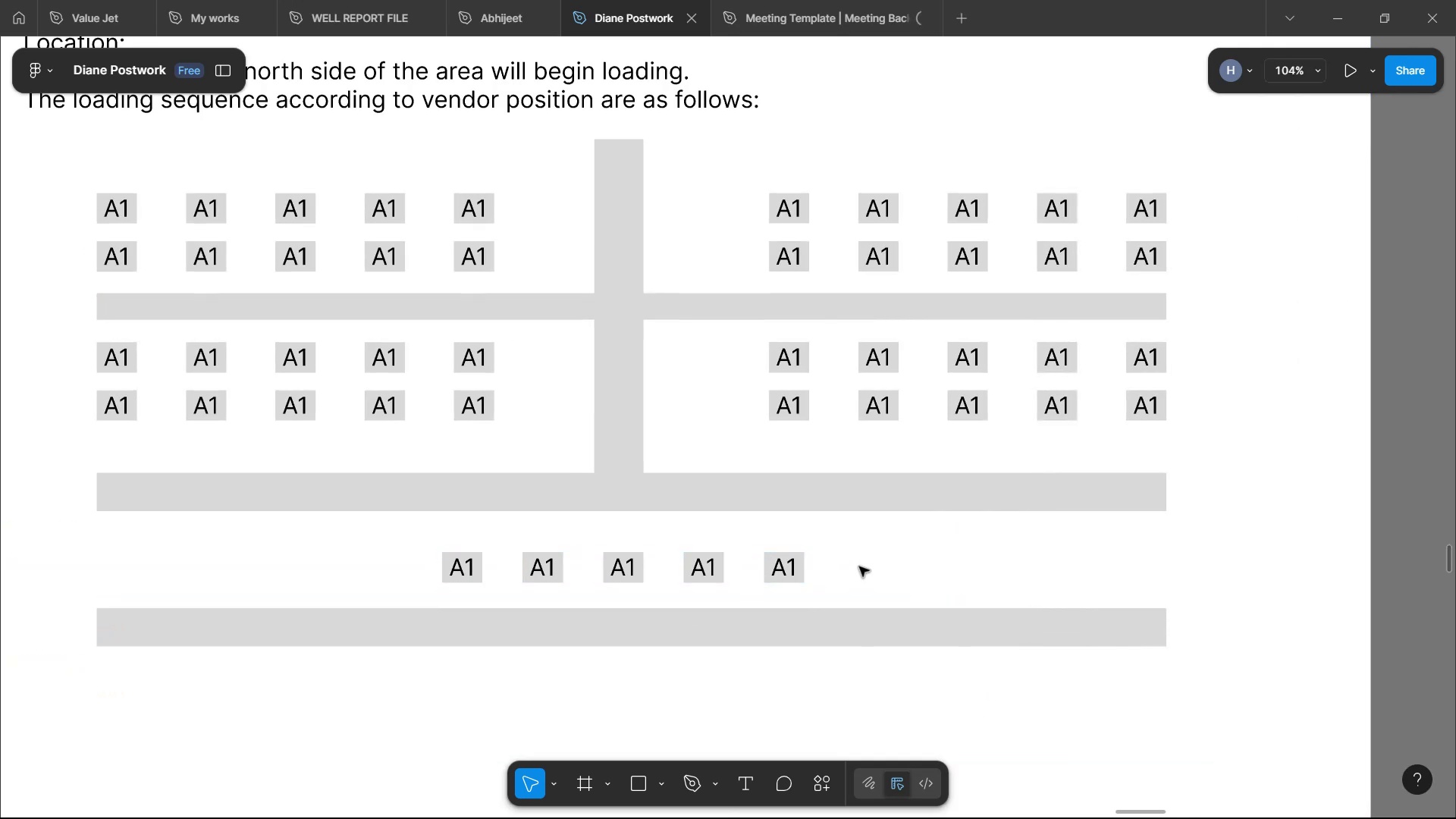 
scroll: coordinate [856, 561], scroll_direction: up, amount: 3.0
 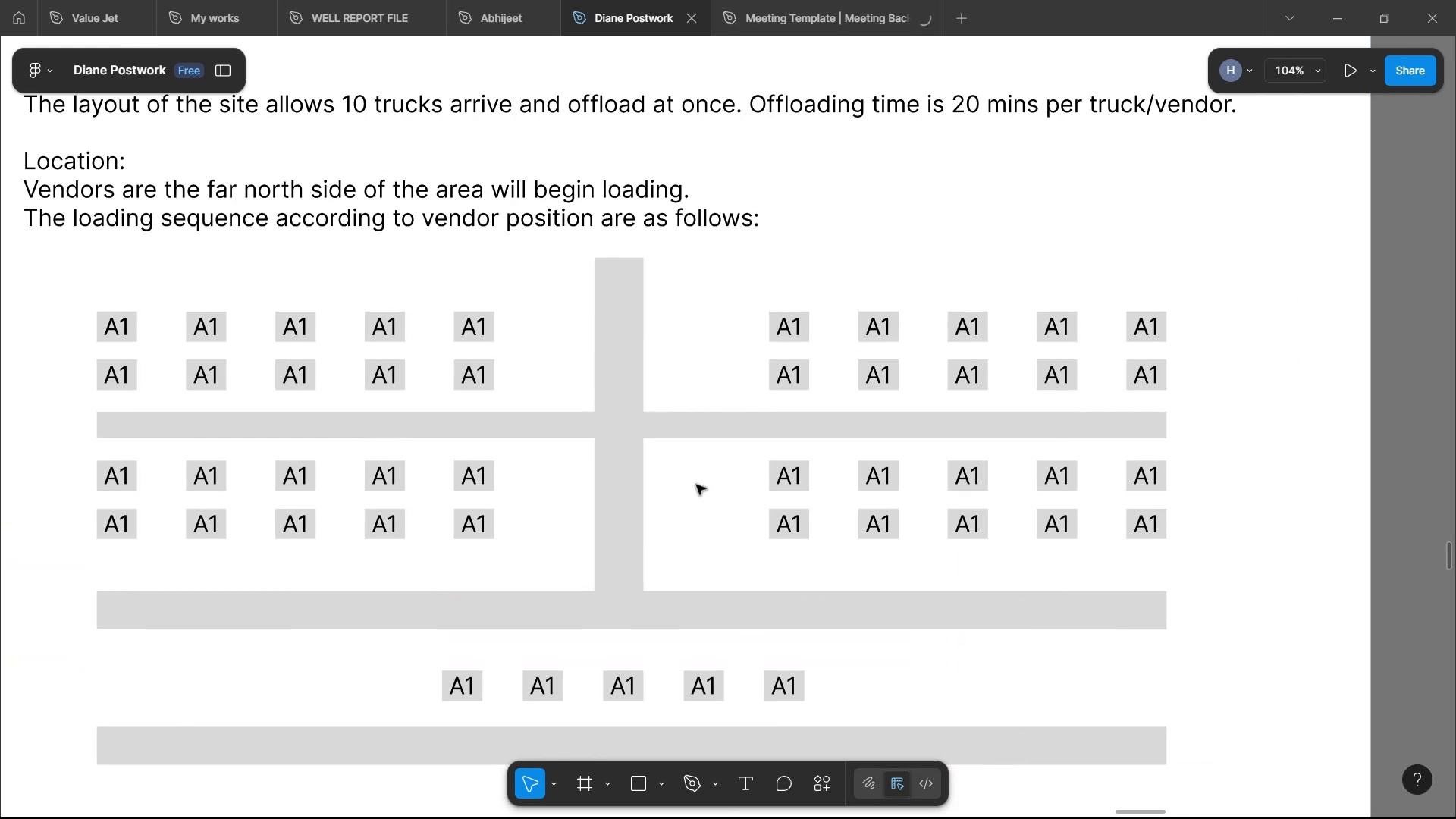 
hold_key(key=ControlLeft, duration=1.63)
scroll: coordinate [694, 471], scroll_direction: up, amount: 2.0
 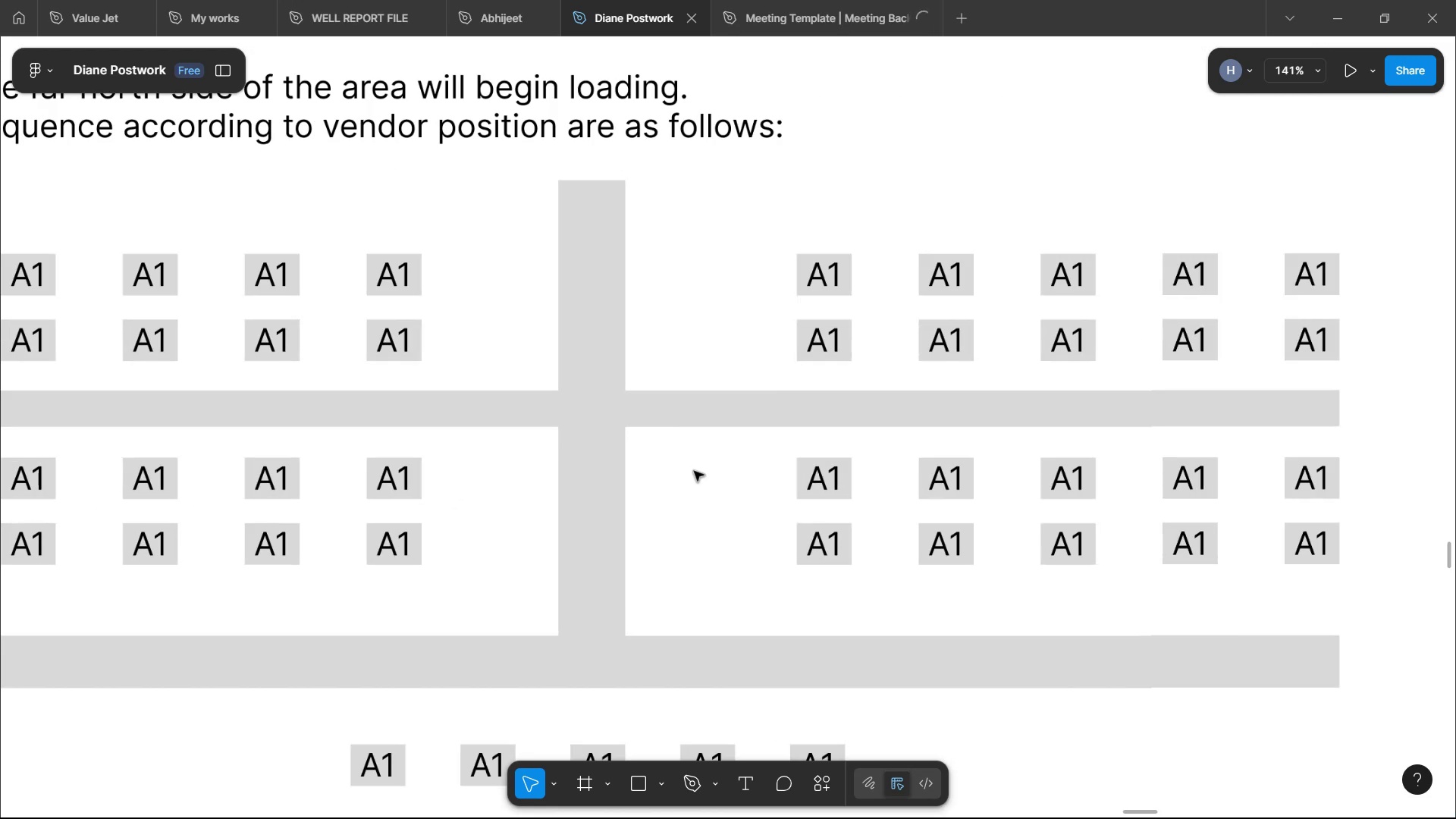 
hold_key(key=ControlLeft, duration=1.59)
scroll: coordinate [695, 469], scroll_direction: down, amount: 7.0
 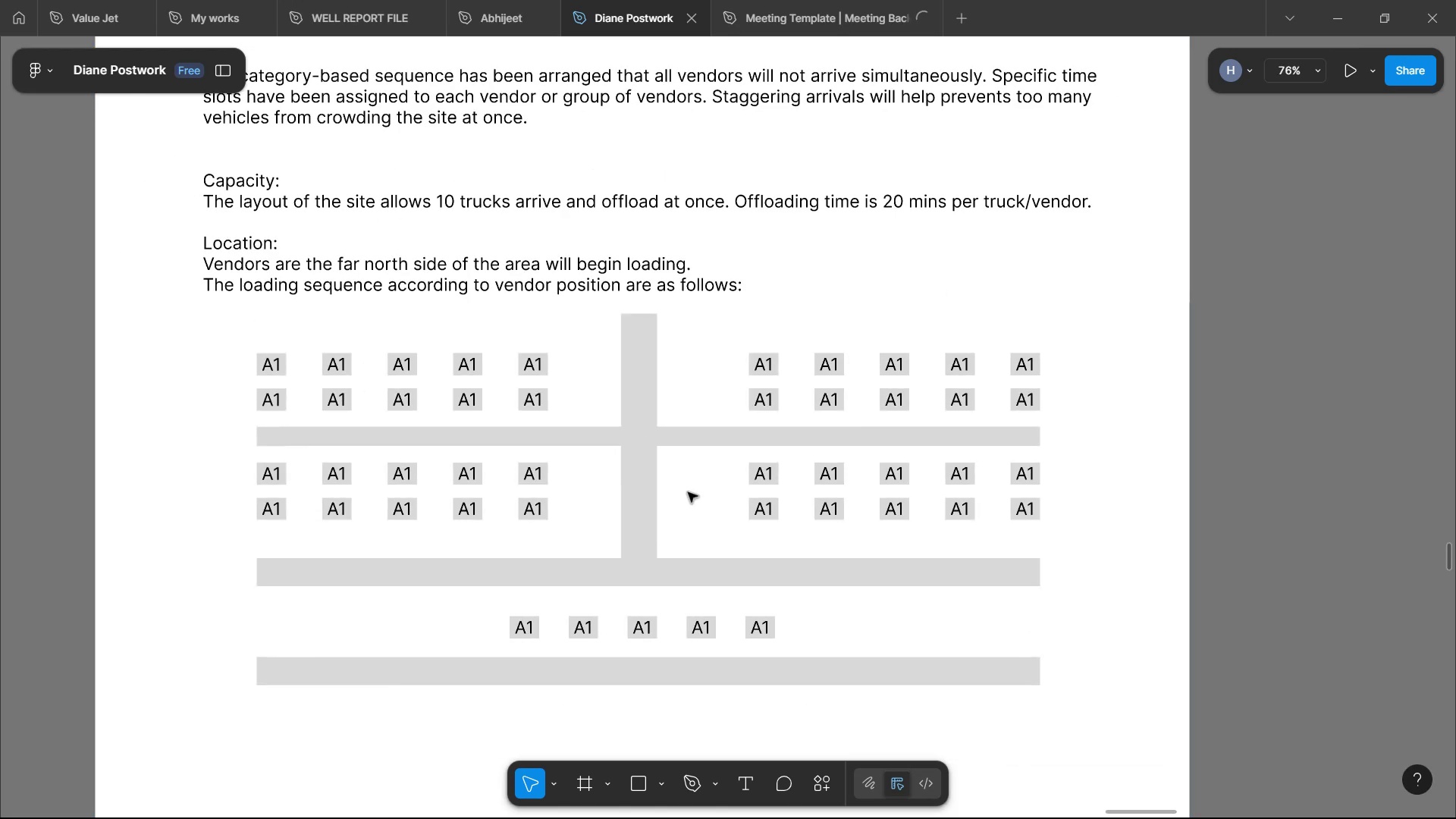 
left_click([646, 402])
 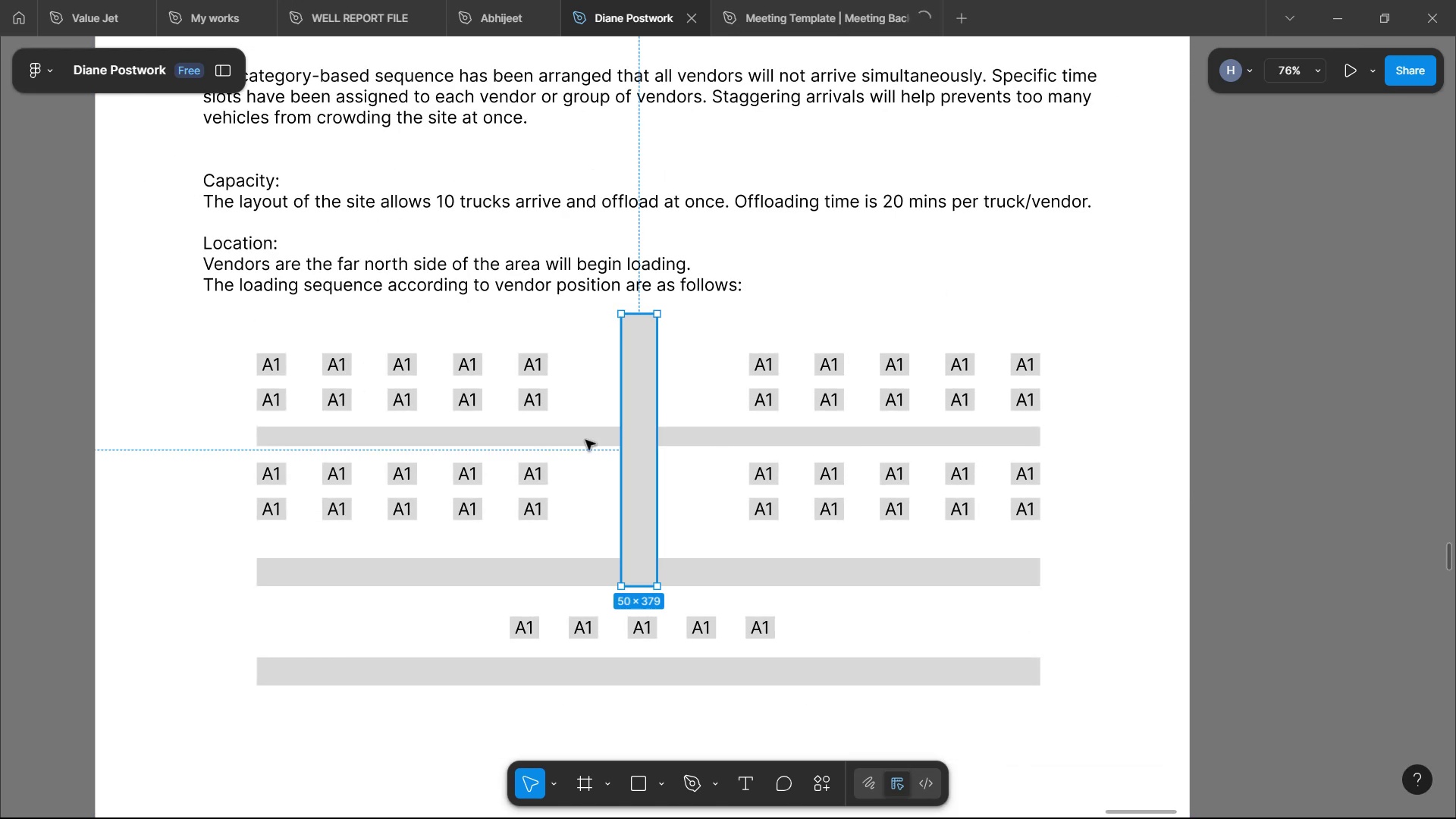 
hold_key(key=ControlLeft, duration=1.48)
 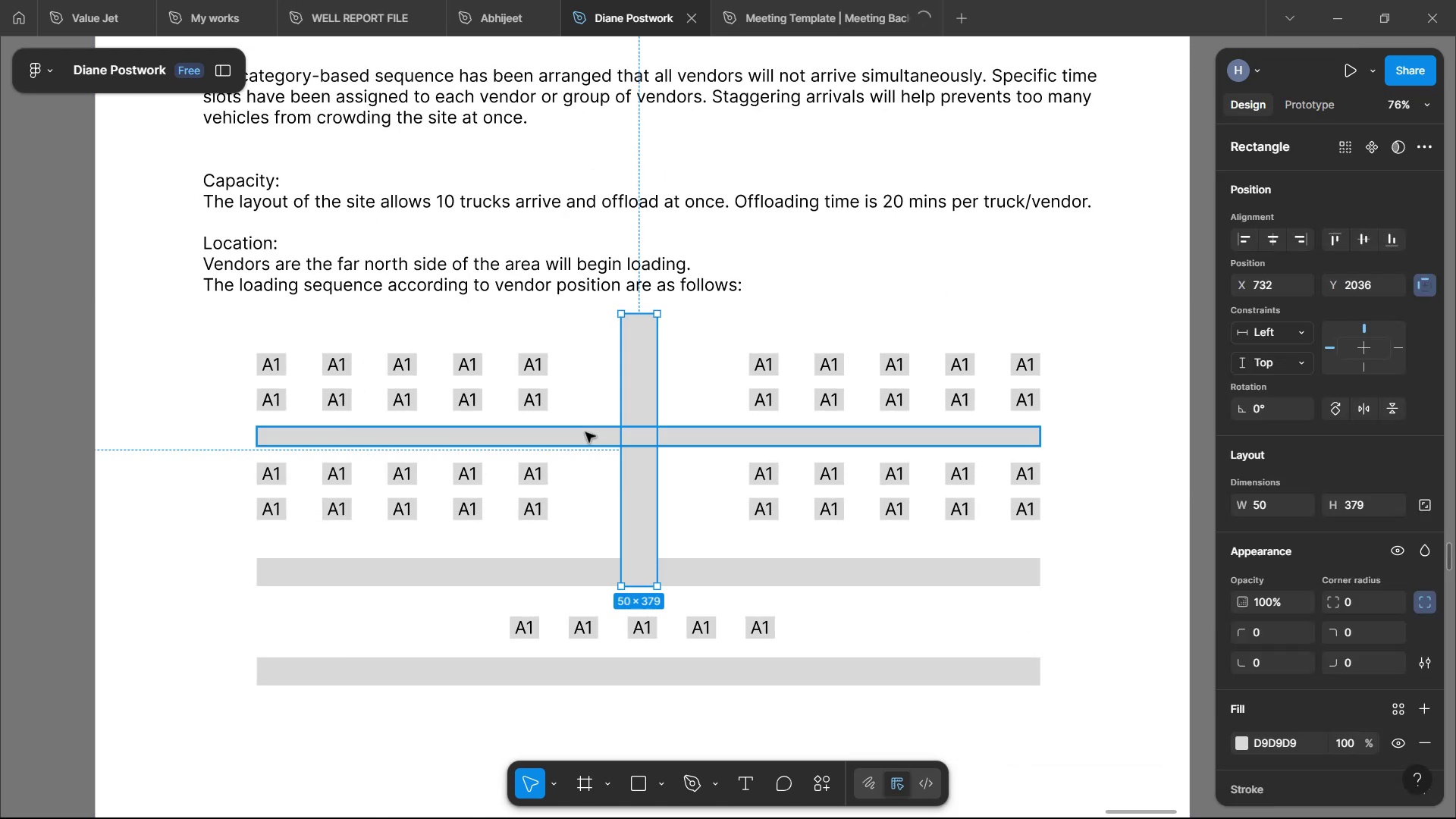 
hold_key(key=ShiftLeft, duration=1.51)
left_click([585, 432])
 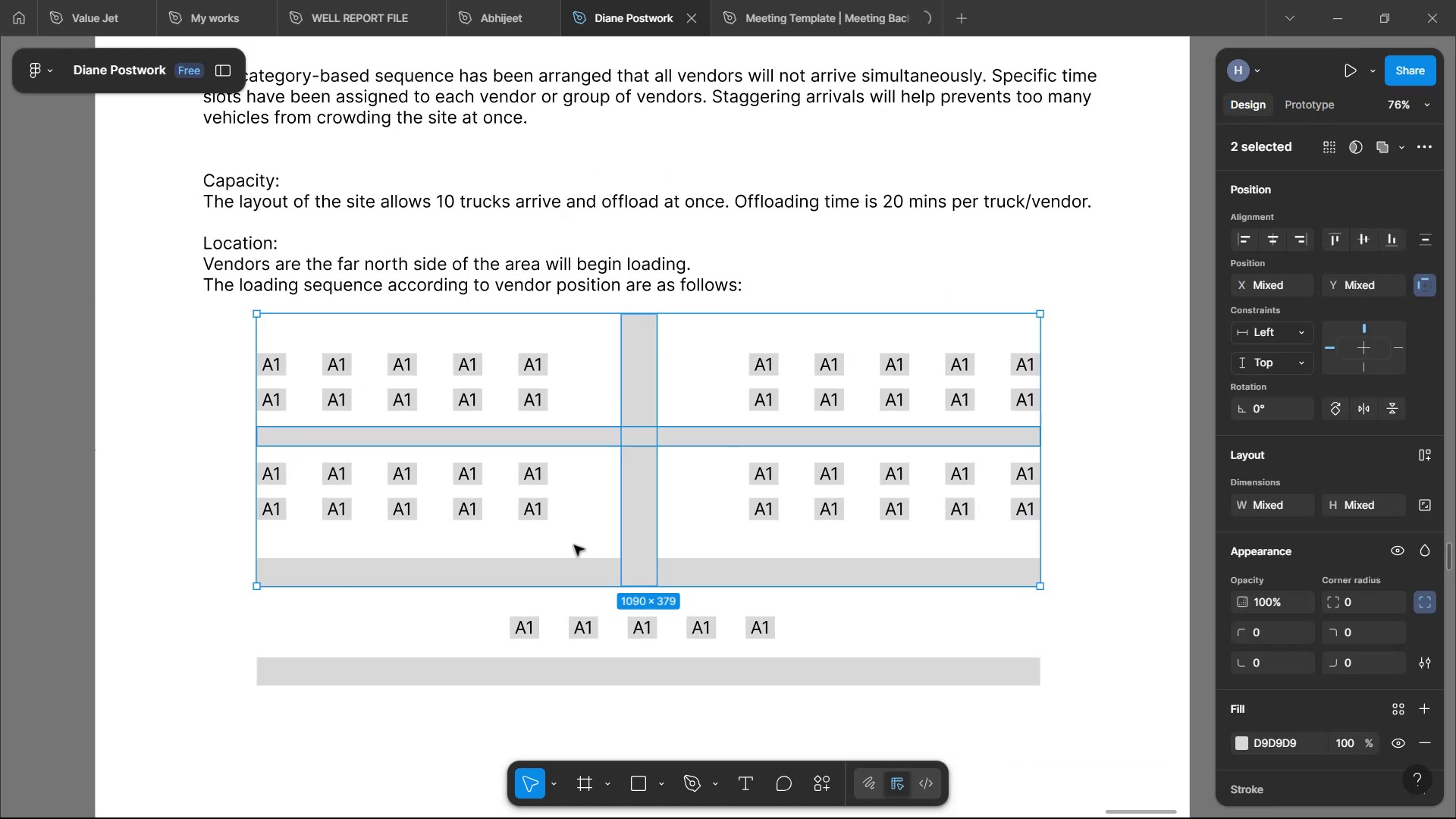 
left_click([576, 567])
 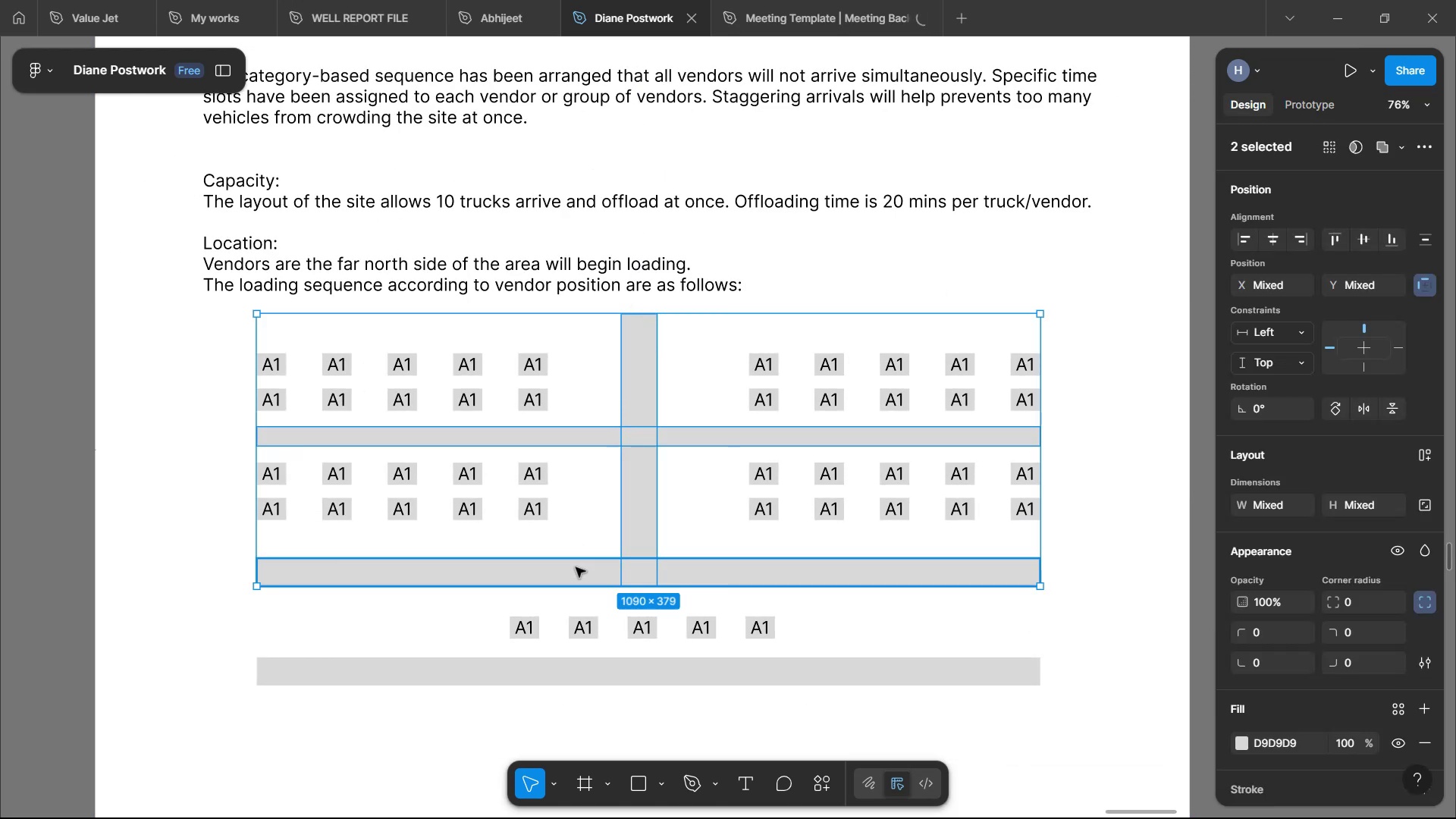 
hold_key(key=ShiftLeft, duration=1.12)
left_click([513, 670])
 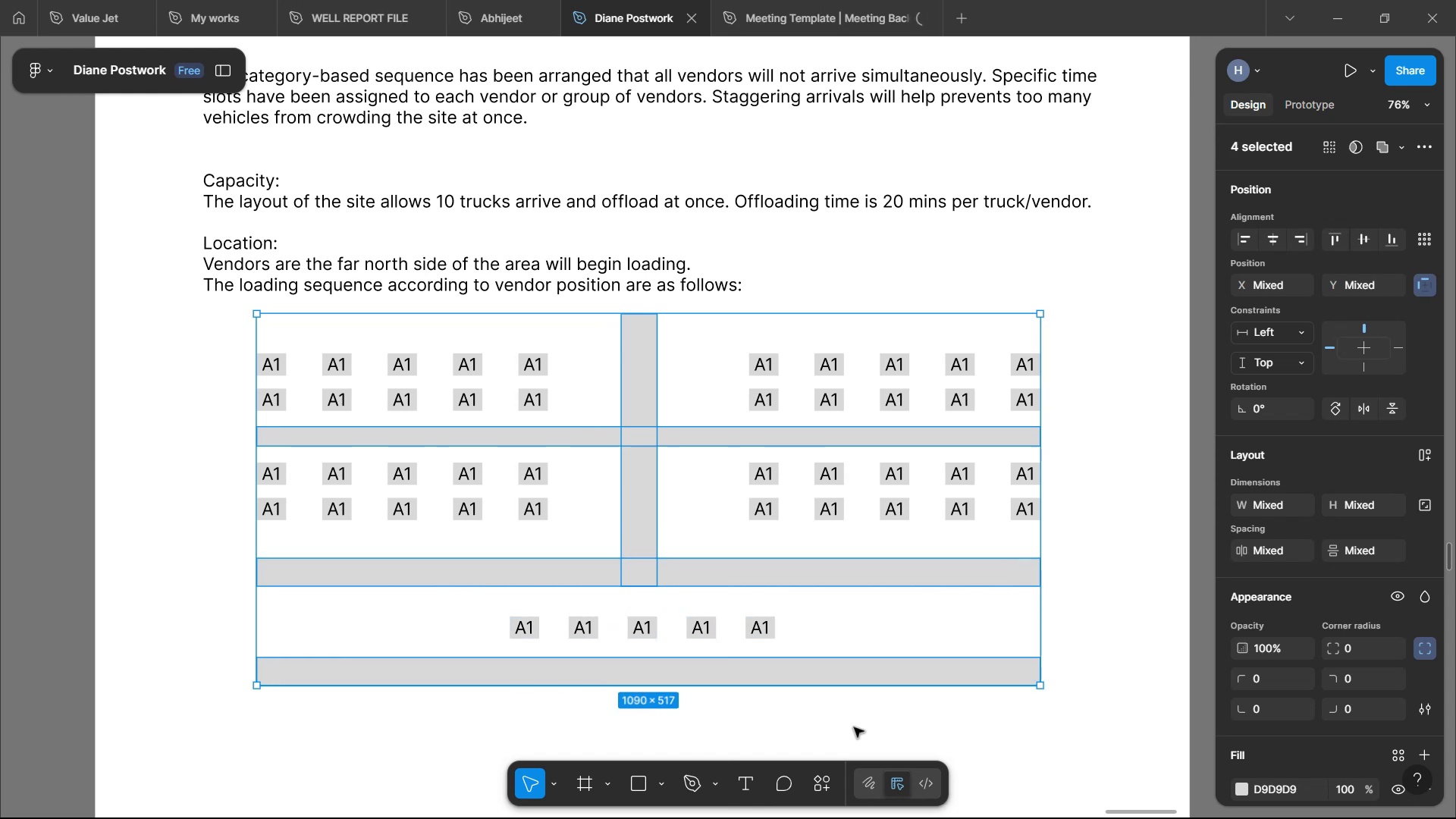 
scroll: coordinate [1304, 620], scroll_direction: down, amount: 5.0
 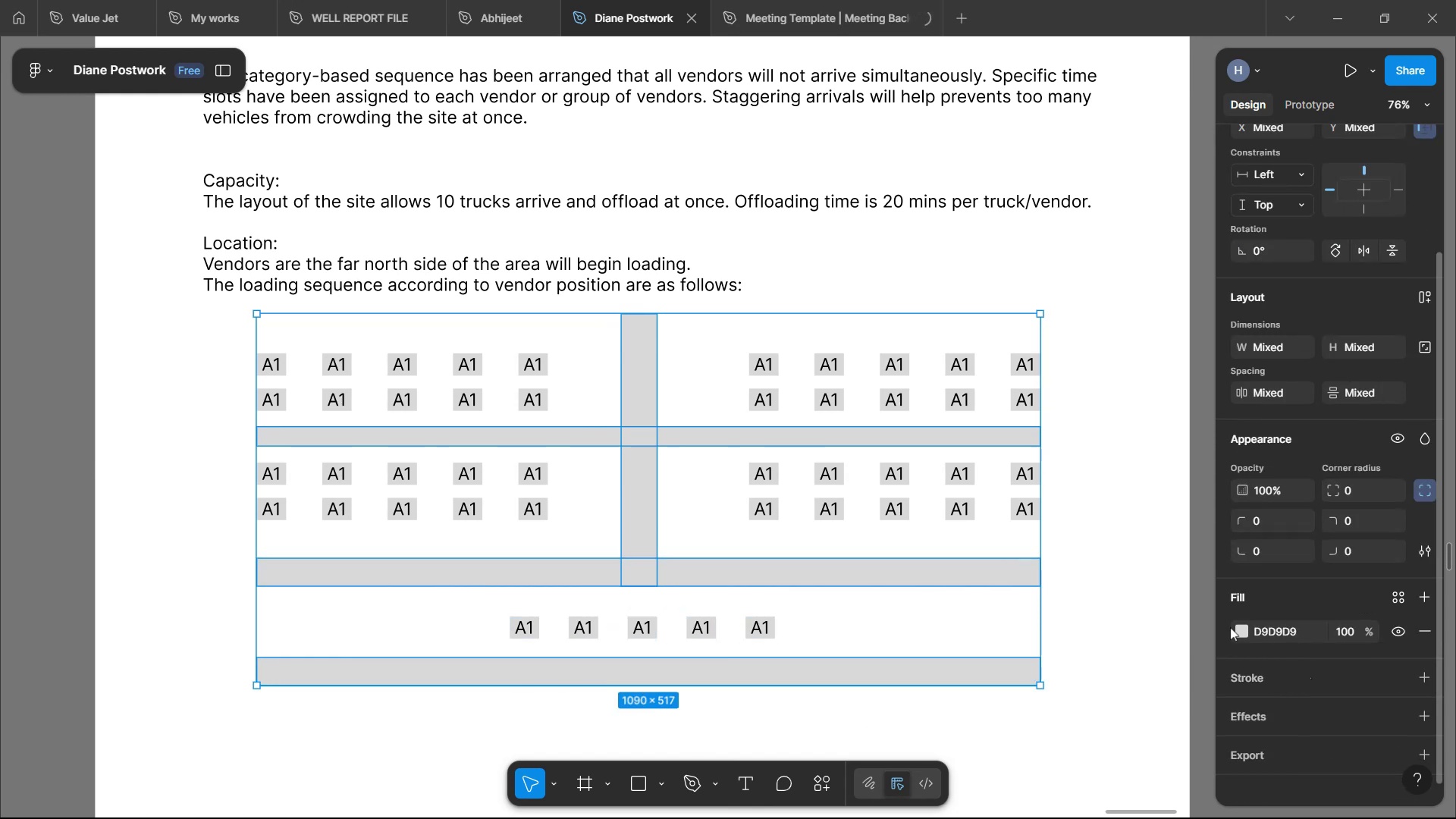 
left_click([1239, 633])
 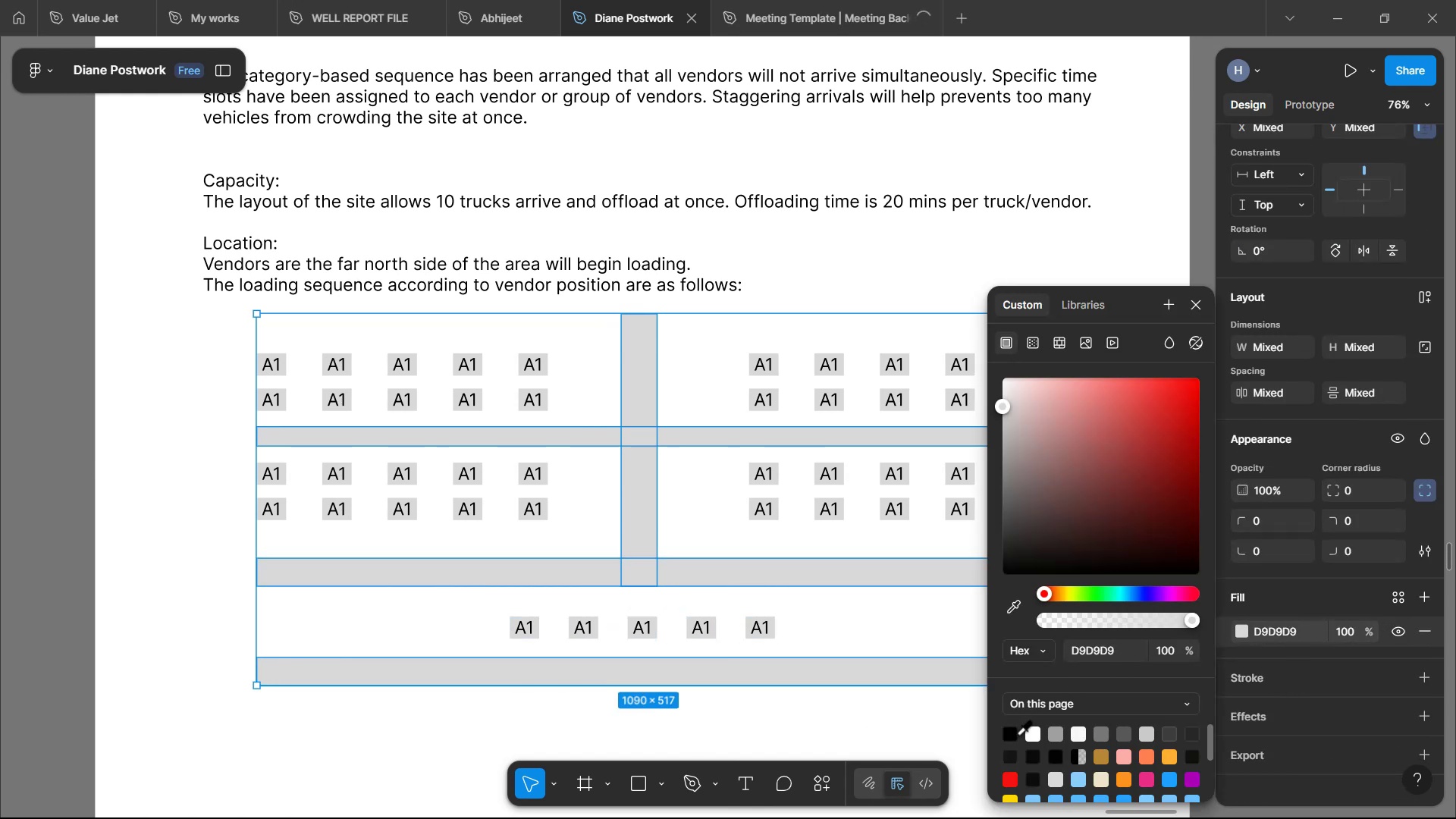 
left_click([1006, 736])
 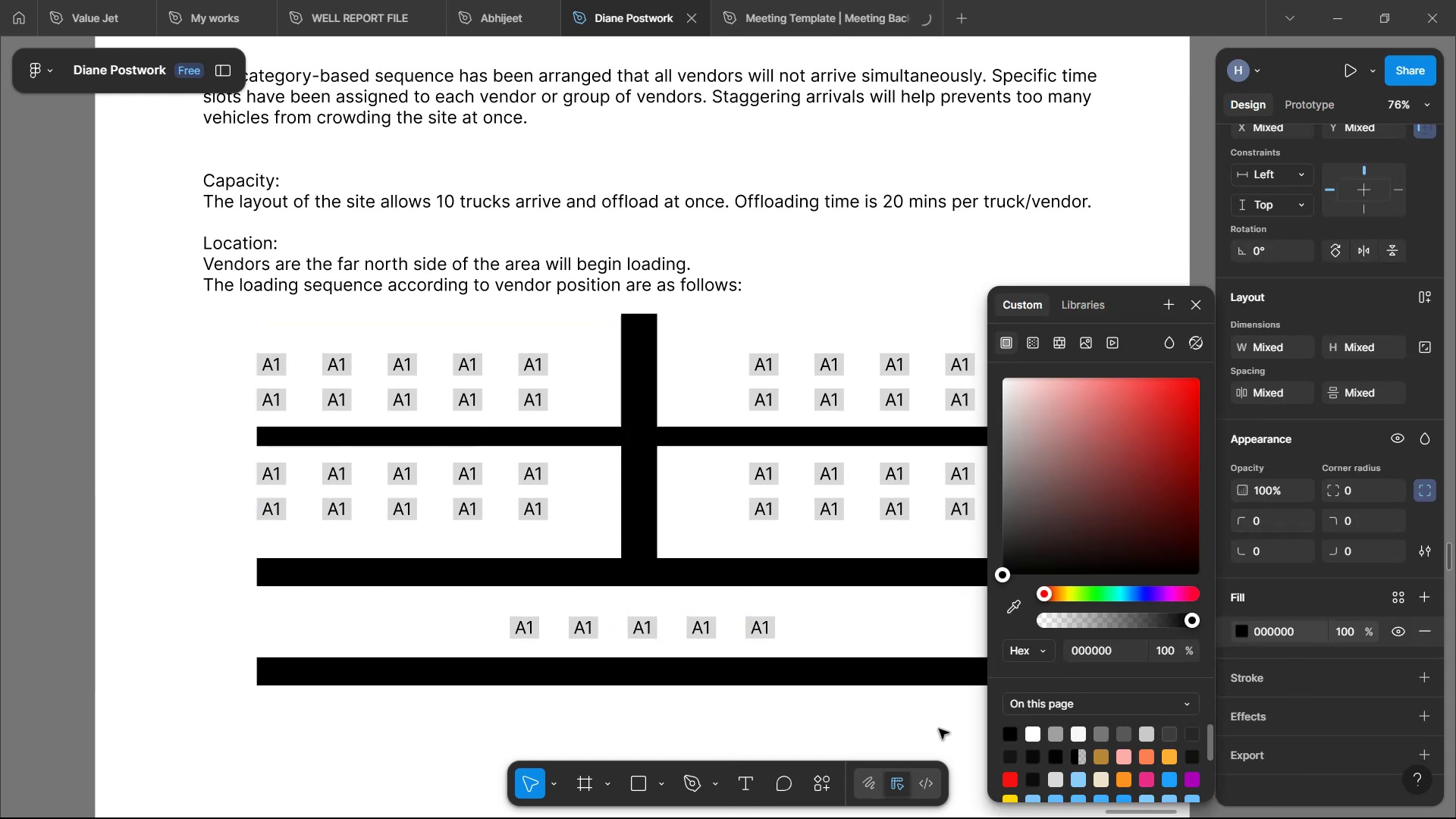 
left_click([468, 746])
 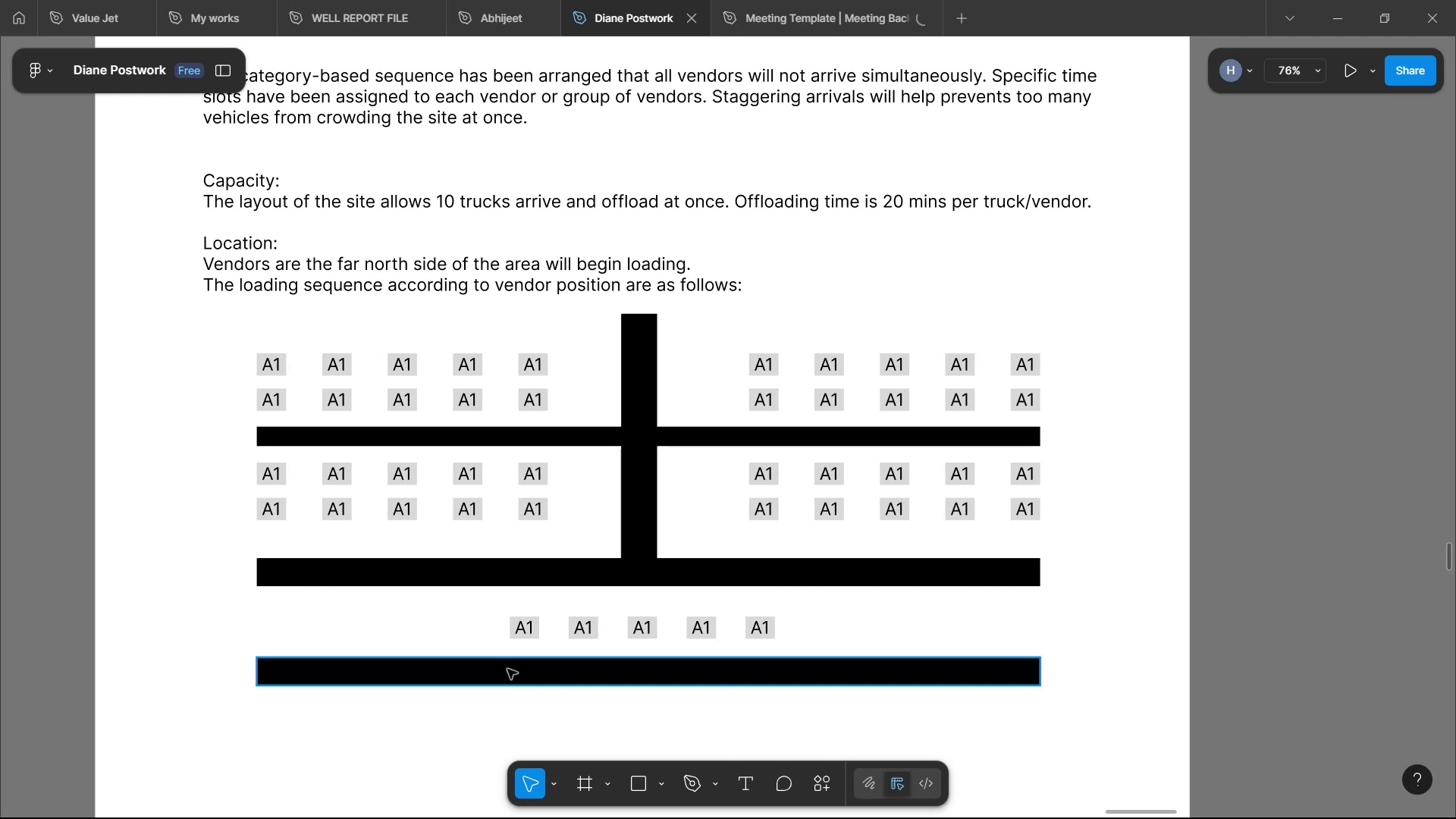 
scroll: coordinate [620, 481], scroll_direction: up, amount: 4.0
 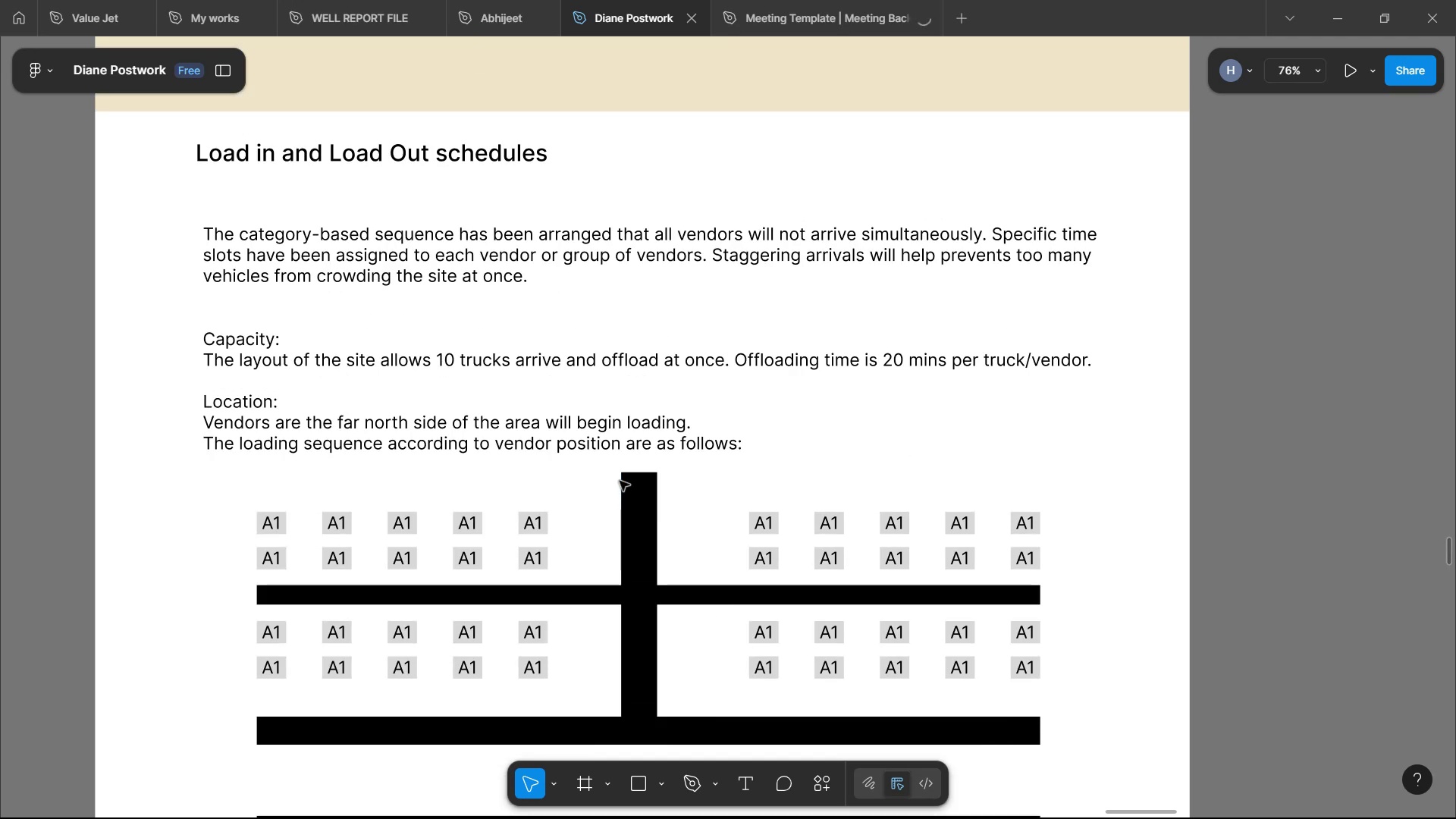 
scroll: coordinate [620, 481], scroll_direction: down, amount: 5.0
 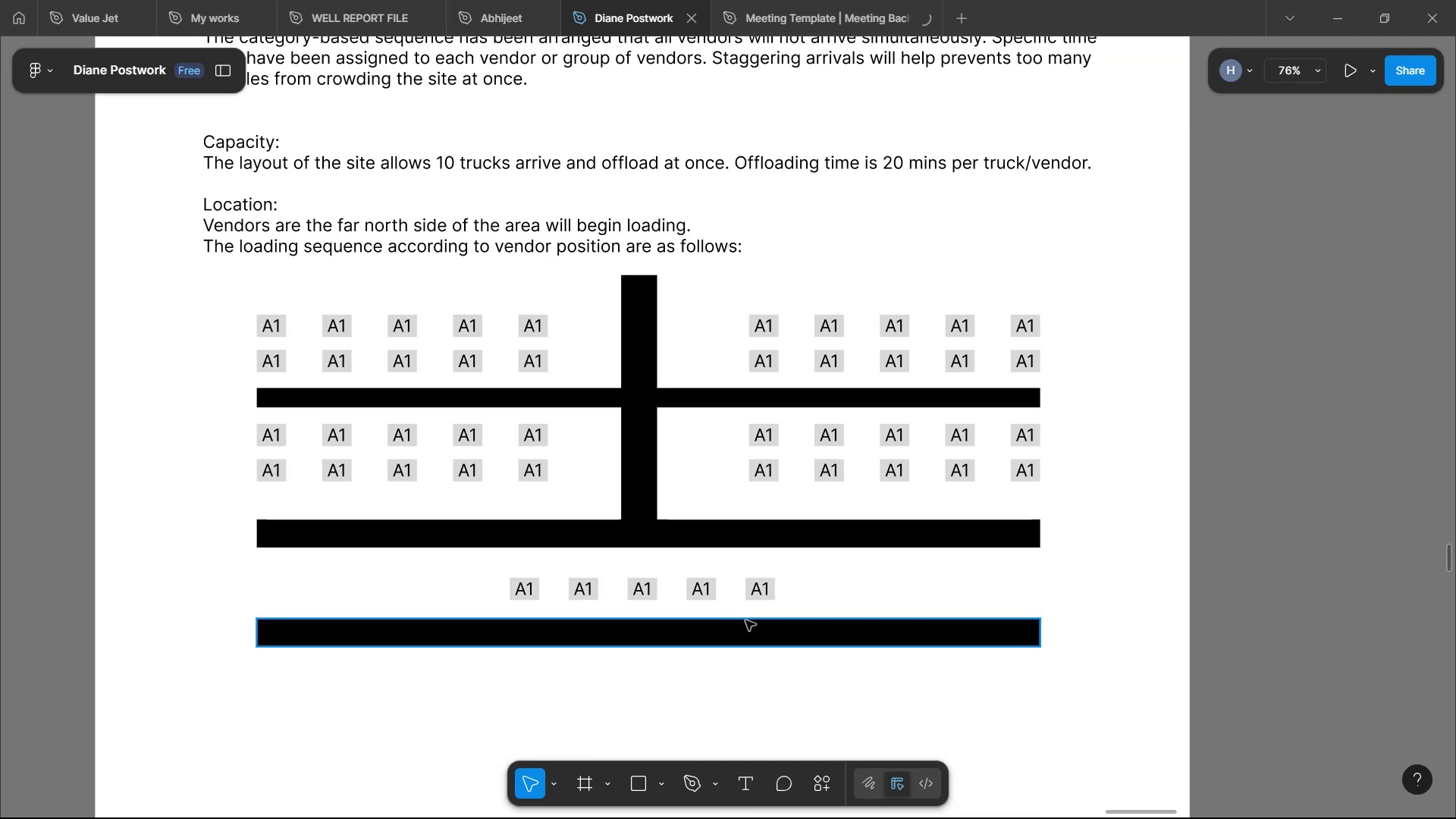 
wait(10.74)
 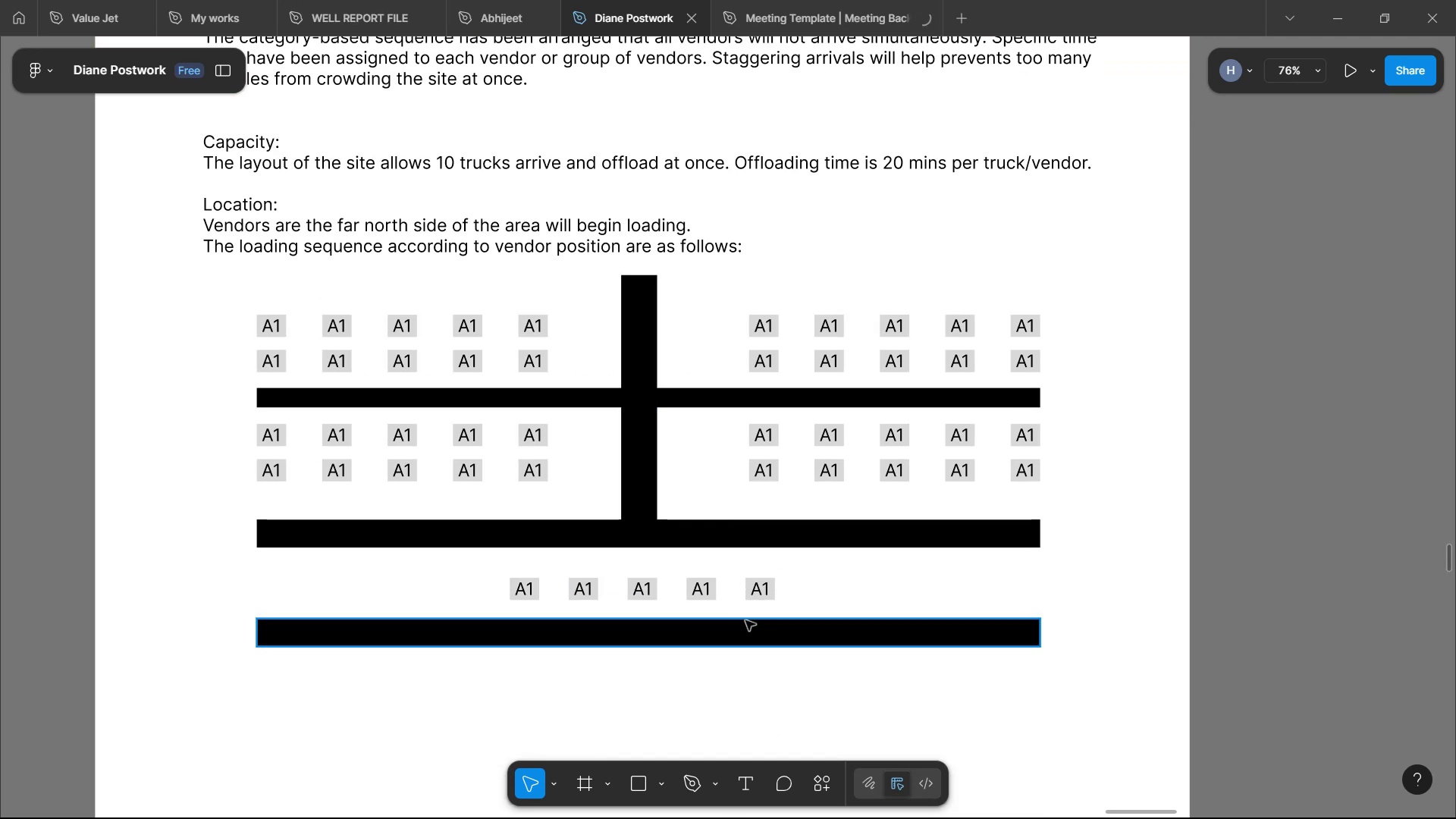 
left_click([655, 782])
 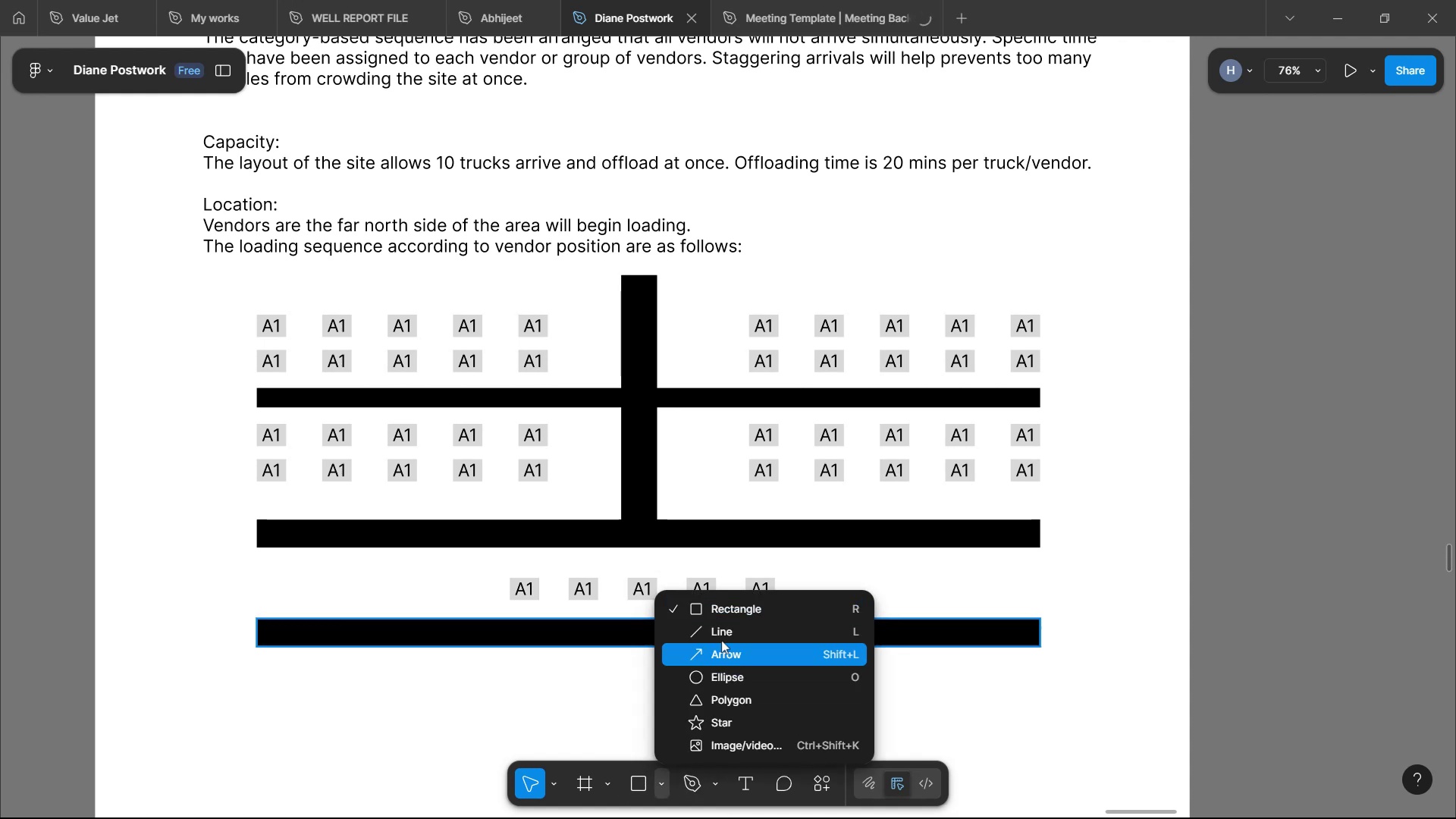 
left_click([723, 637])
 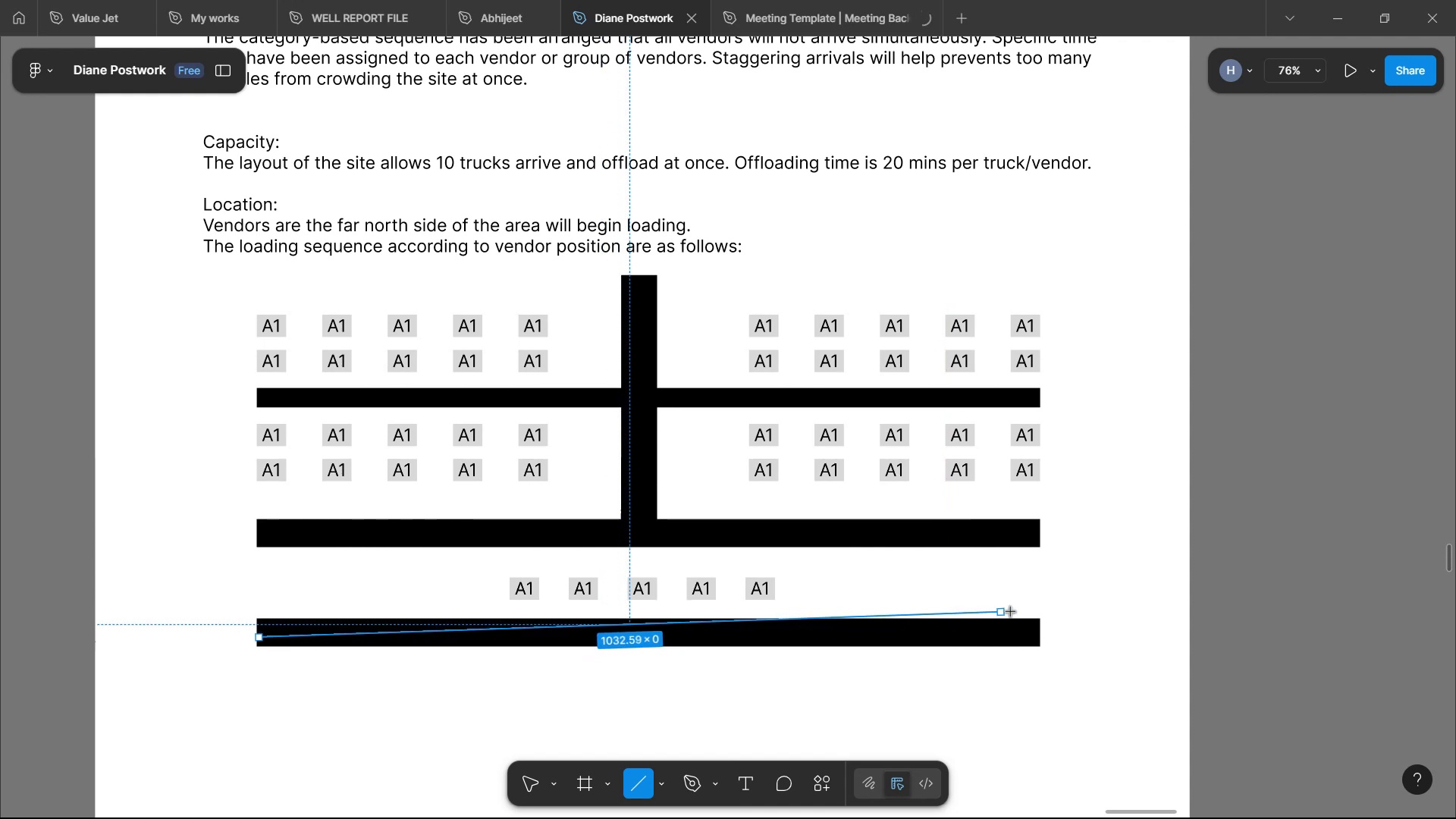 
wait(9.77)
 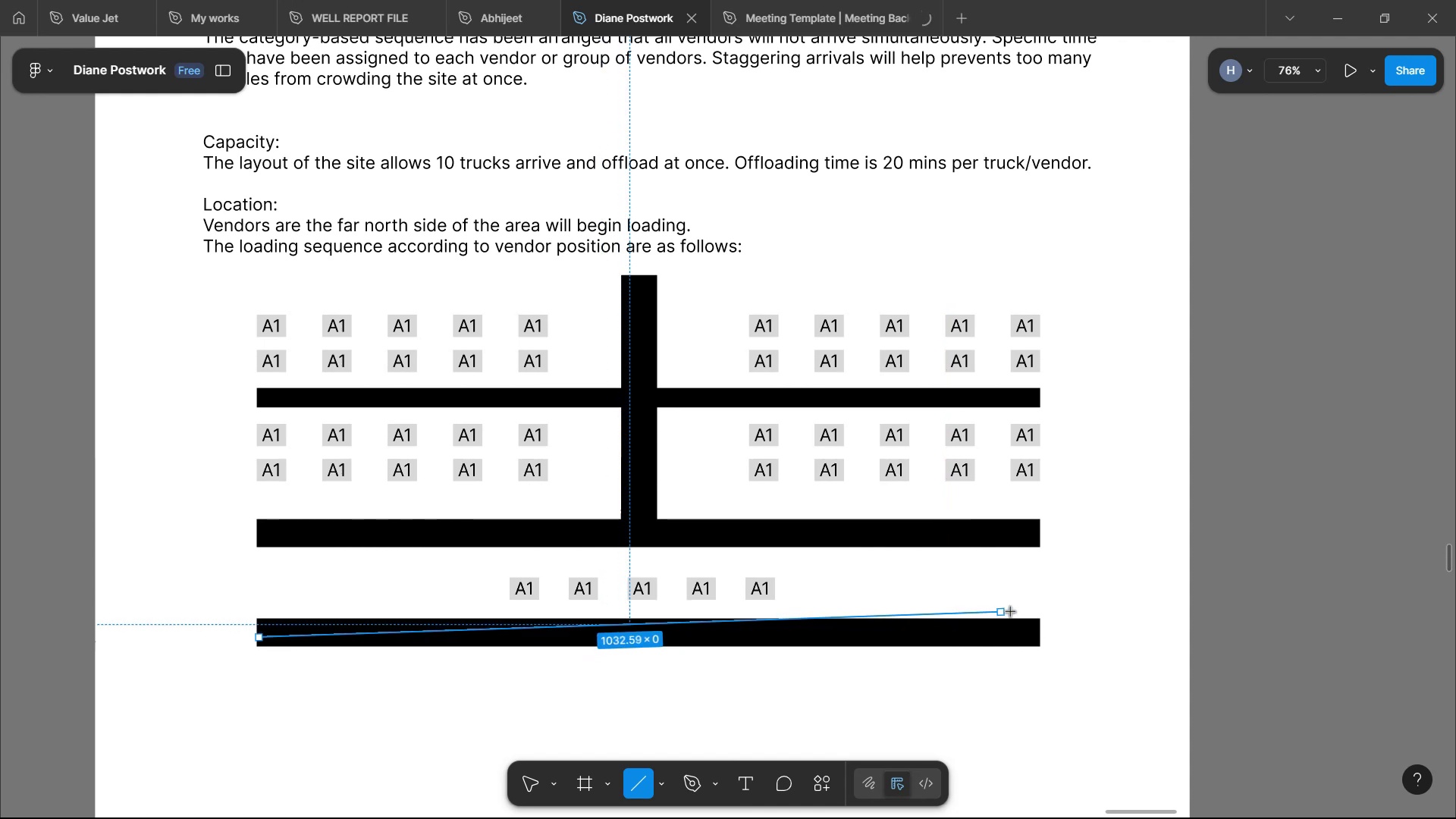 
left_click([1279, 409])
 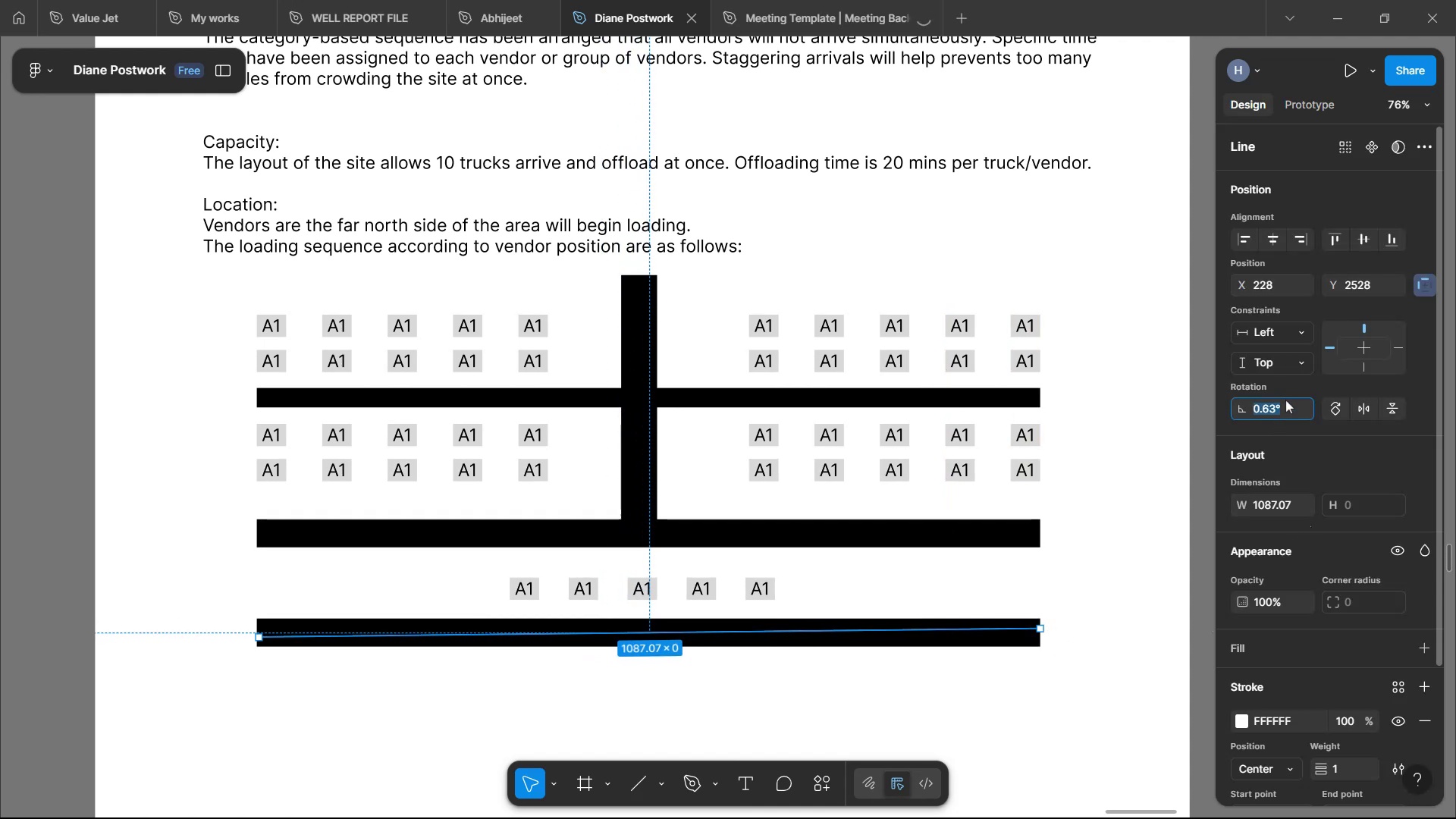 
key(0)
 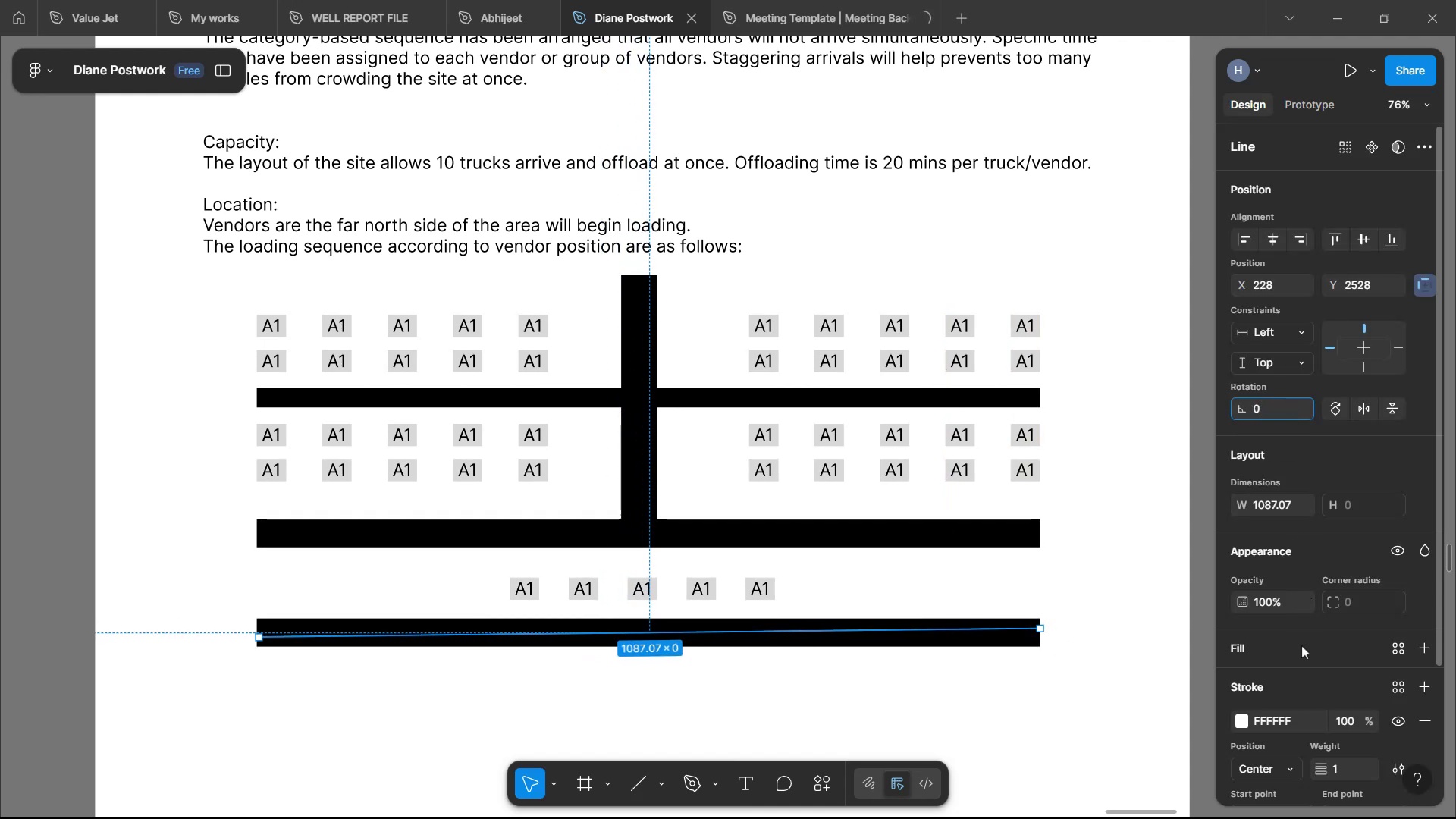 
left_click([1420, 613])
 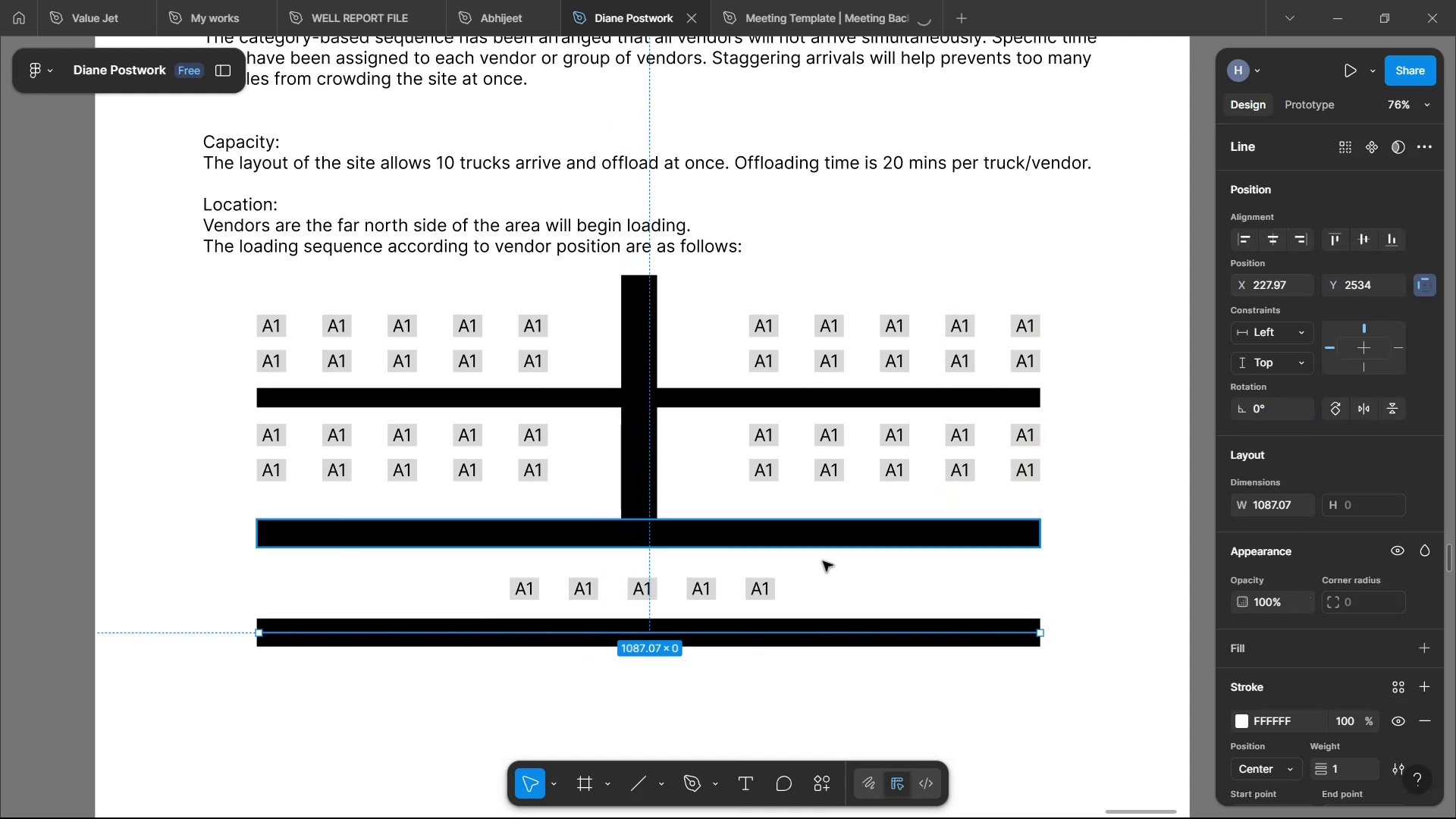 
hold_key(key=ControlLeft, duration=1.51)
scroll: coordinate [686, 654], scroll_direction: up, amount: 4.0
 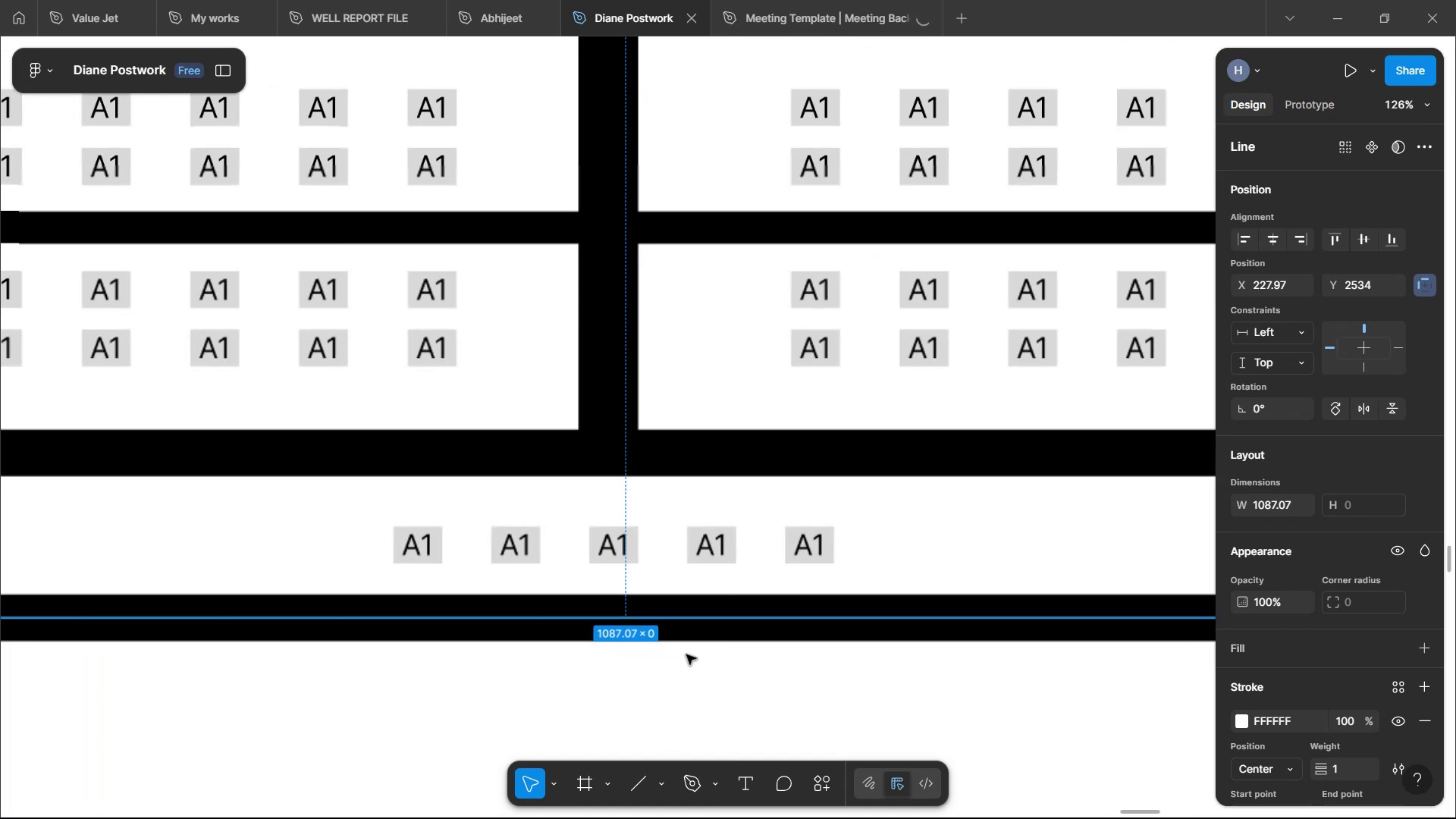 
hold_key(key=ControlLeft, duration=1.56)
scroll: coordinate [686, 654], scroll_direction: down, amount: 2.0
 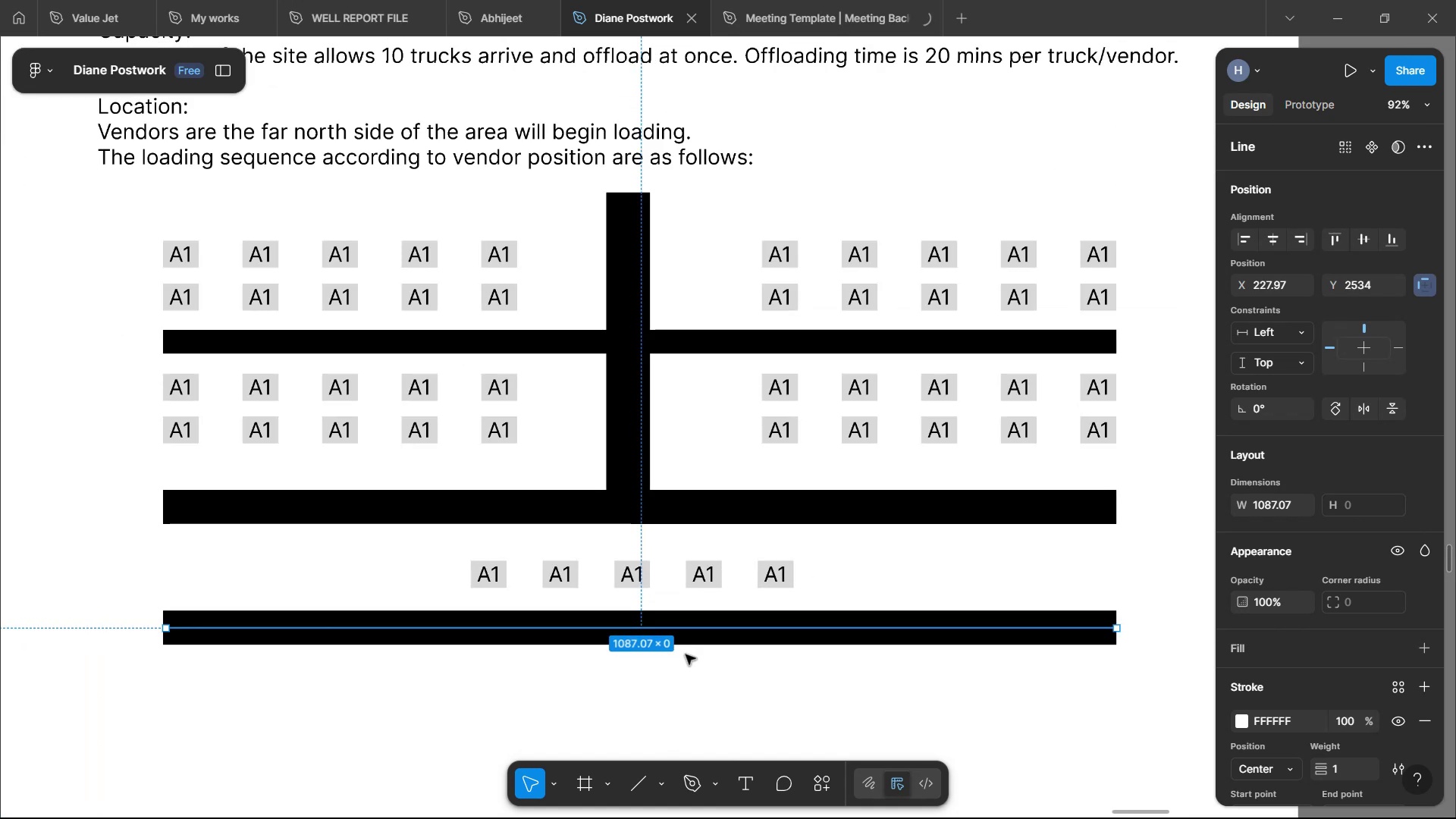 
hold_key(key=ControlLeft, duration=0.51)
 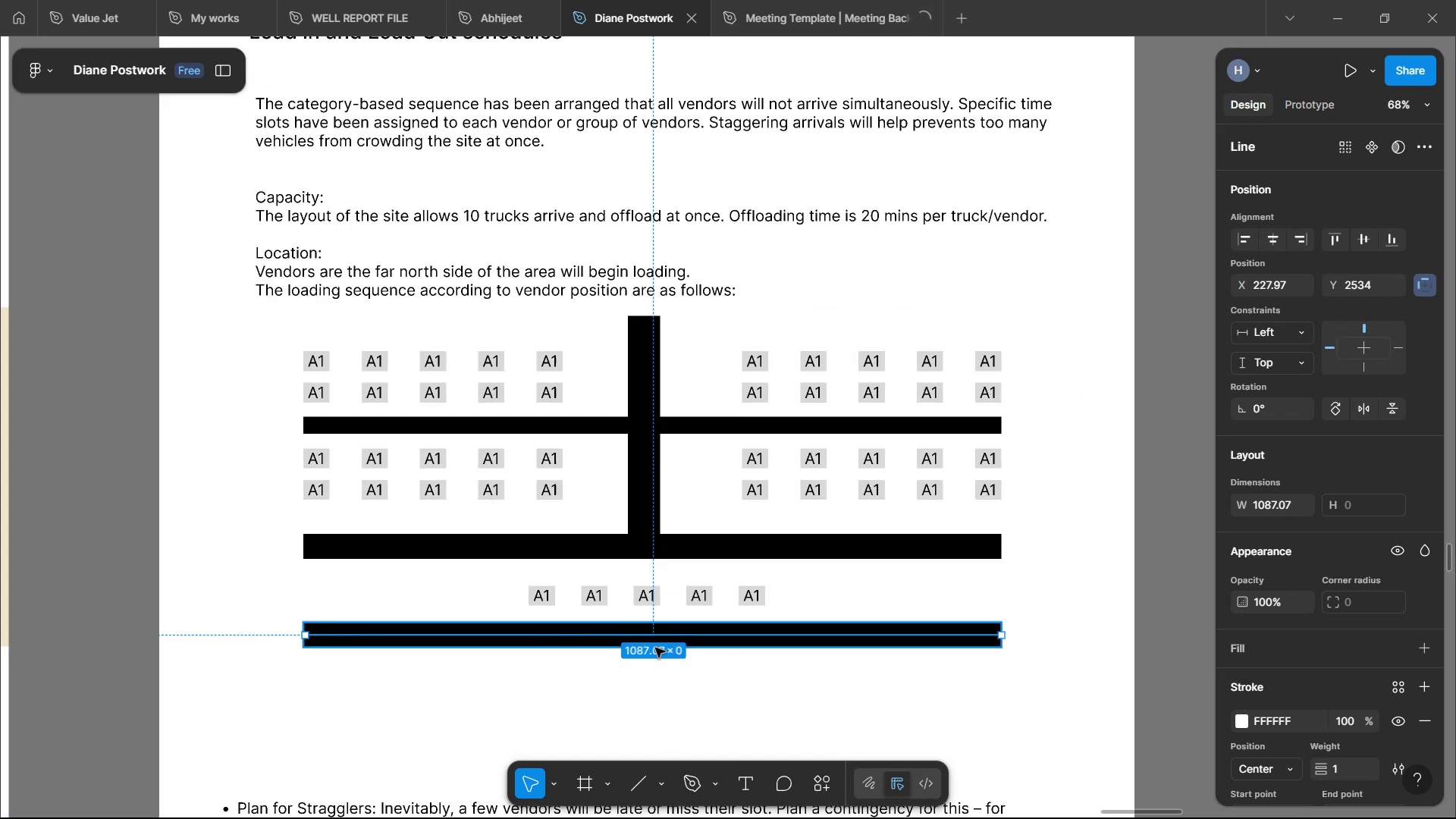 
hold_key(key=ControlLeft, duration=1.51)
scroll: coordinate [645, 639], scroll_direction: up, amount: 4.0
 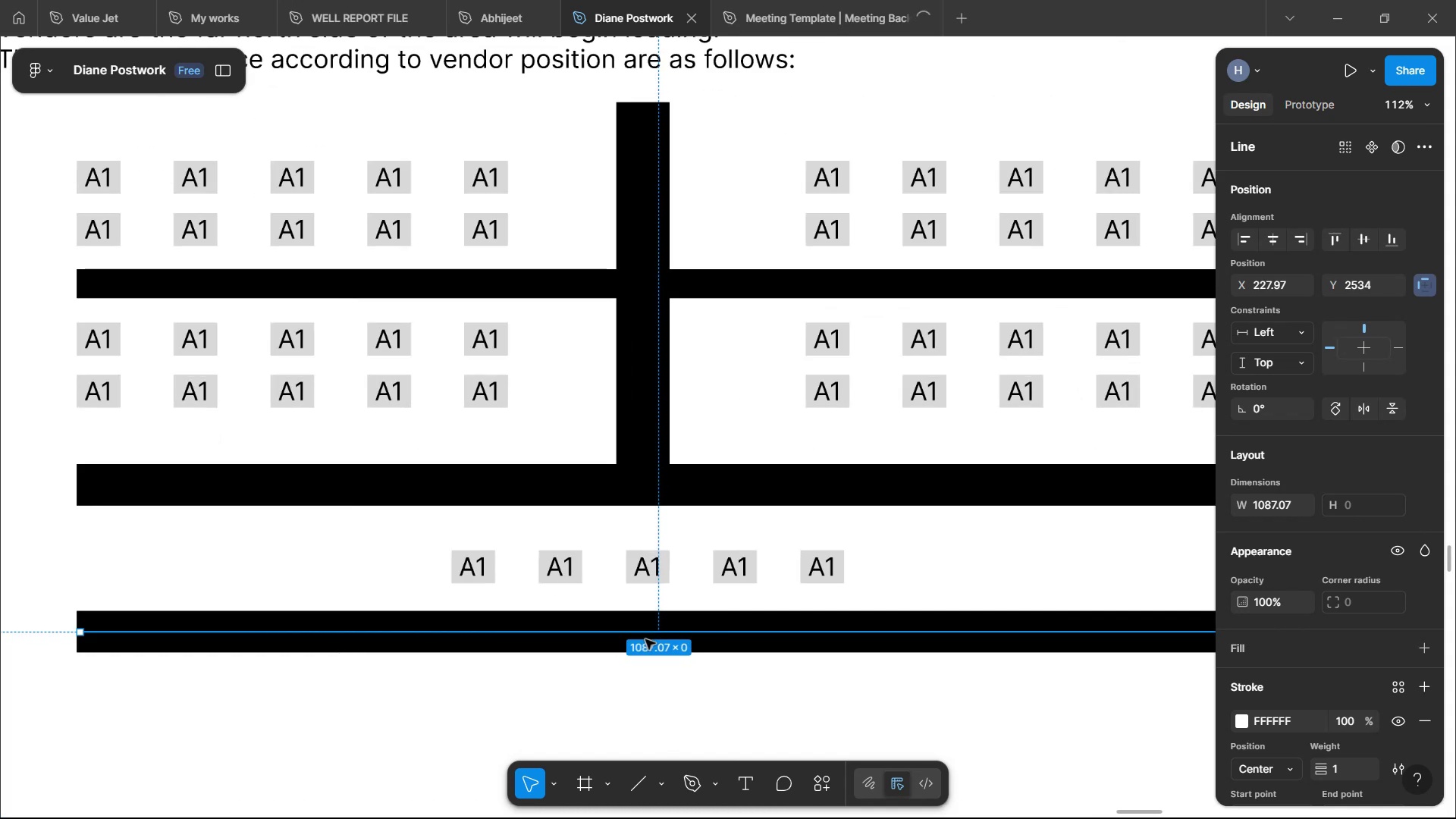 
hold_key(key=ControlLeft, duration=1.16)
scroll: coordinate [1392, 735], scroll_direction: down, amount: 6.0
 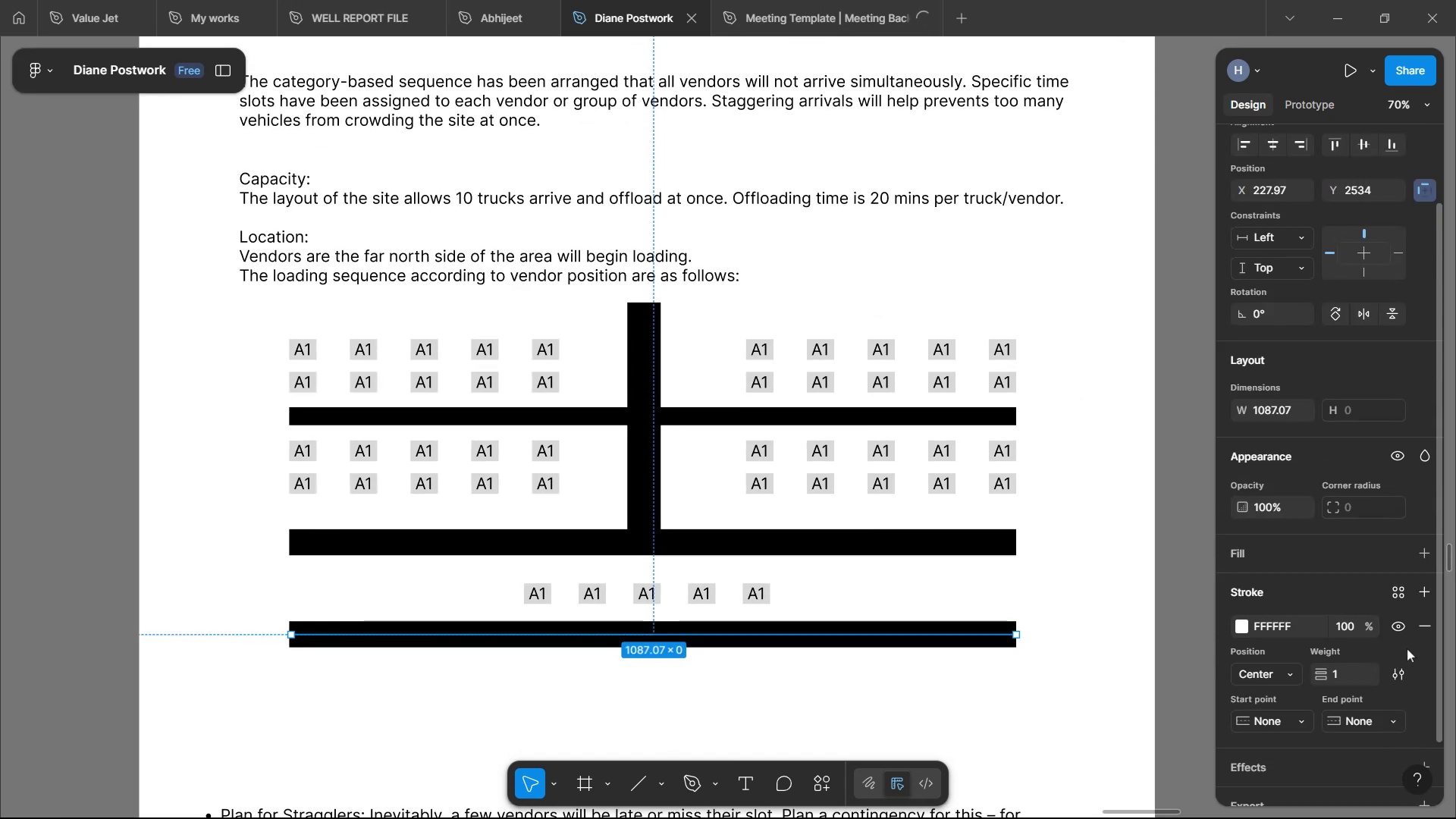 
left_click([1402, 682])
 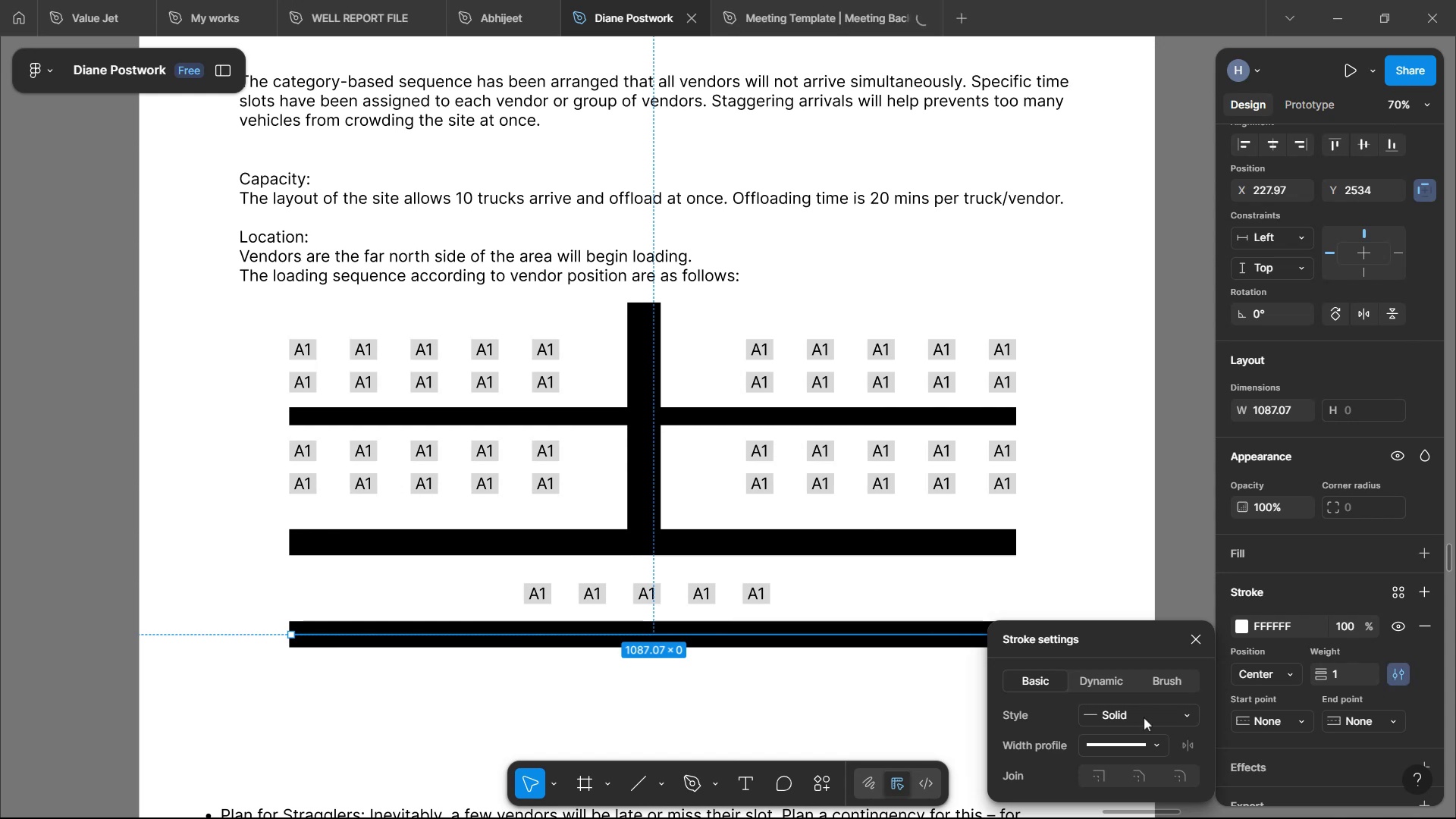 
left_click([1156, 726])
 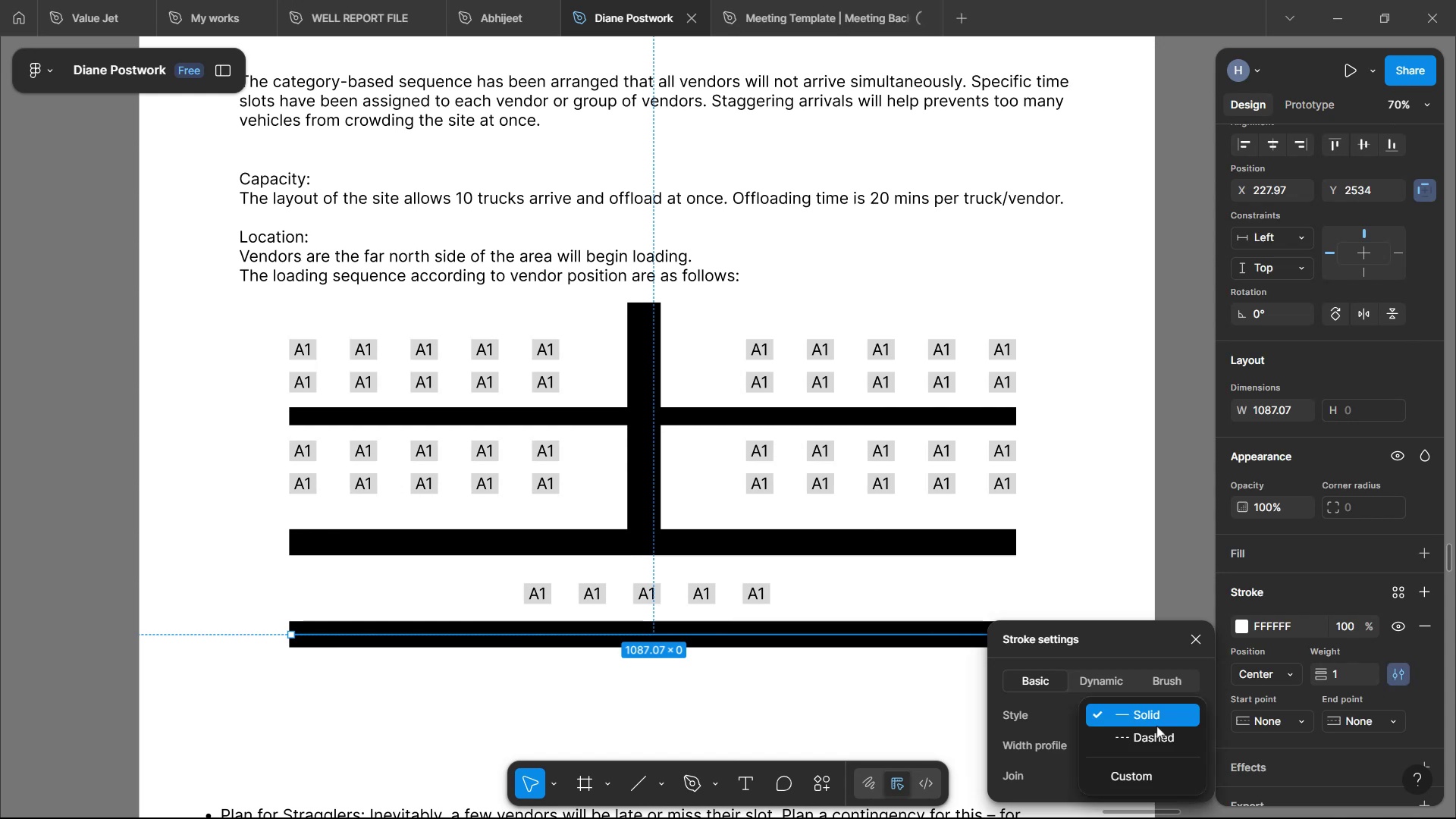 
left_click([1160, 730])
 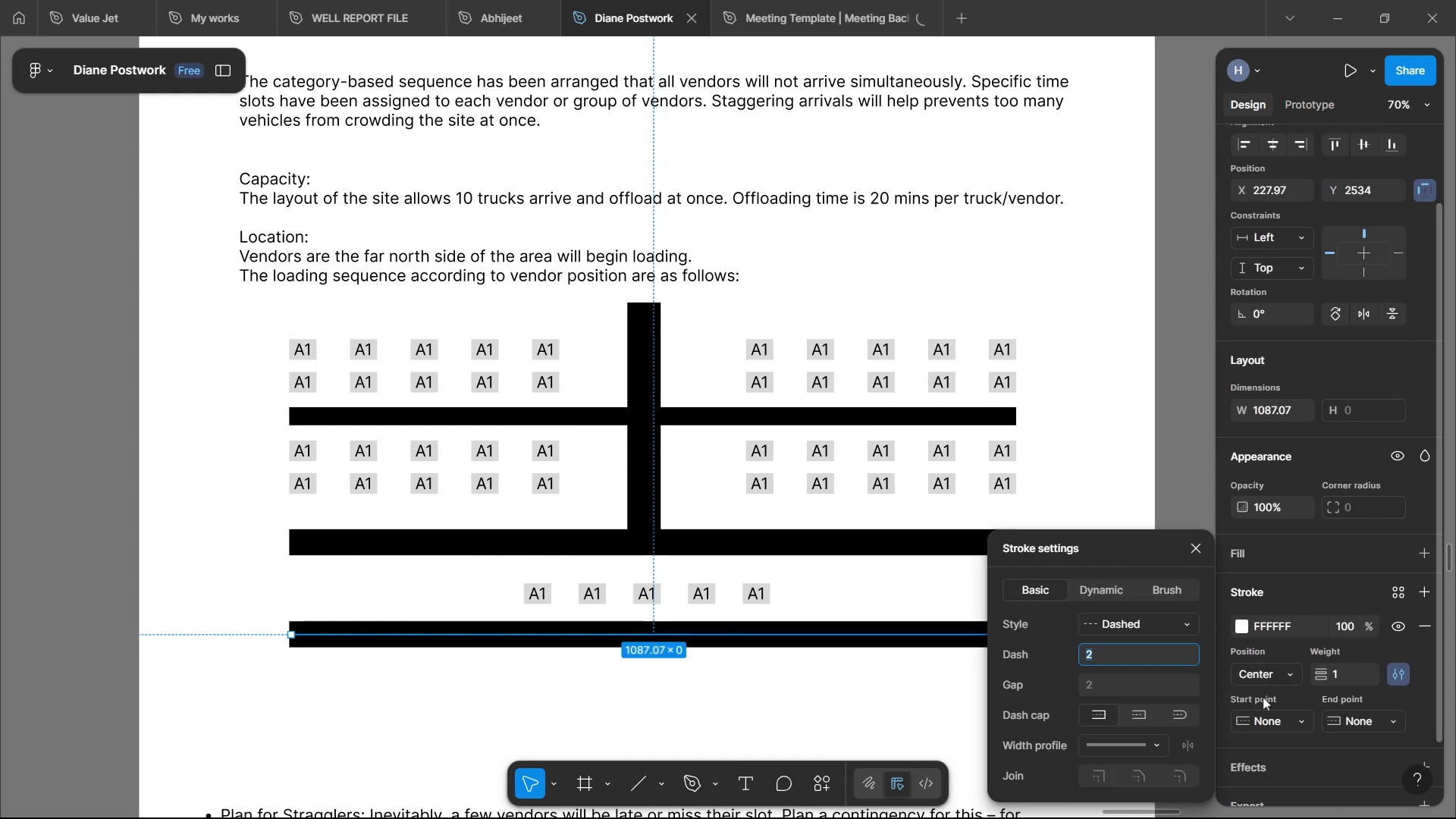 
hold_key(key=ControlLeft, duration=1.75)
scroll: coordinate [930, 647], scroll_direction: up, amount: 3.0
 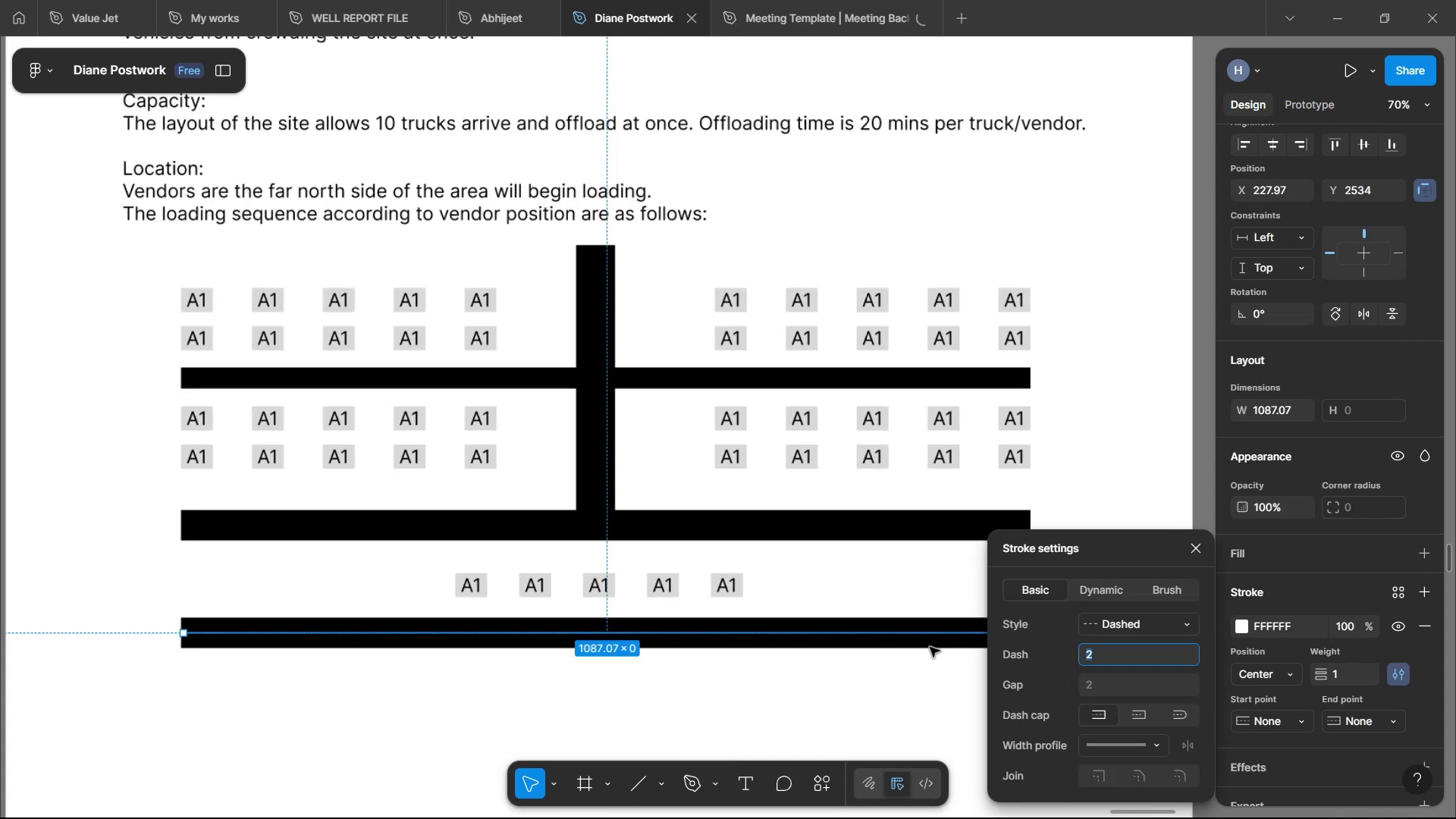 
hold_key(key=ControlLeft, duration=1.64)
 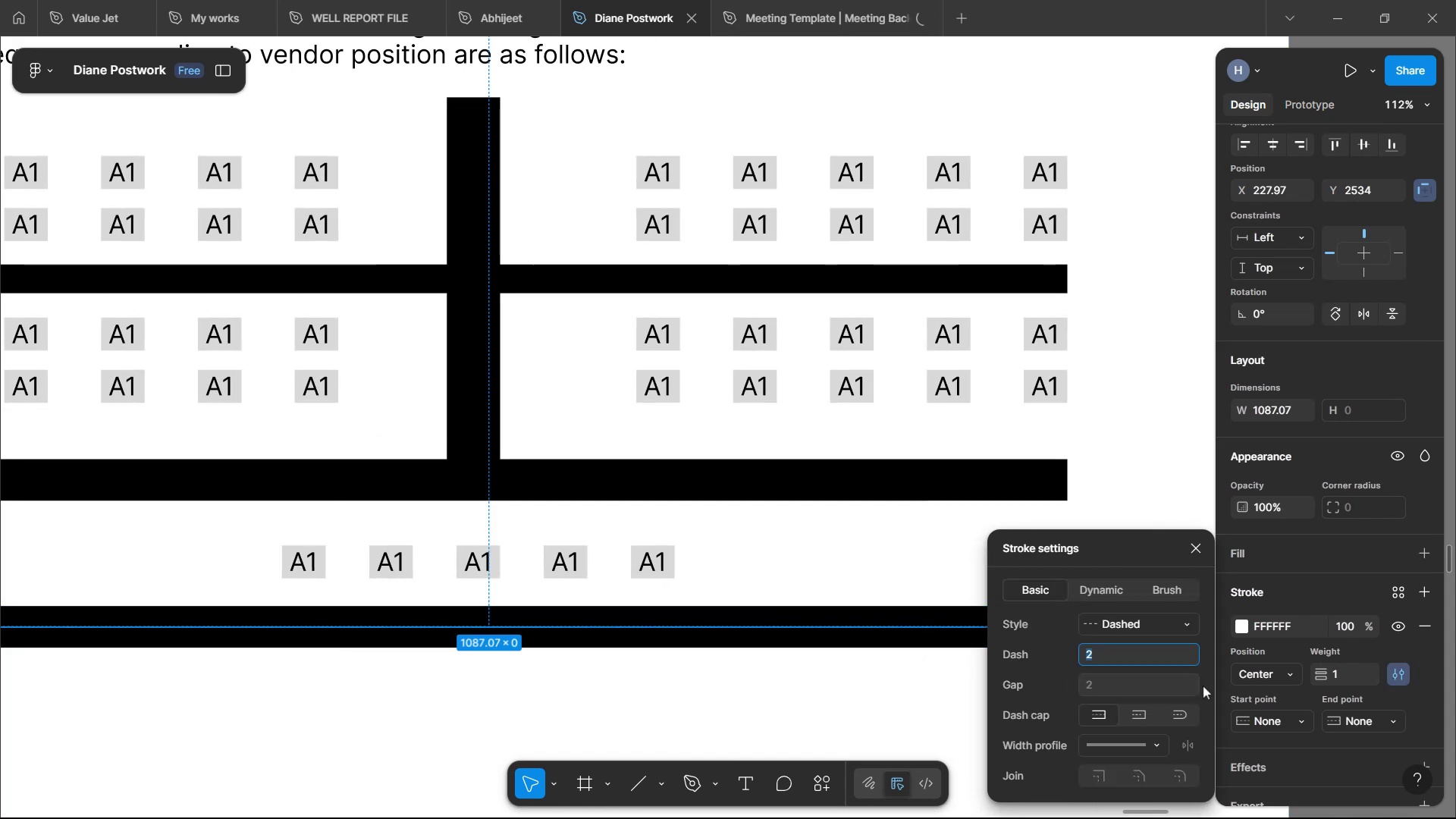 
hold_key(key=ControlLeft, duration=0.43)
 